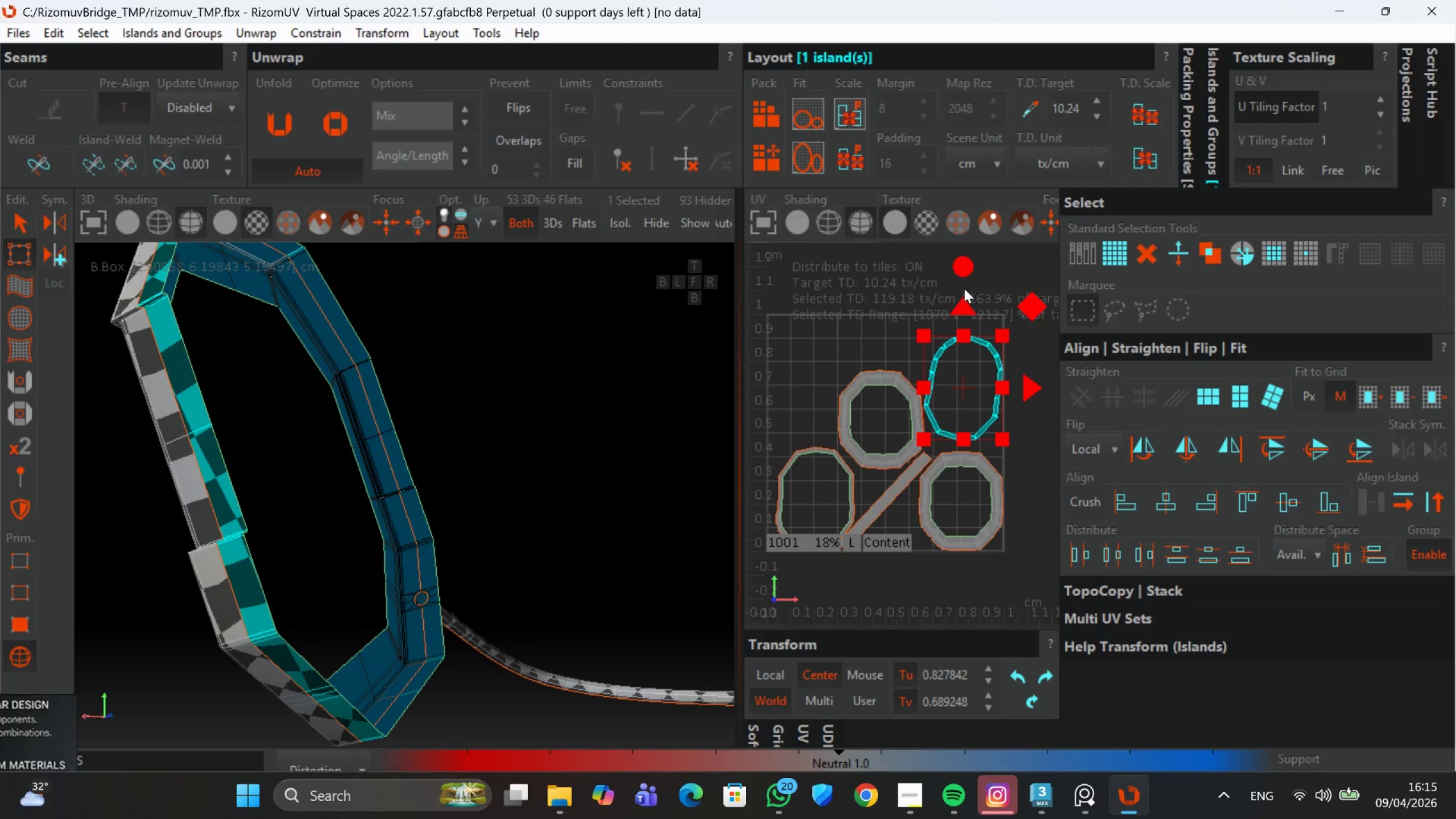 
left_click_drag(start_coordinate=[961, 273], to_coordinate=[962, 253])
 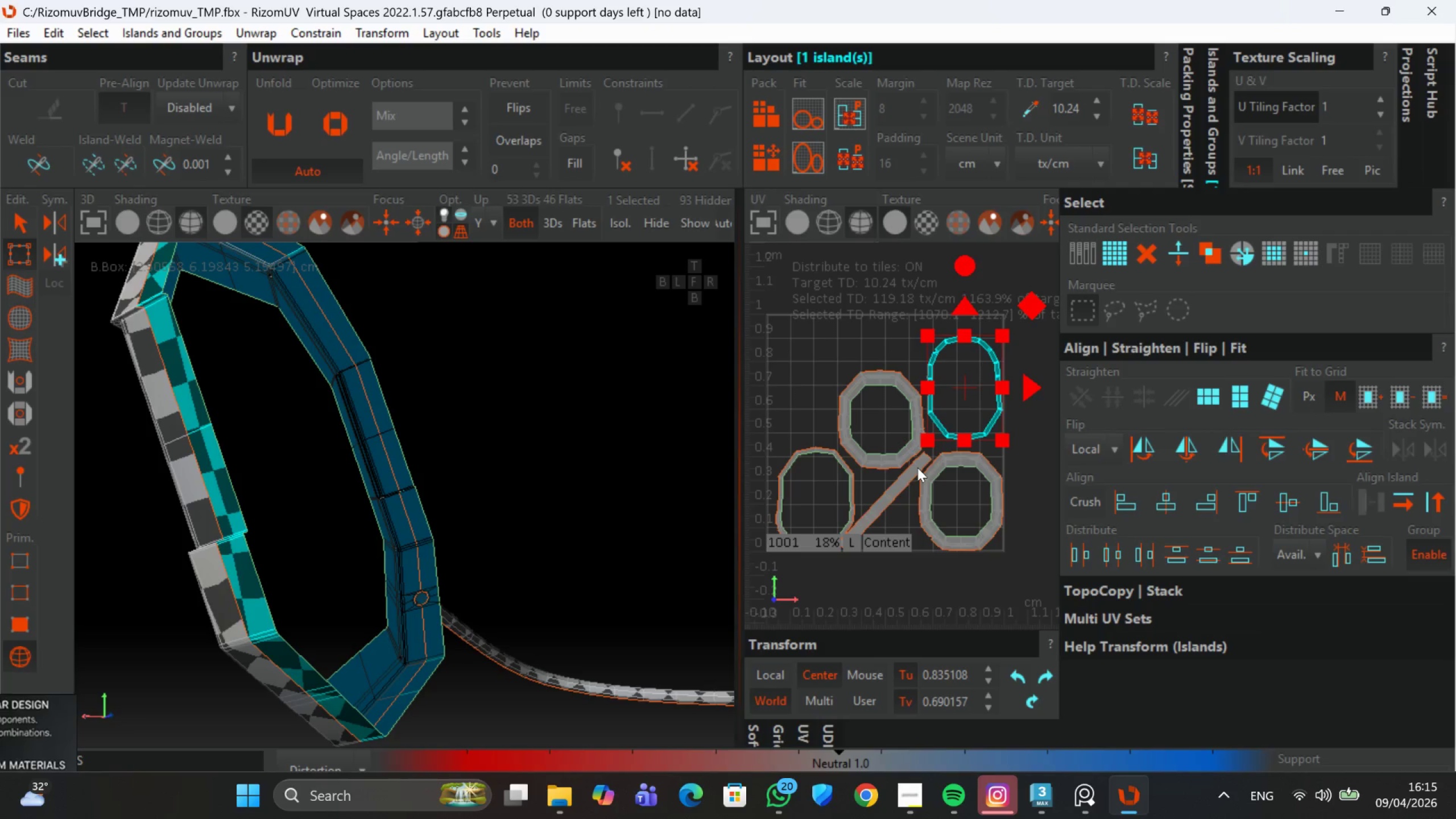 
left_click([916, 471])
 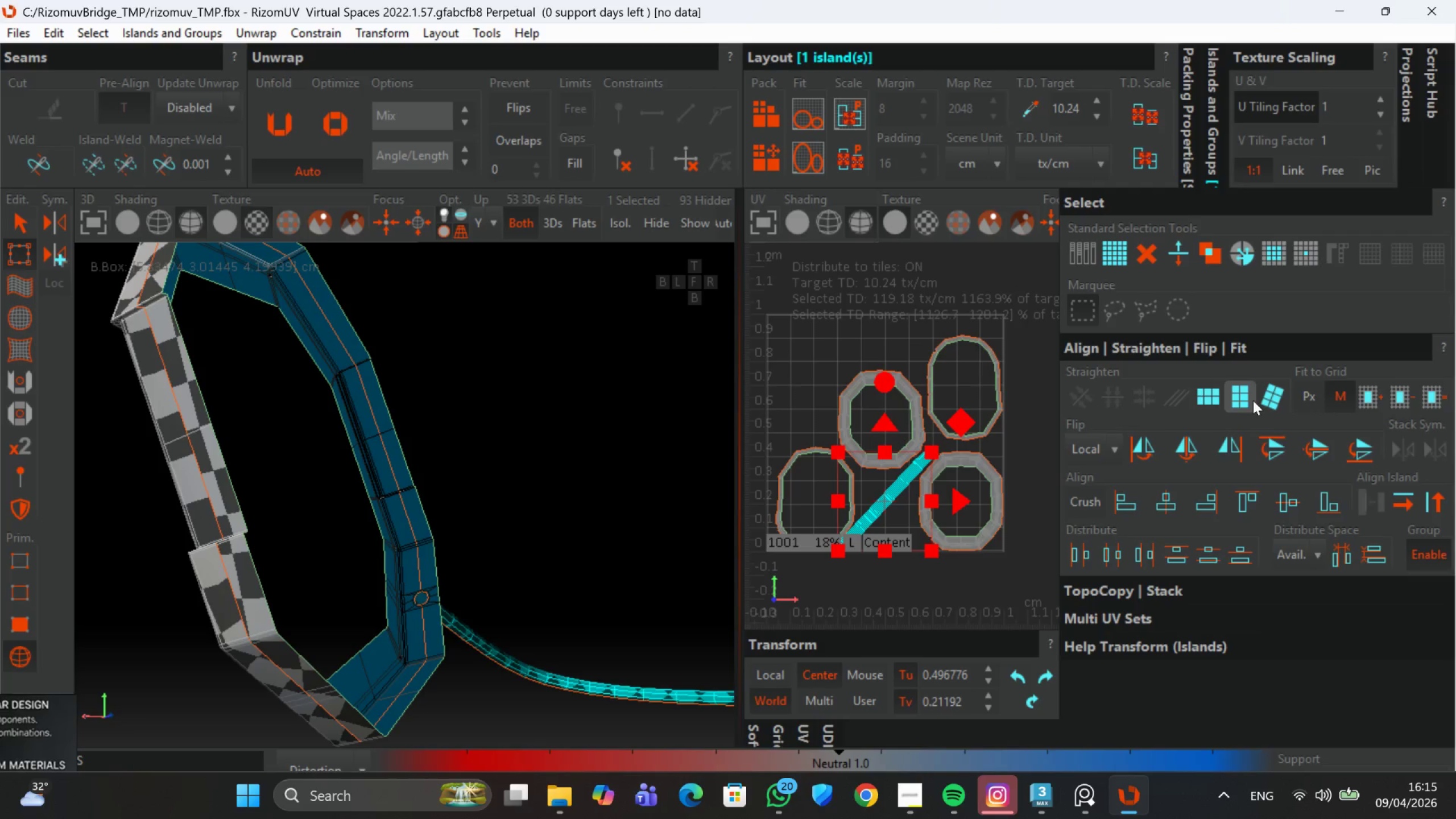 
left_click([1248, 400])
 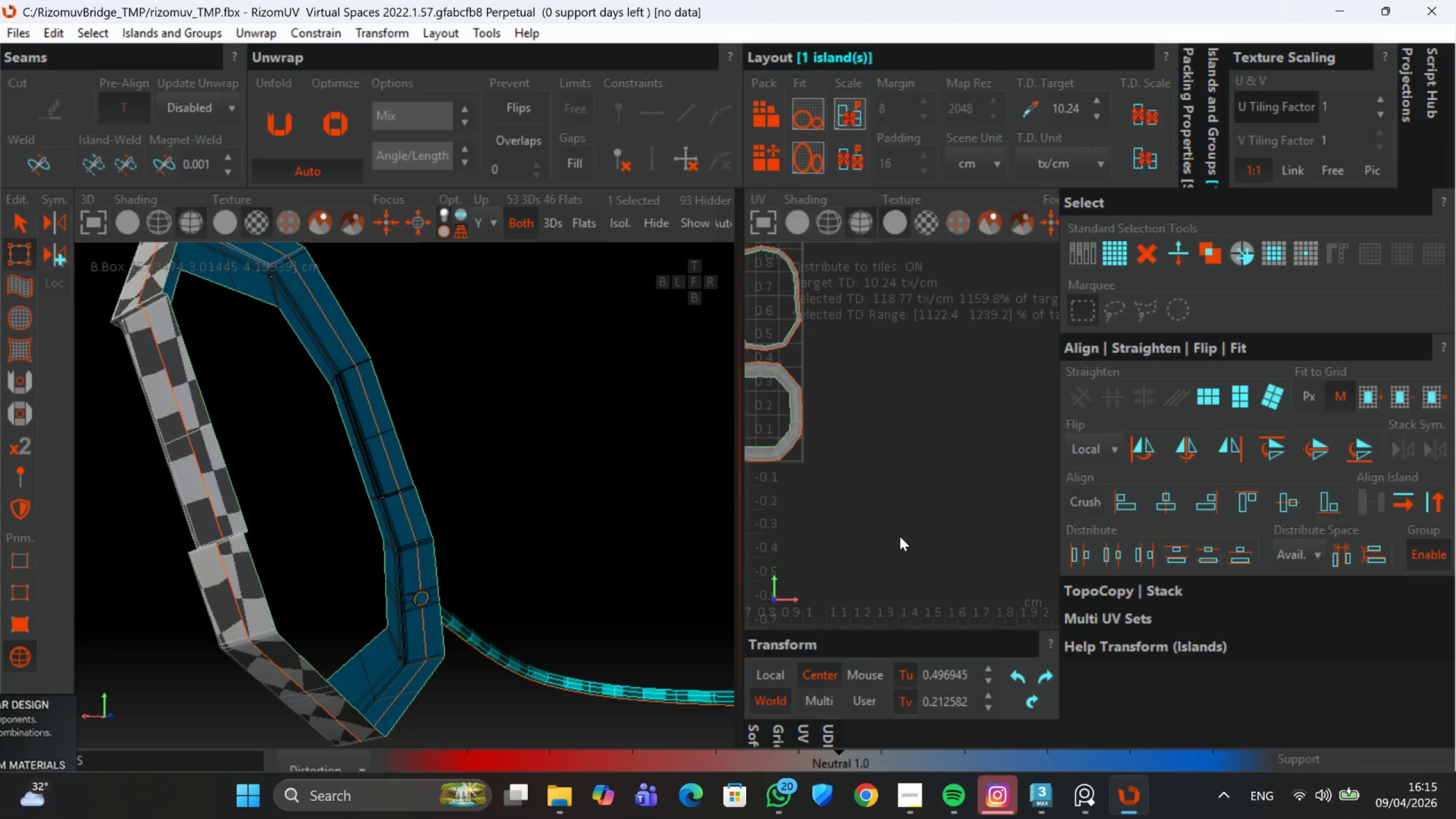 
left_click_drag(start_coordinate=[1029, 582], to_coordinate=[817, 341])
 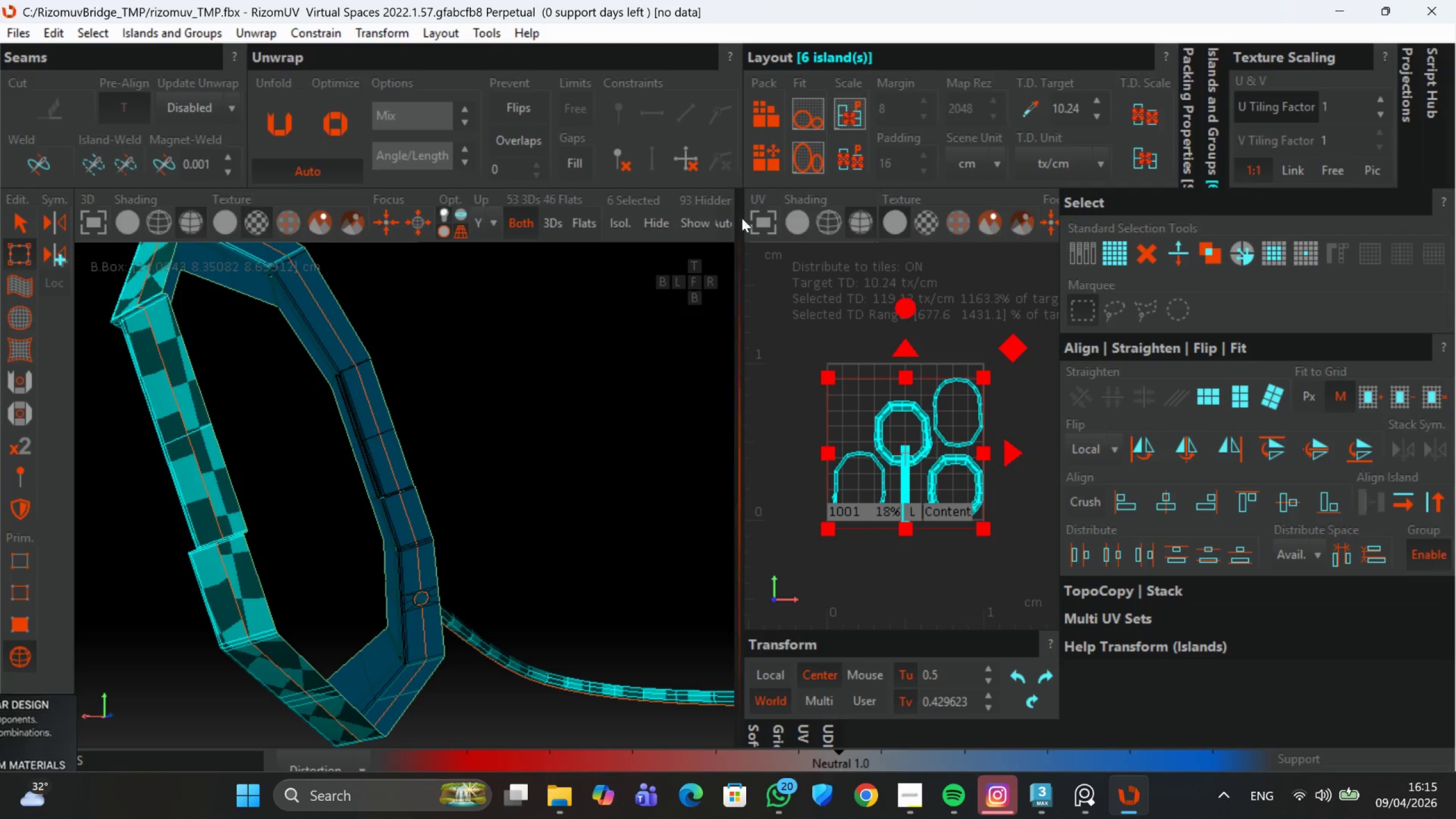 
scroll: coordinate [987, 557], scroll_direction: down, amount: 1.0
 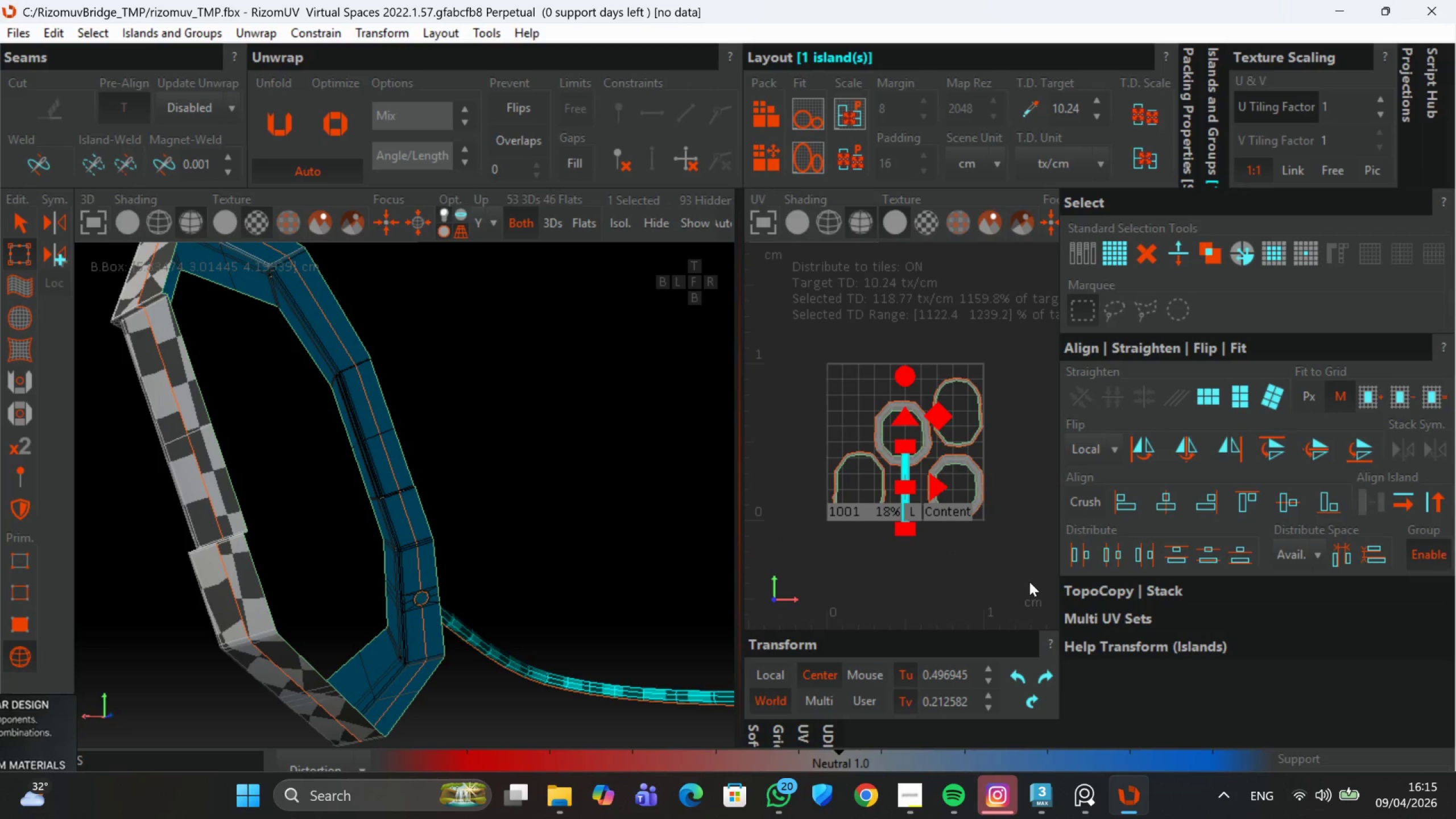 
left_click([772, 160])
 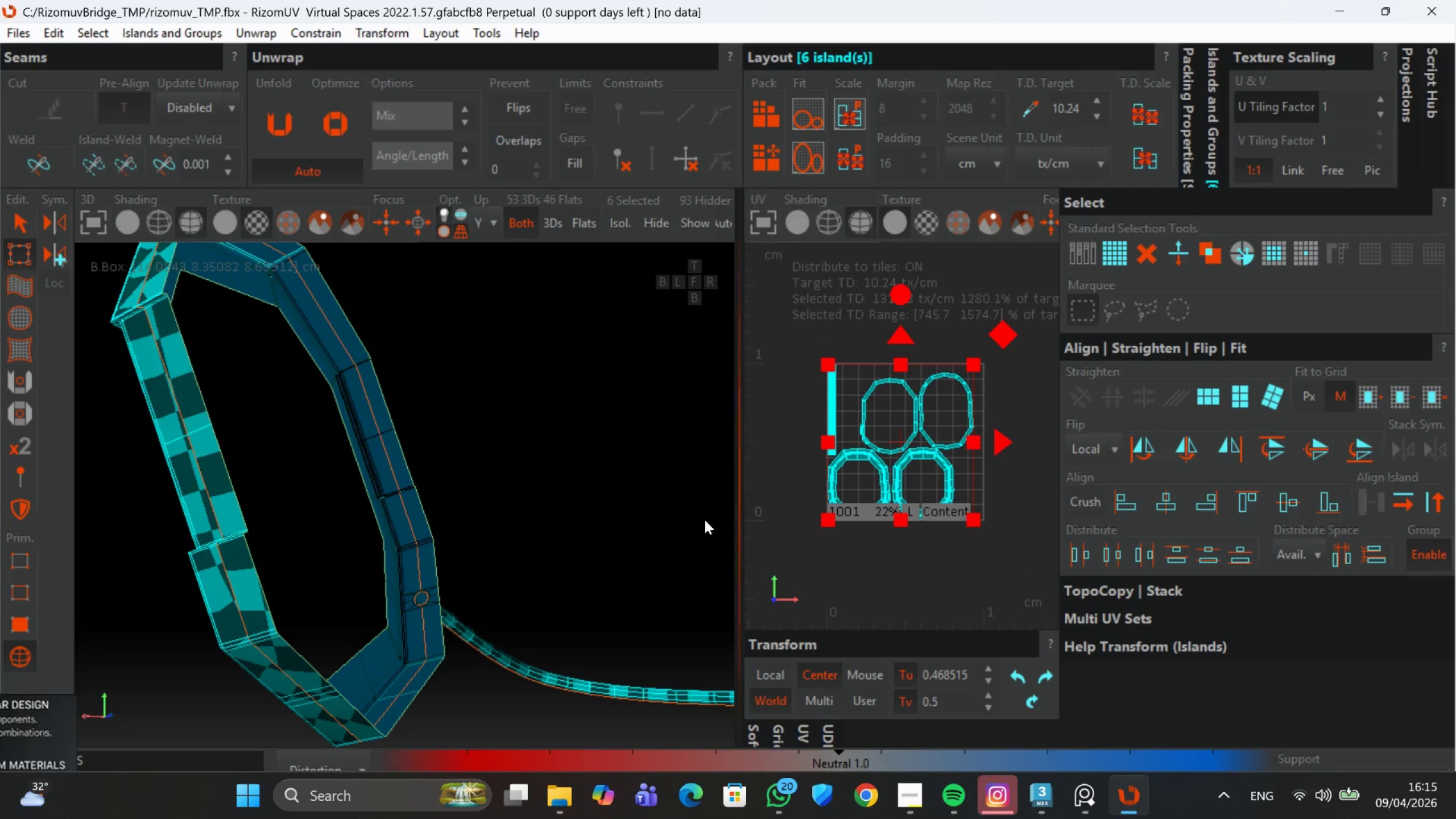 
scroll: coordinate [491, 556], scroll_direction: down, amount: 3.0
 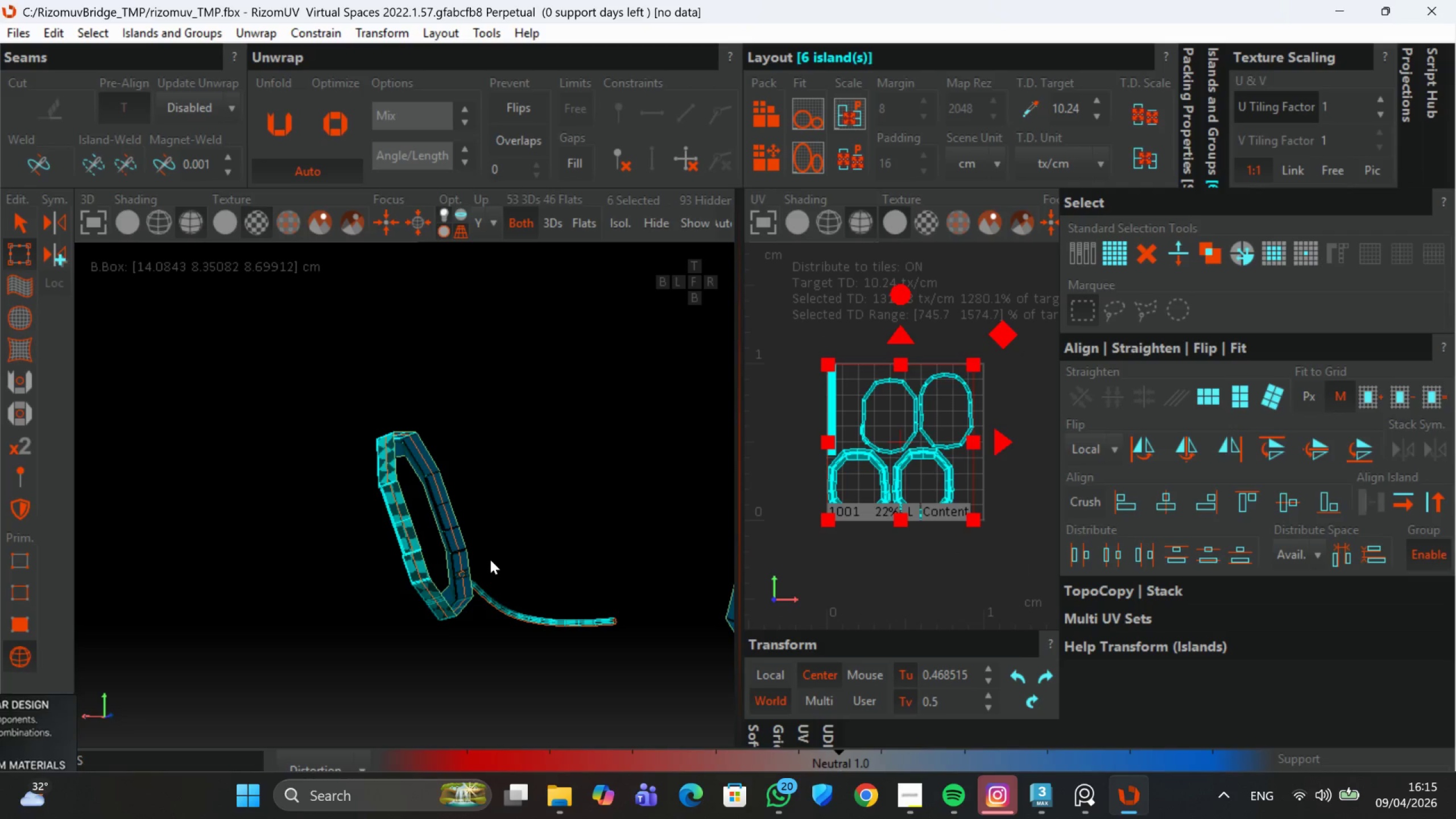 
hold_key(key=AltLeft, duration=0.74)
 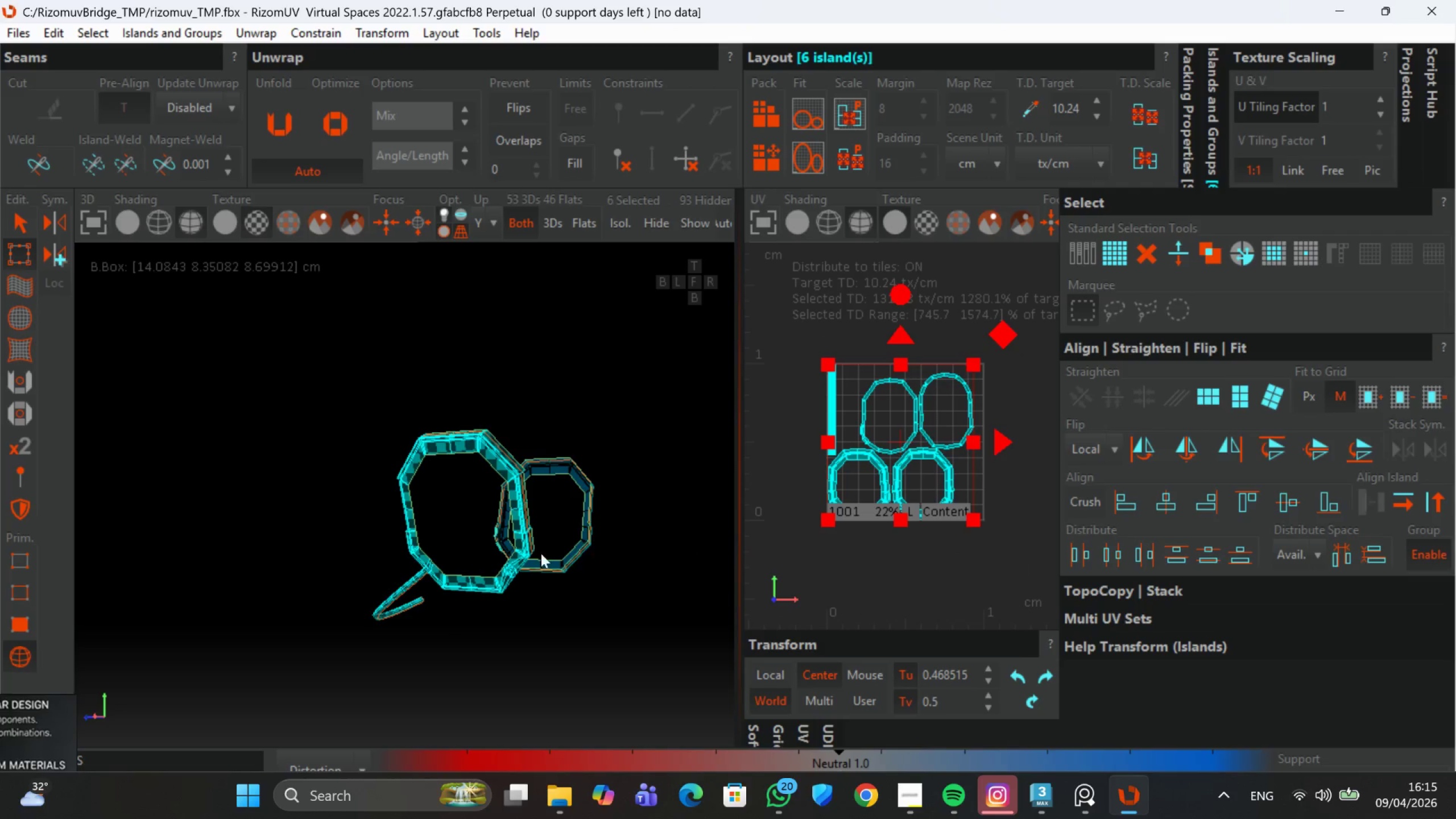 
scroll: coordinate [536, 554], scroll_direction: up, amount: 1.0
 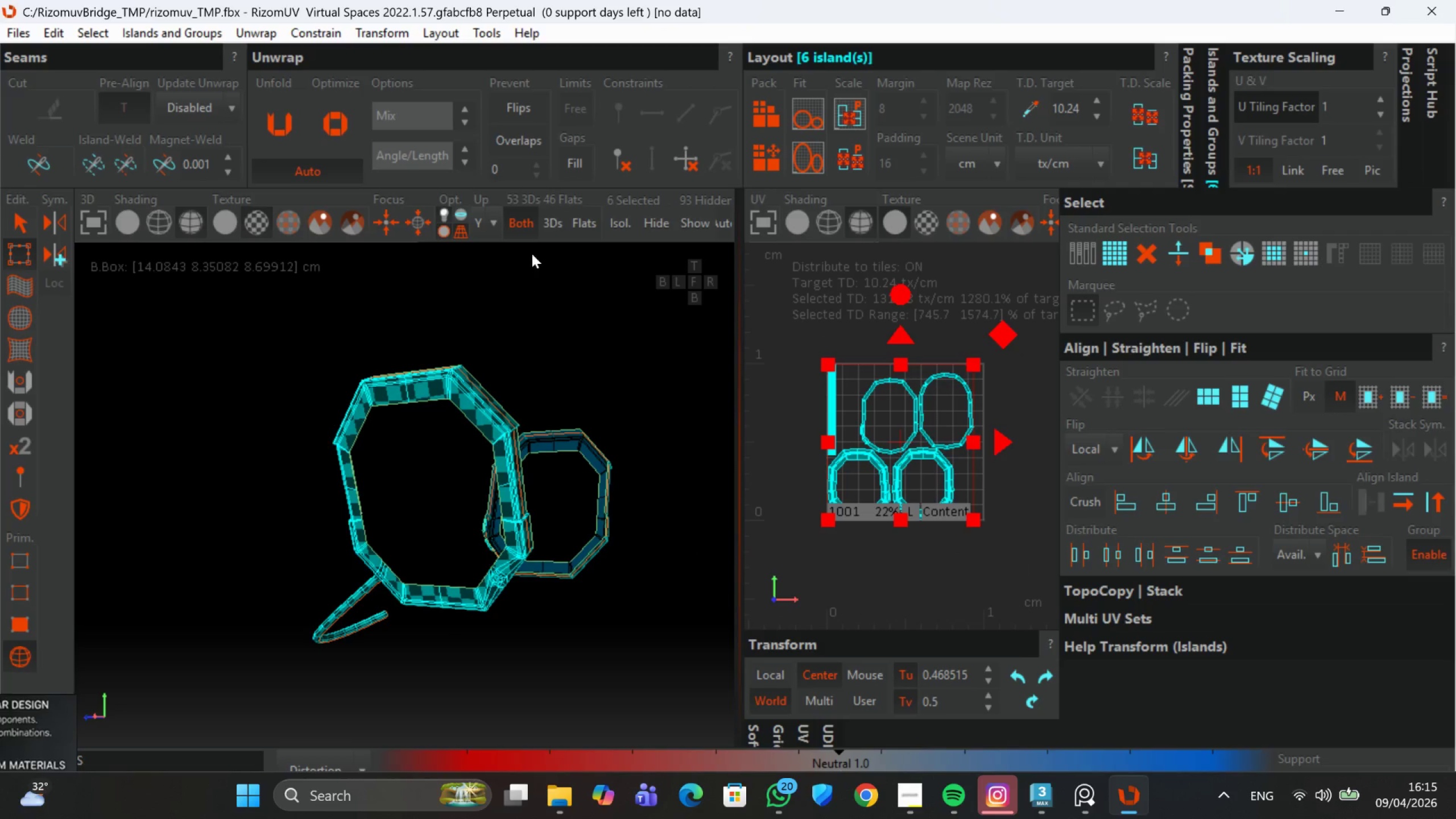 
left_click([550, 230])
 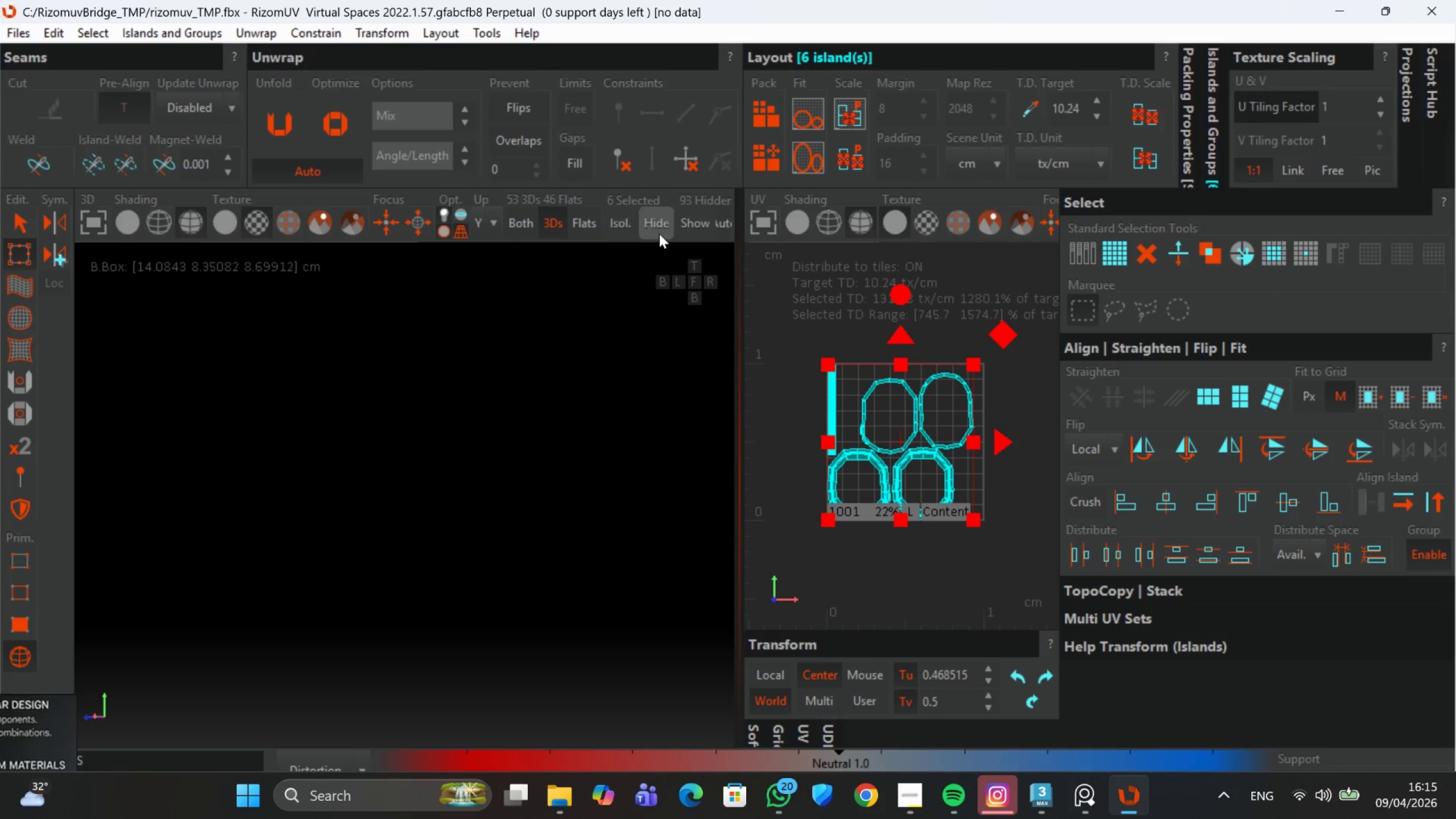 
left_click([690, 226])
 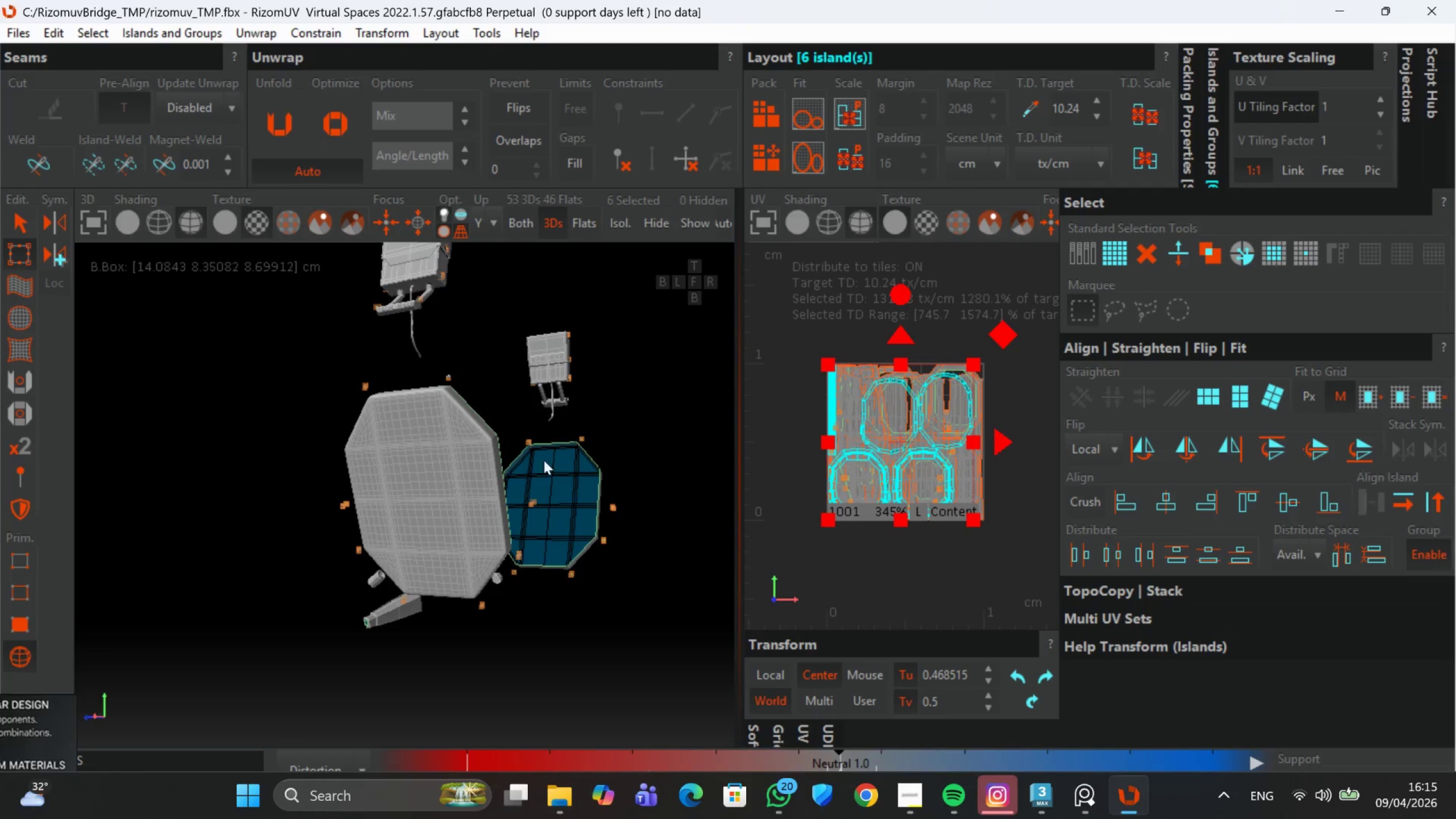 
hold_key(key=AltLeft, duration=0.42)
 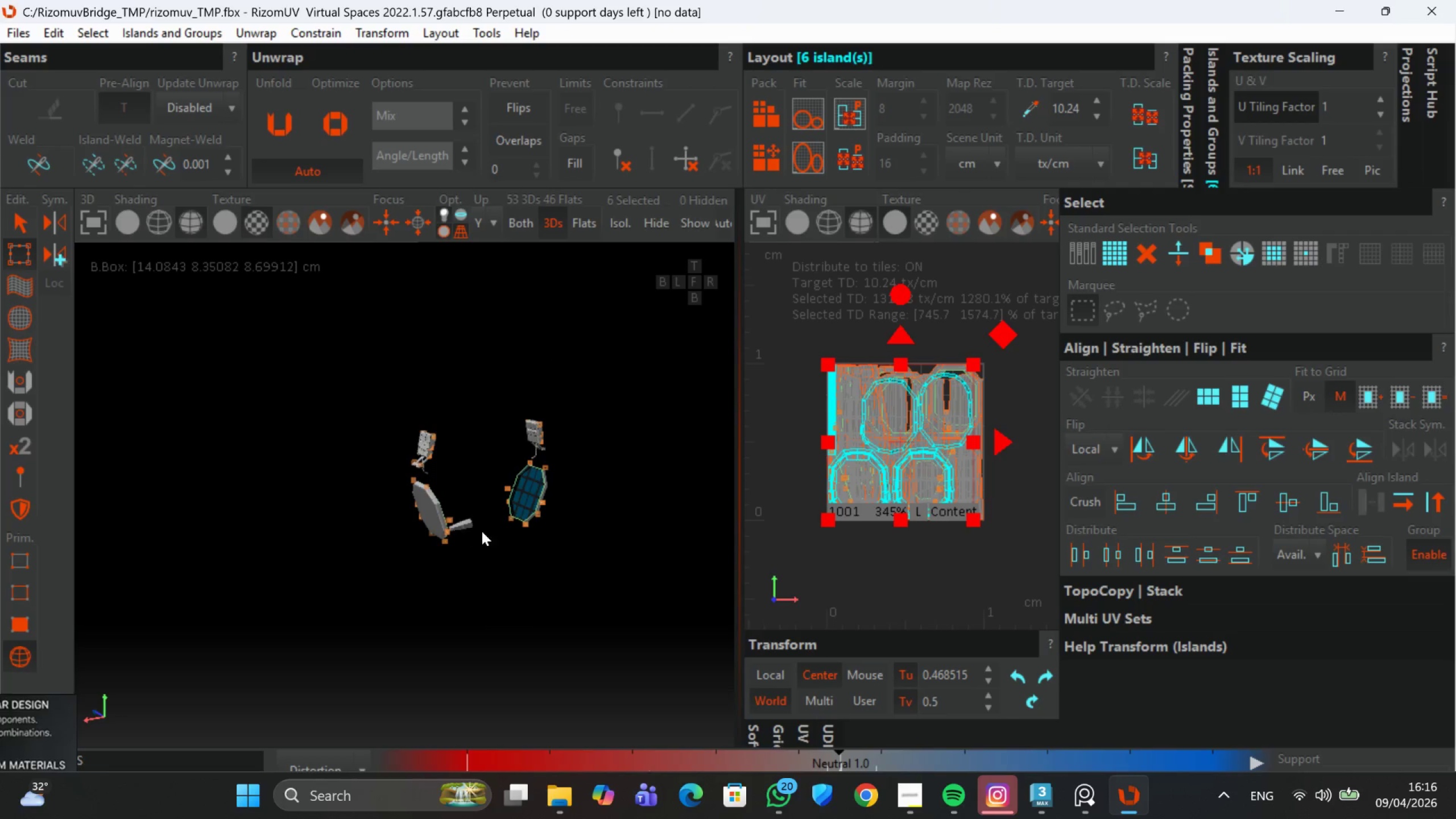 
scroll: coordinate [524, 479], scroll_direction: down, amount: 3.0
 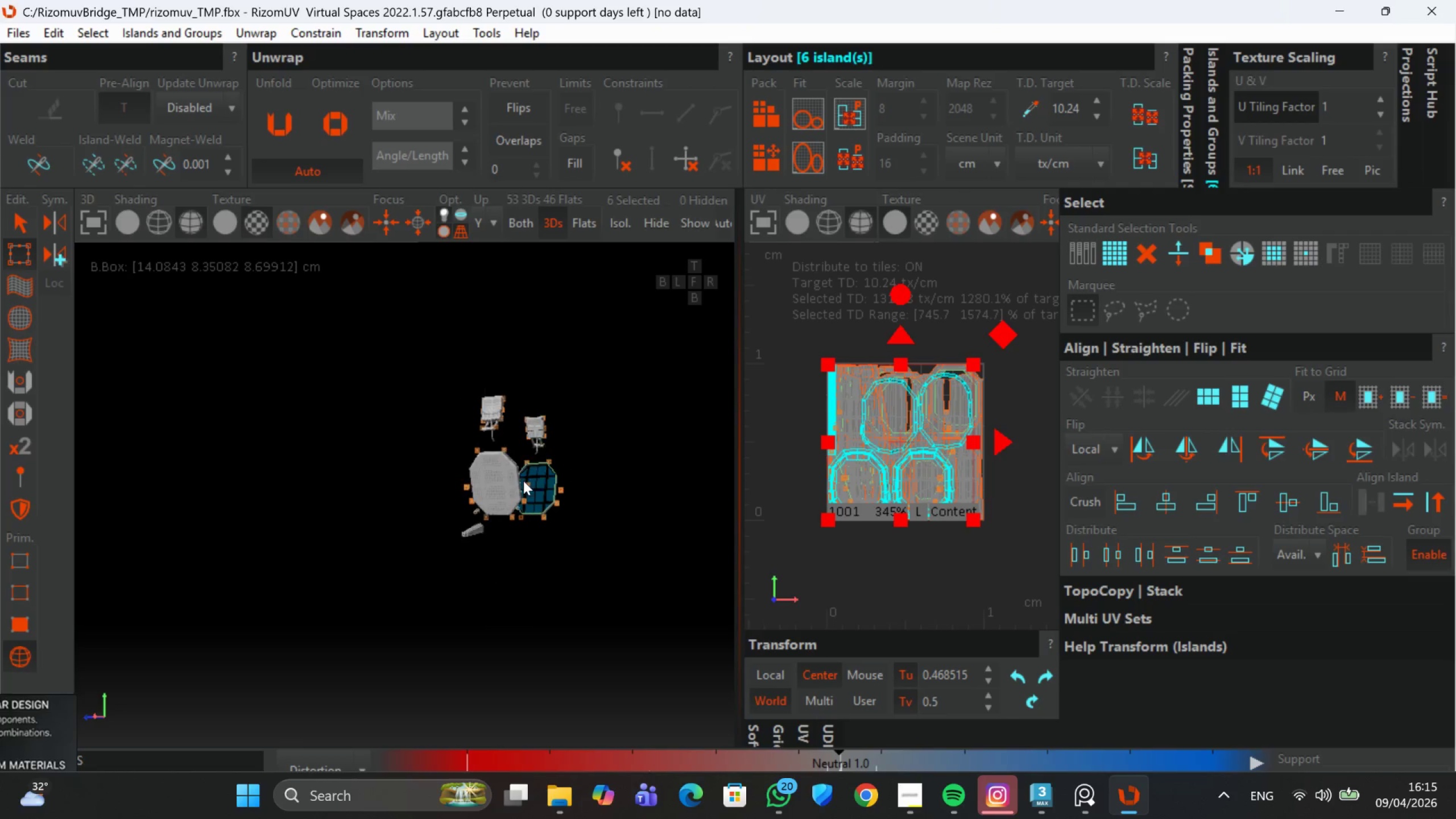 
hold_key(key=AltLeft, duration=0.56)
 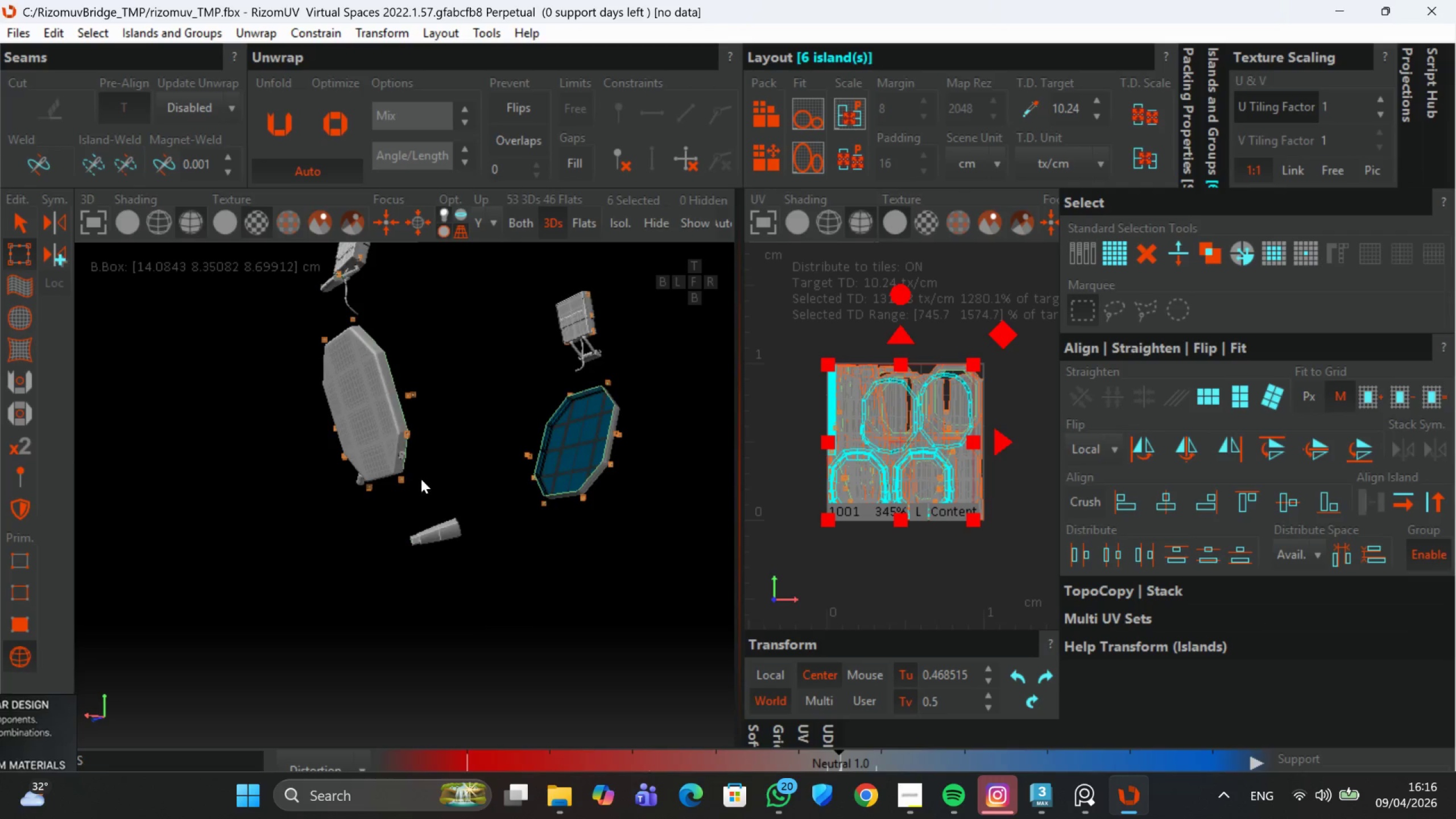 
scroll: coordinate [408, 454], scroll_direction: up, amount: 5.0
 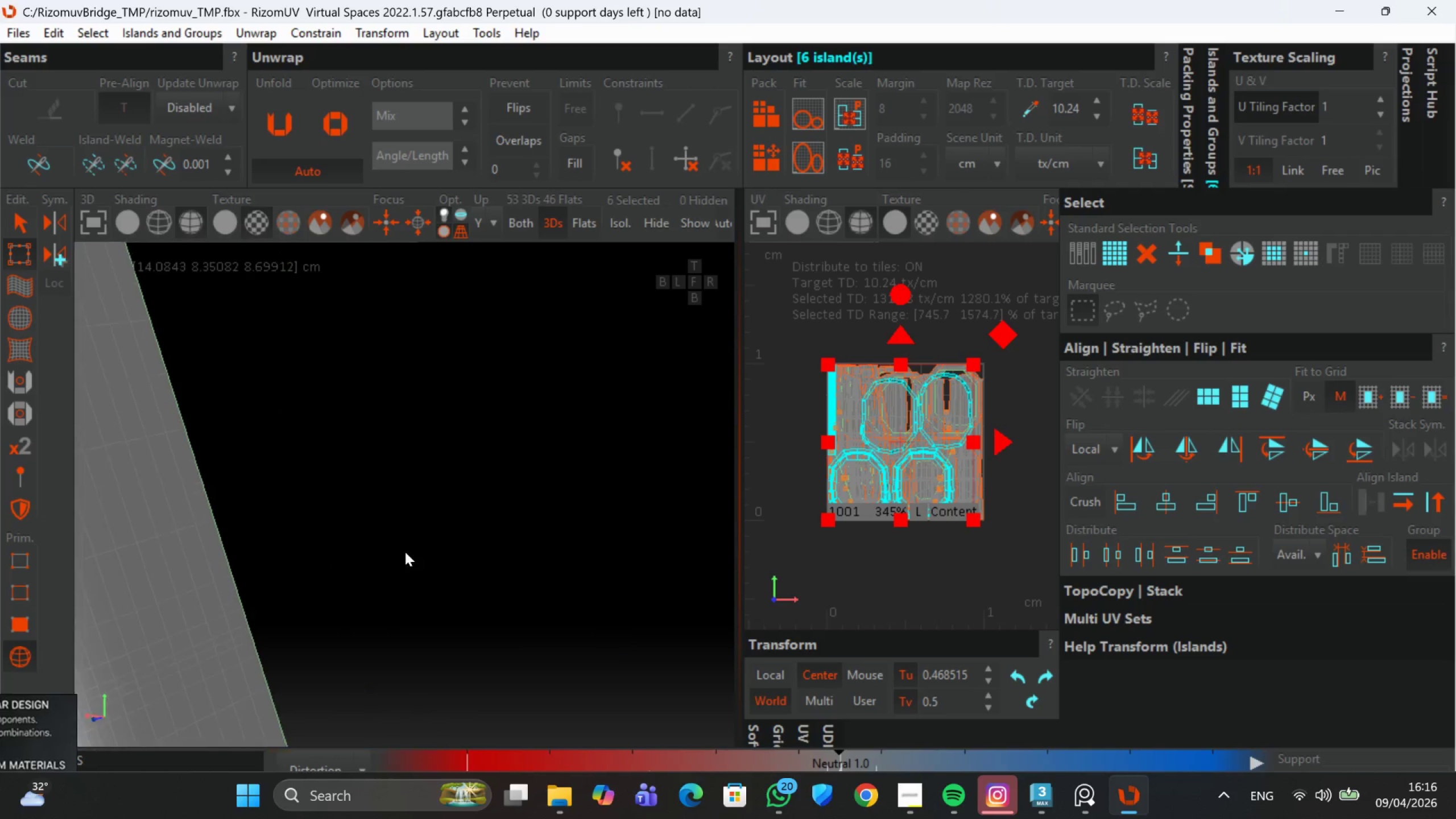 
scroll: coordinate [379, 565], scroll_direction: down, amount: 2.0
 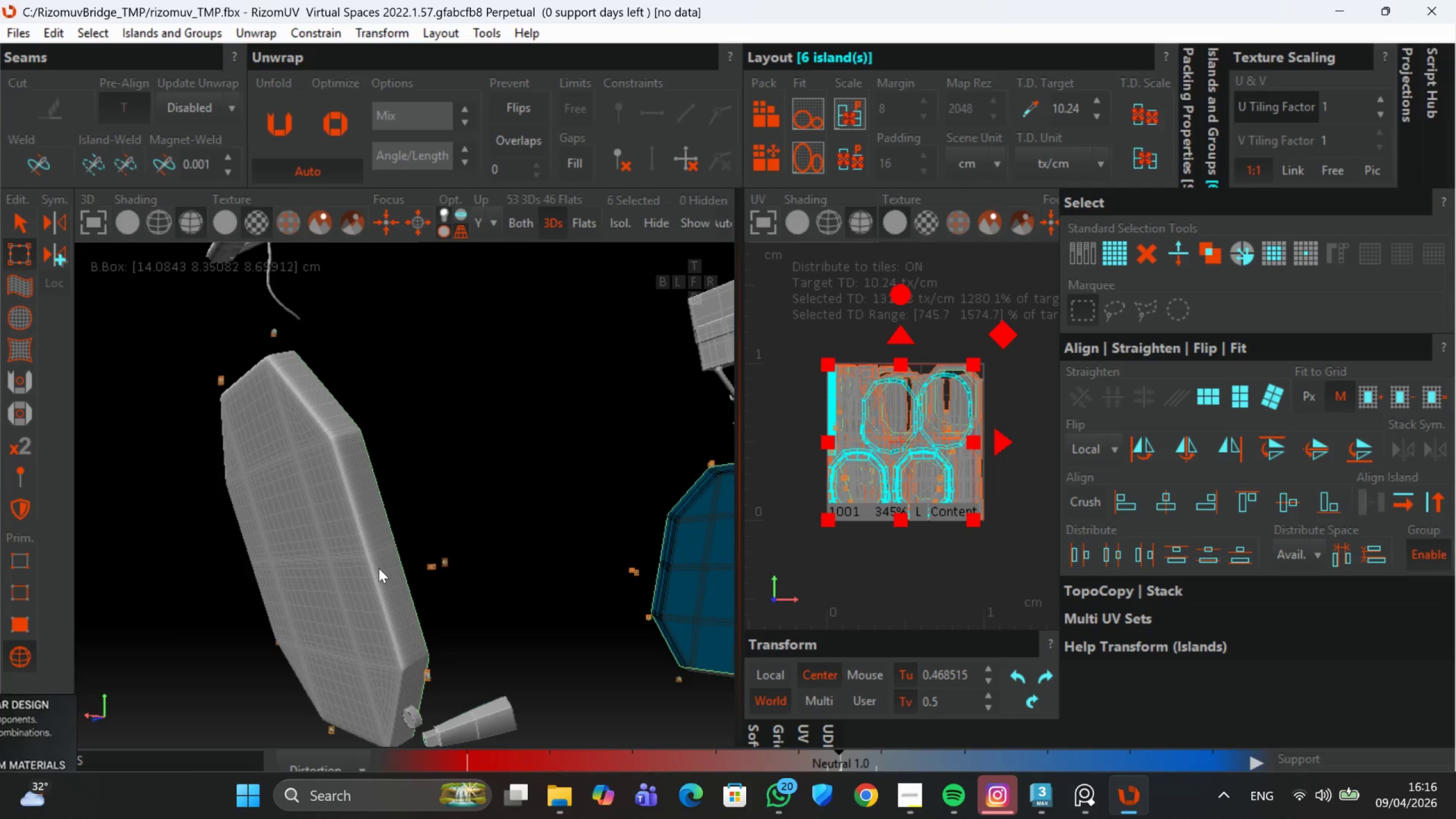 
left_click([377, 573])
 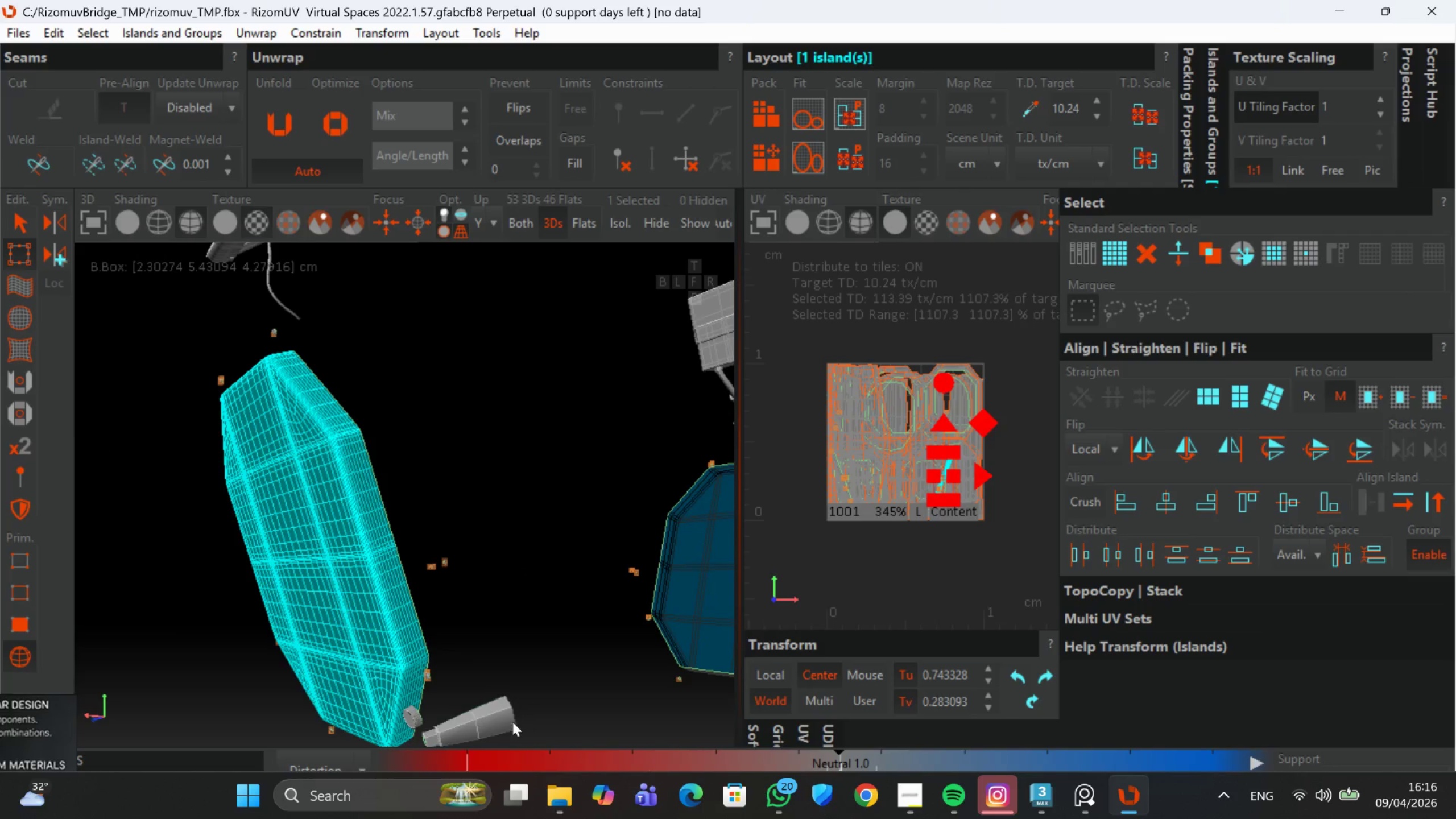 
left_click([489, 721])
 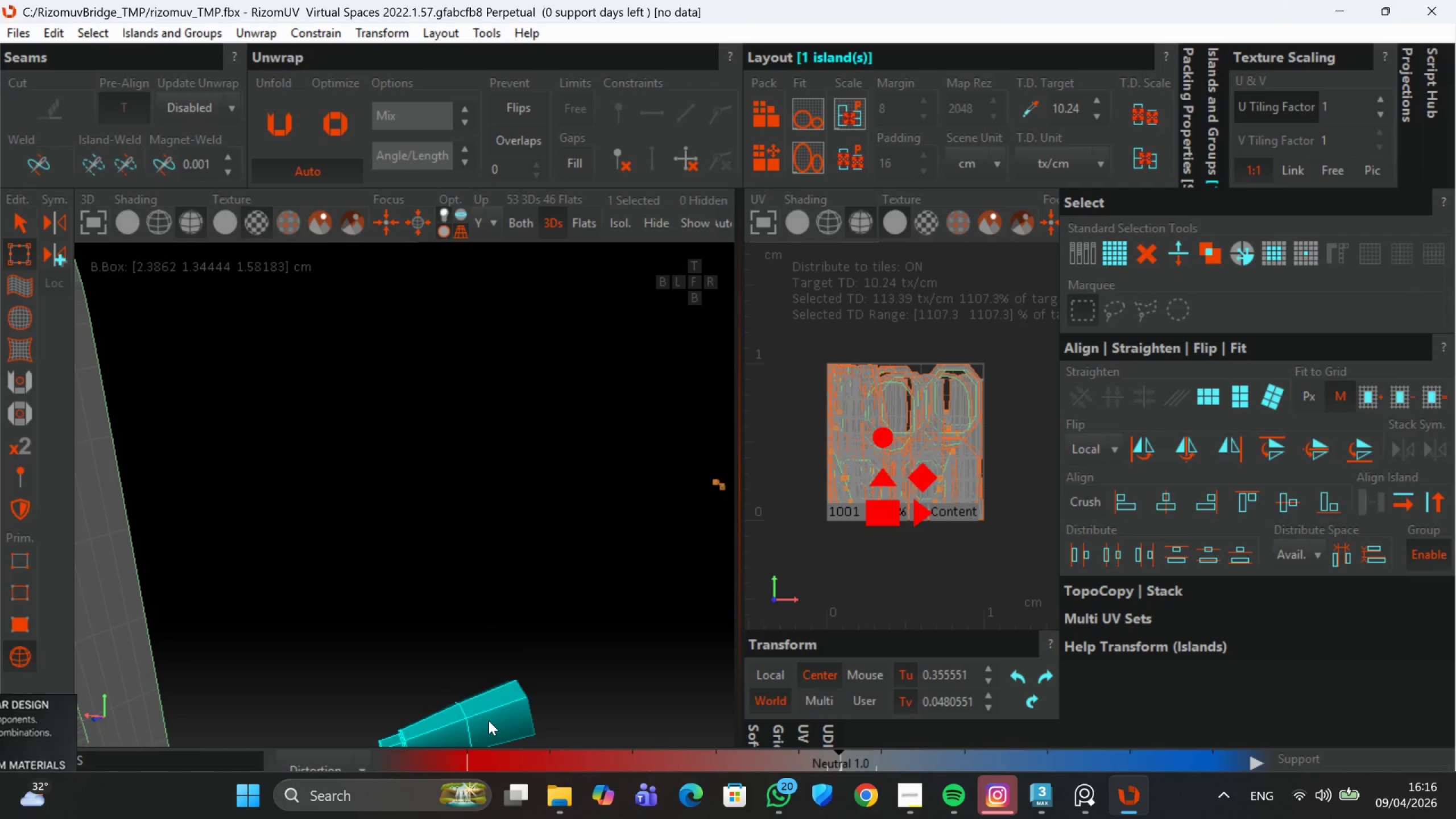 
scroll: coordinate [497, 721], scroll_direction: up, amount: 1.0
 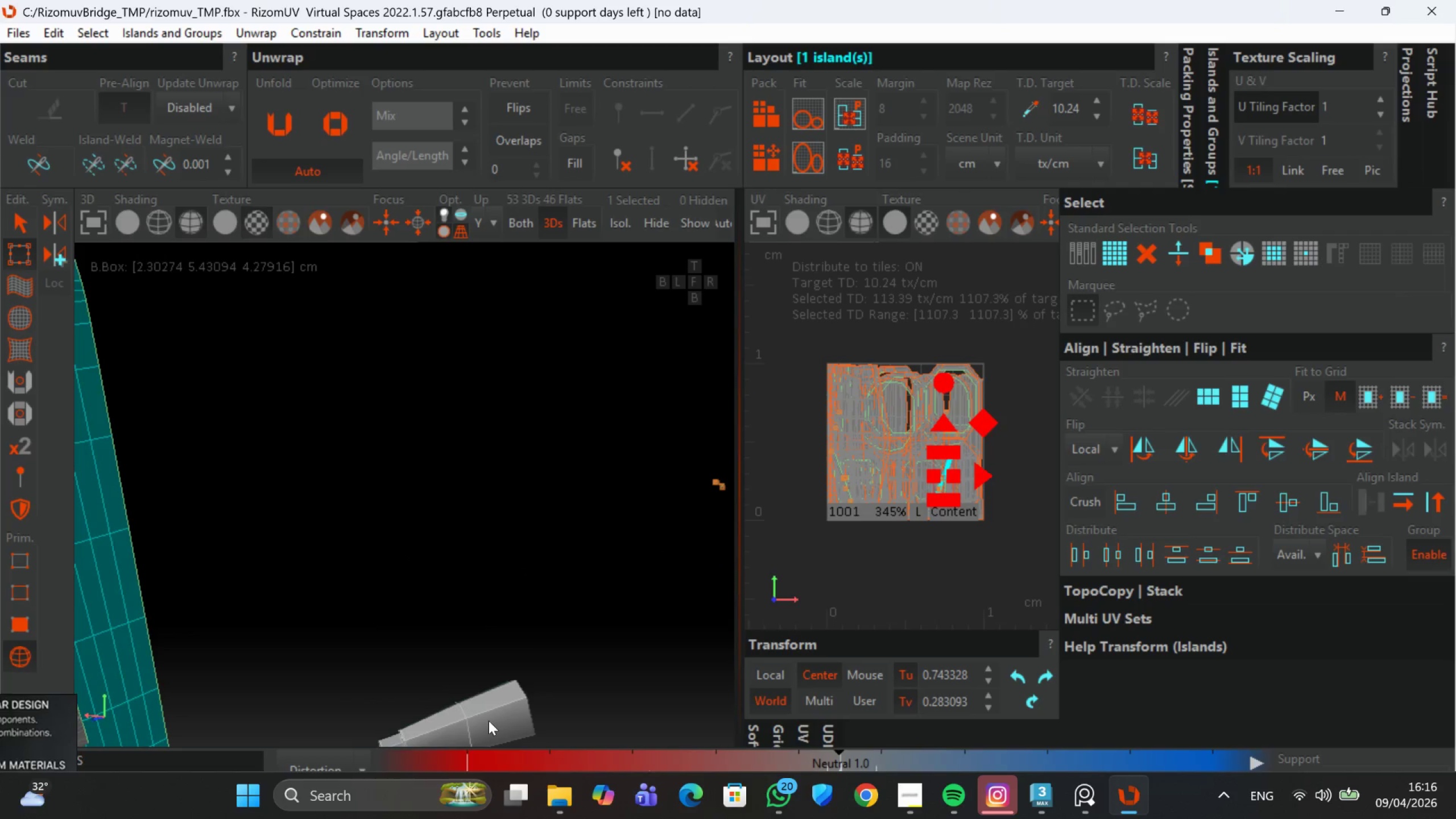 
hold_key(key=ControlLeft, duration=1.15)
 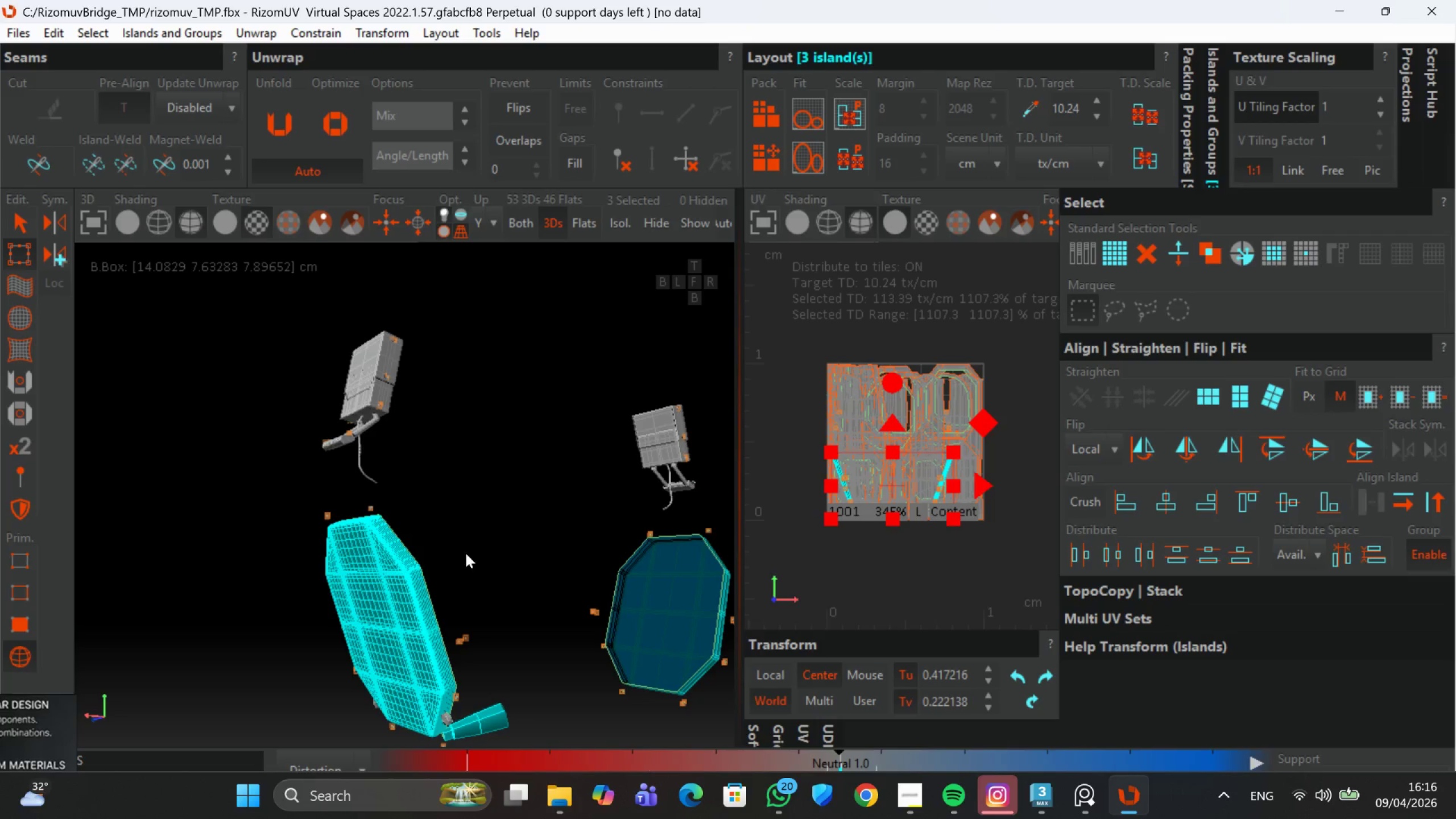 
scroll: coordinate [489, 721], scroll_direction: down, amount: 3.0
 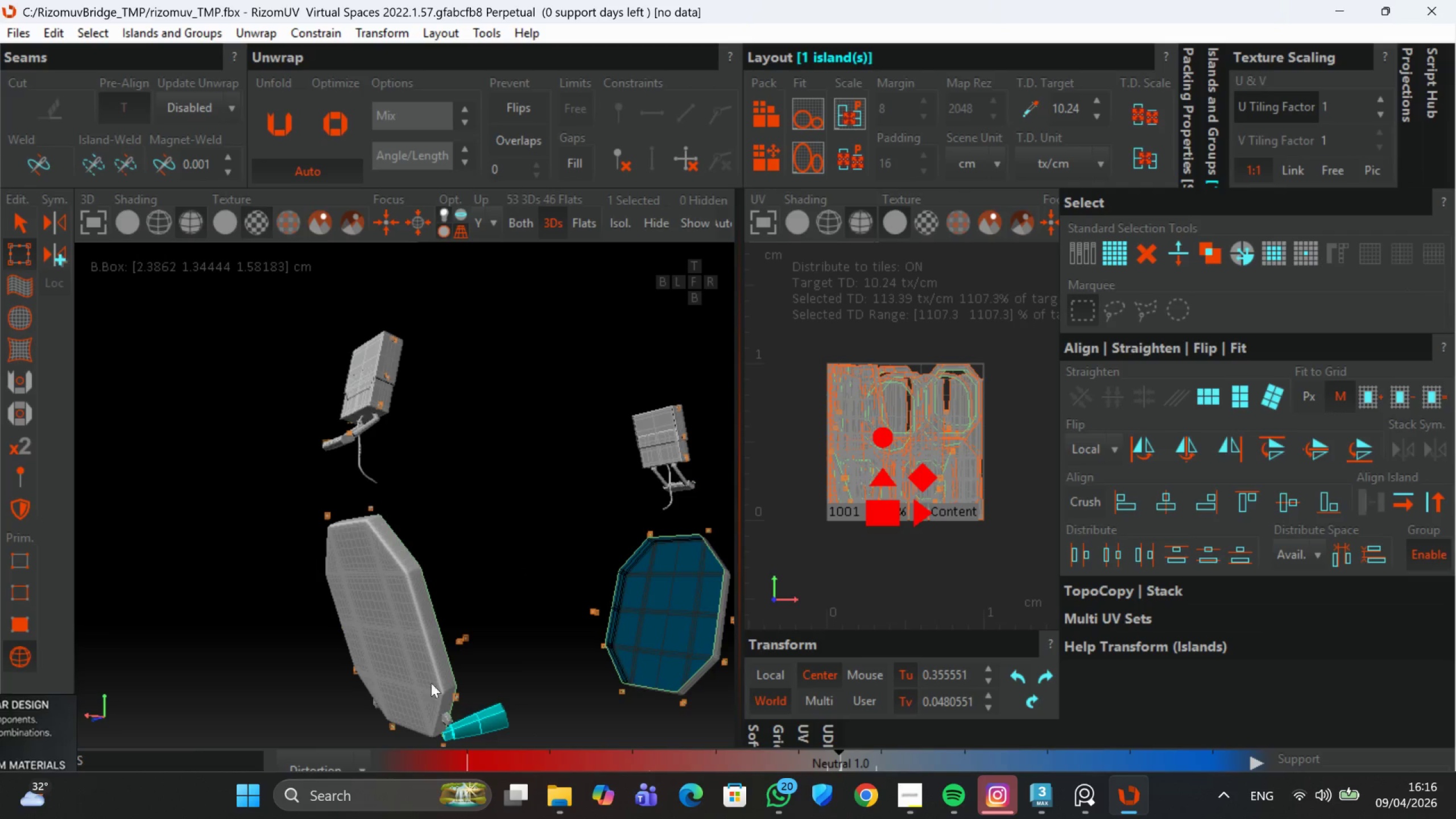 
left_click([410, 663])
 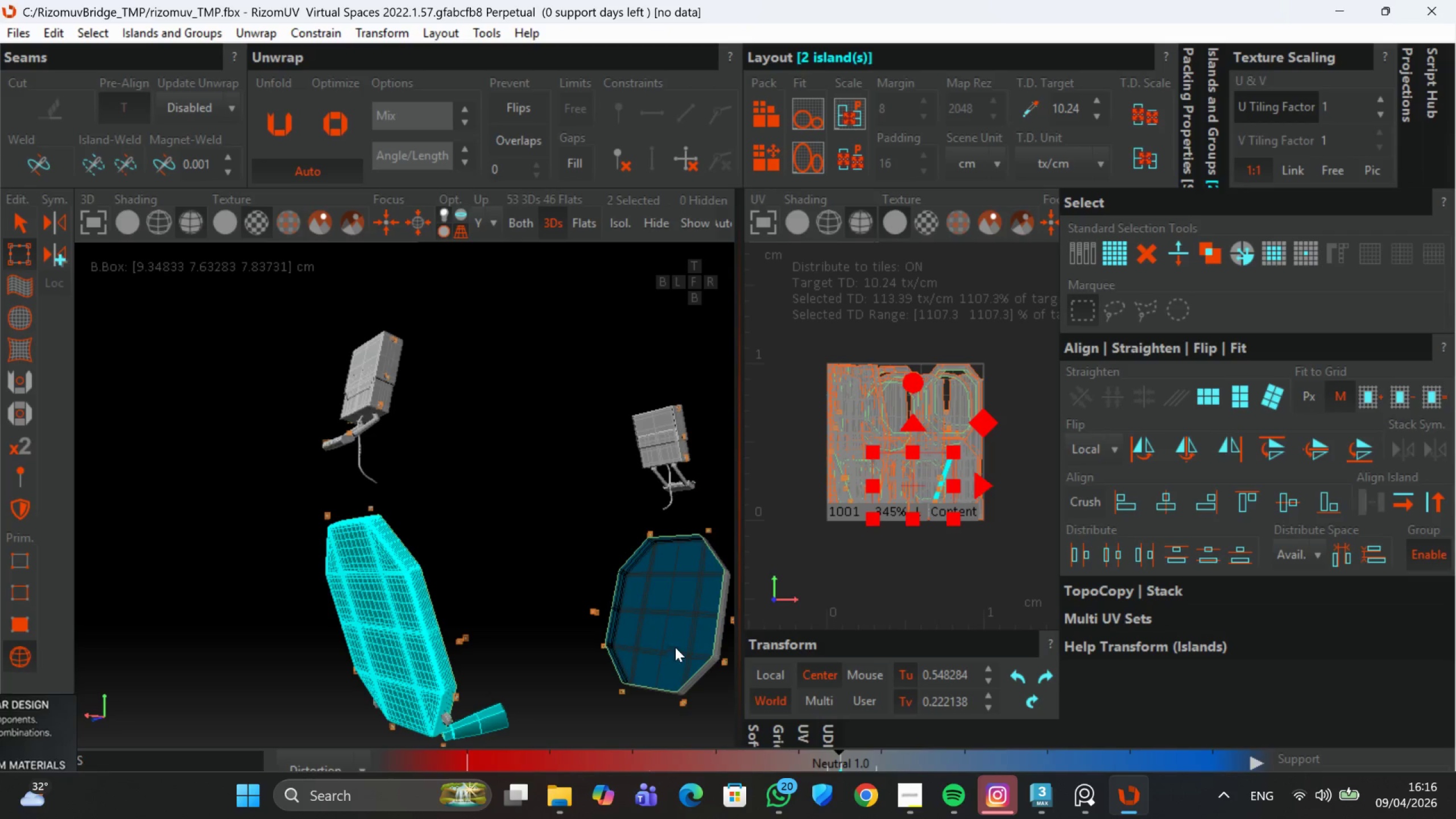 
left_click([682, 640])
 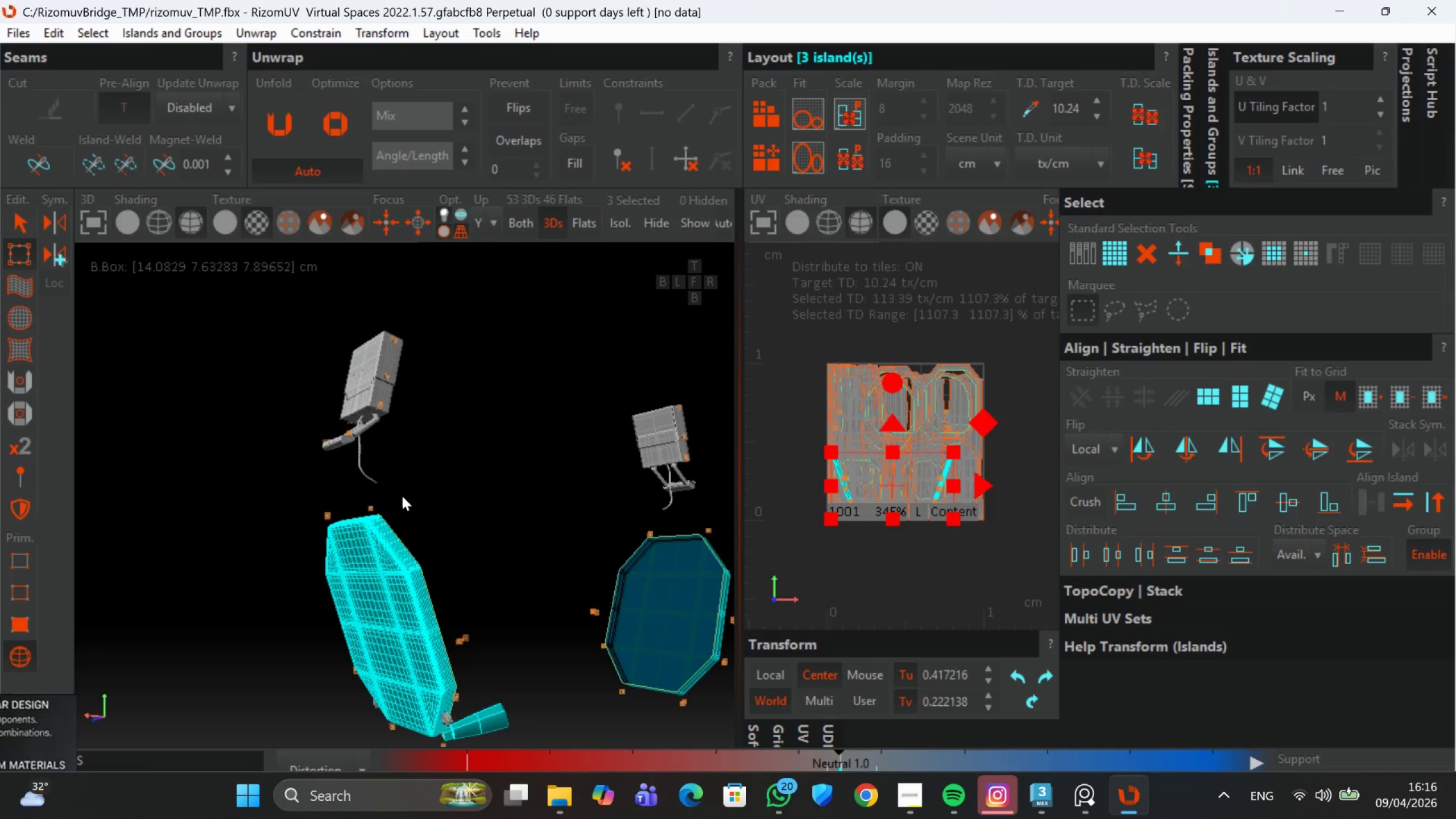 
scroll: coordinate [374, 386], scroll_direction: up, amount: 2.0
 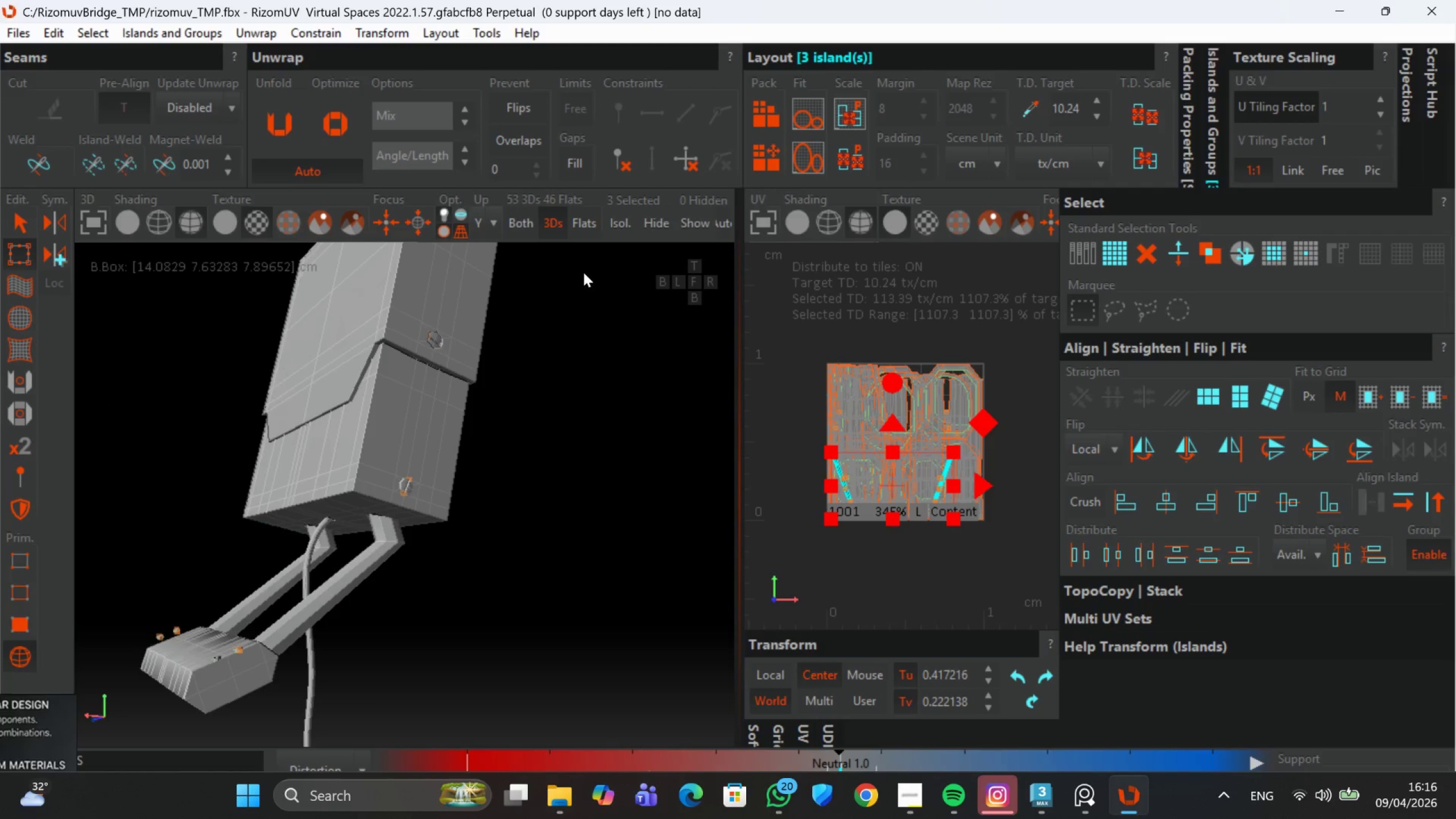 
left_click([630, 225])
 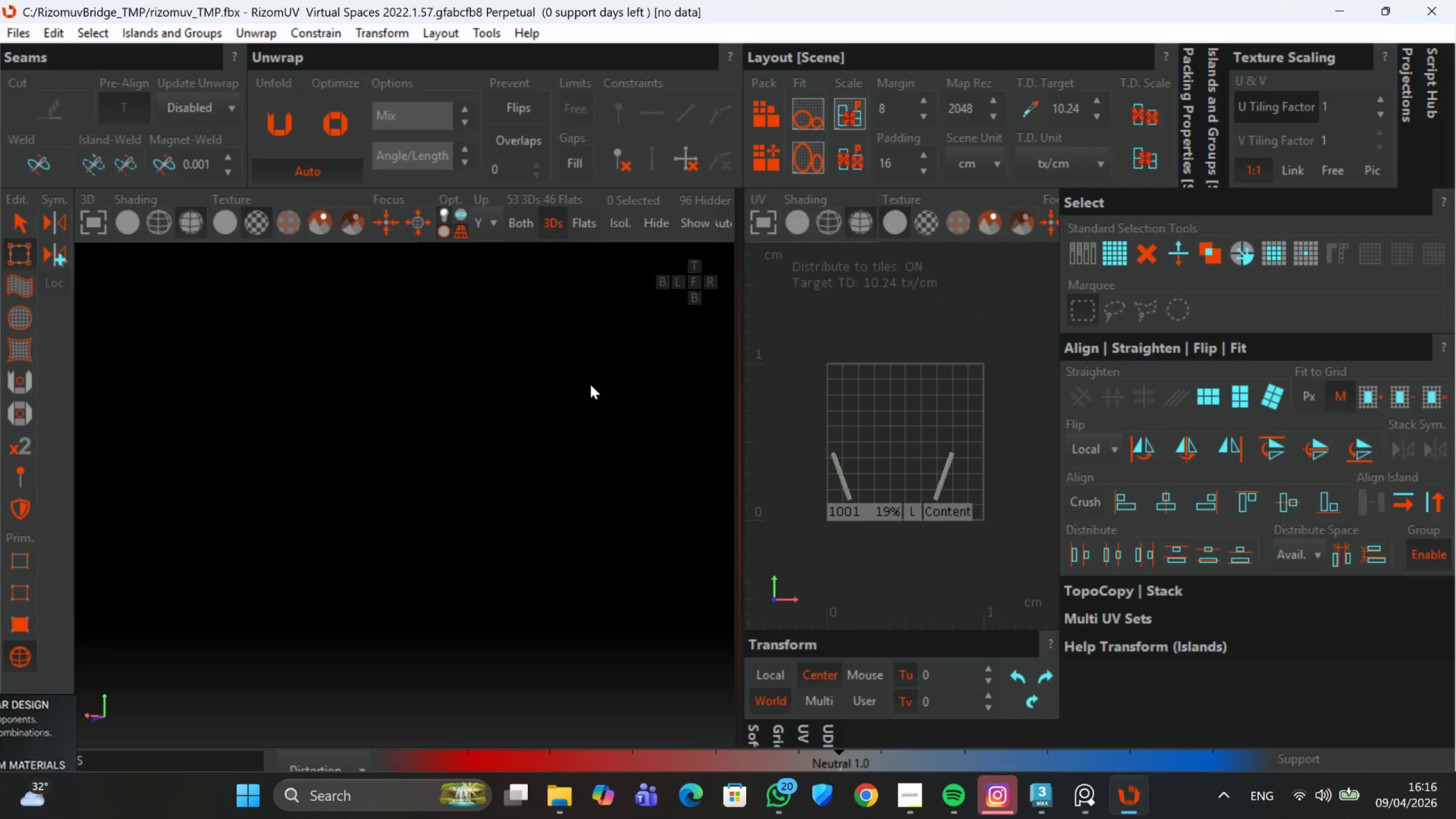 
scroll: coordinate [565, 466], scroll_direction: down, amount: 5.0
 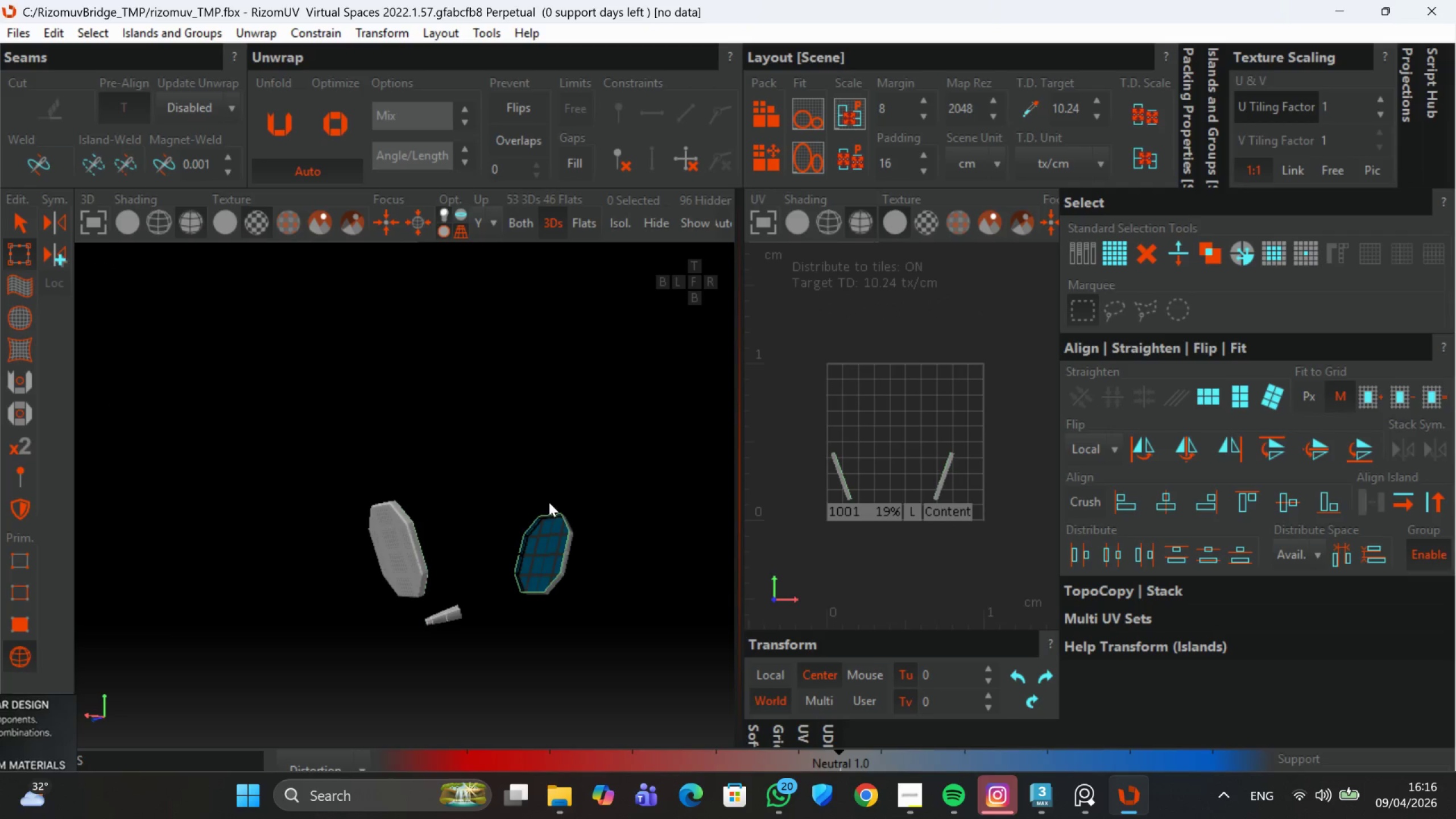 
scroll: coordinate [585, 519], scroll_direction: up, amount: 1.0
 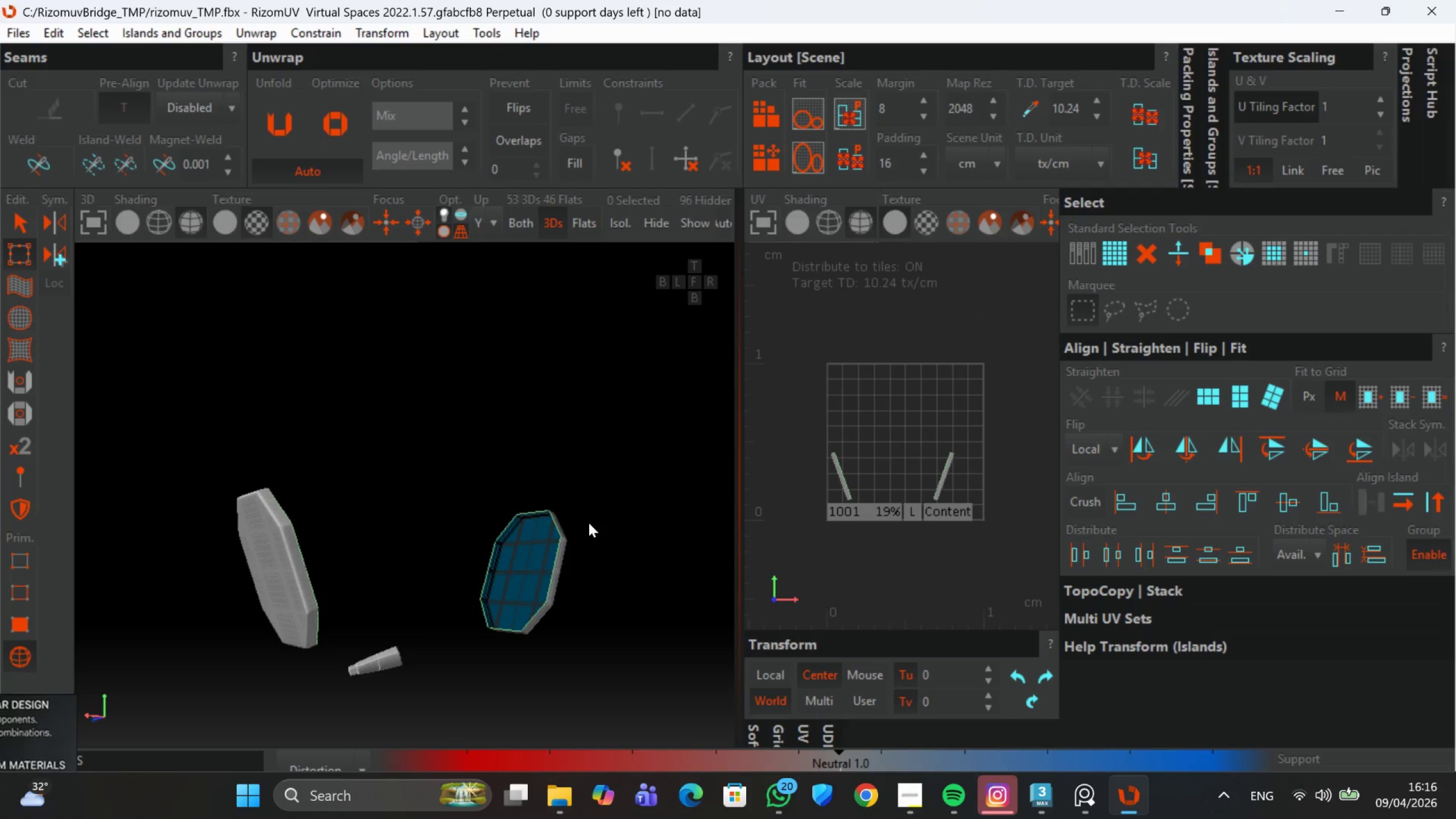 
hold_key(key=AltLeft, duration=0.45)
 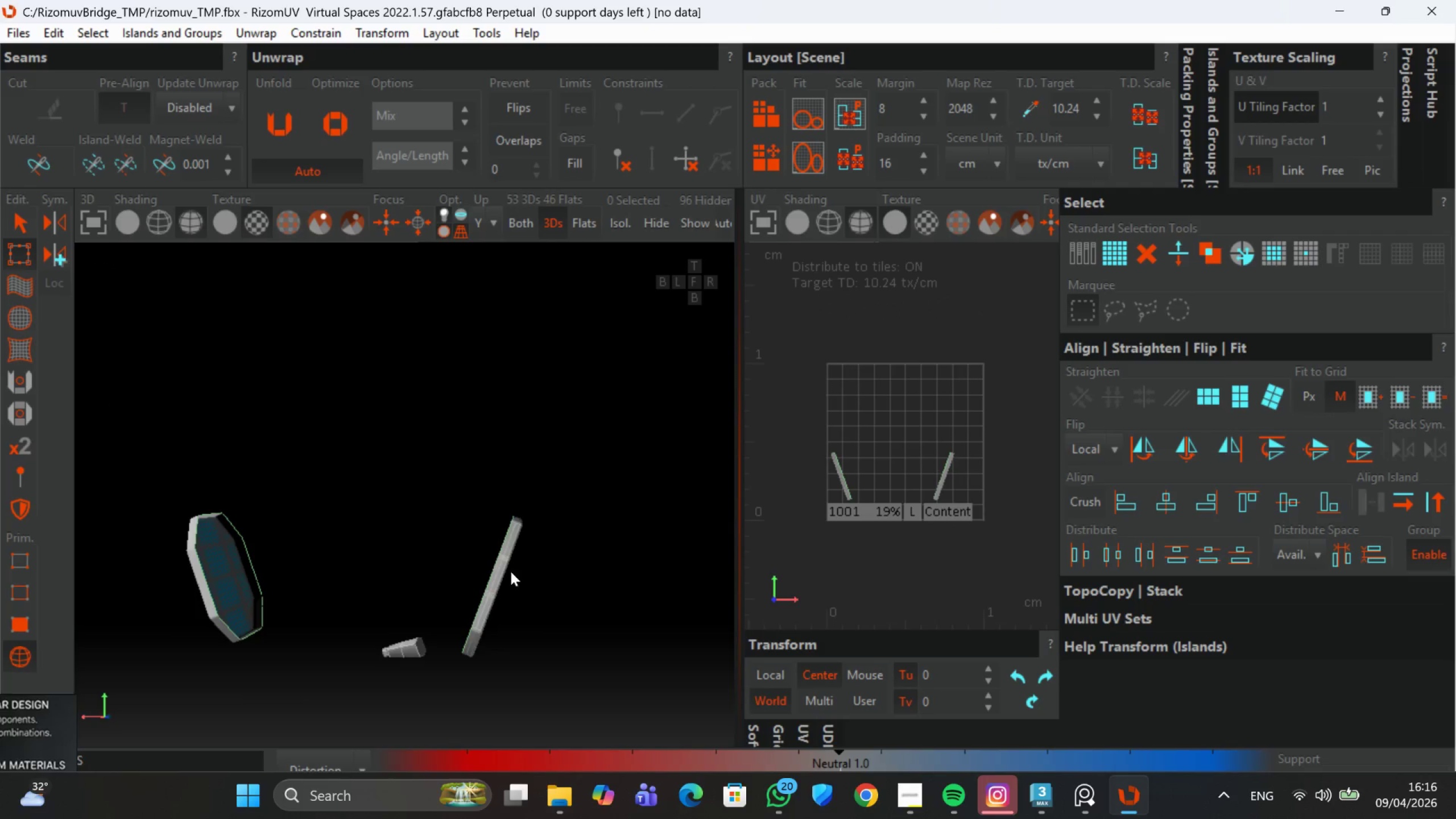 
scroll: coordinate [520, 559], scroll_direction: up, amount: 3.0
 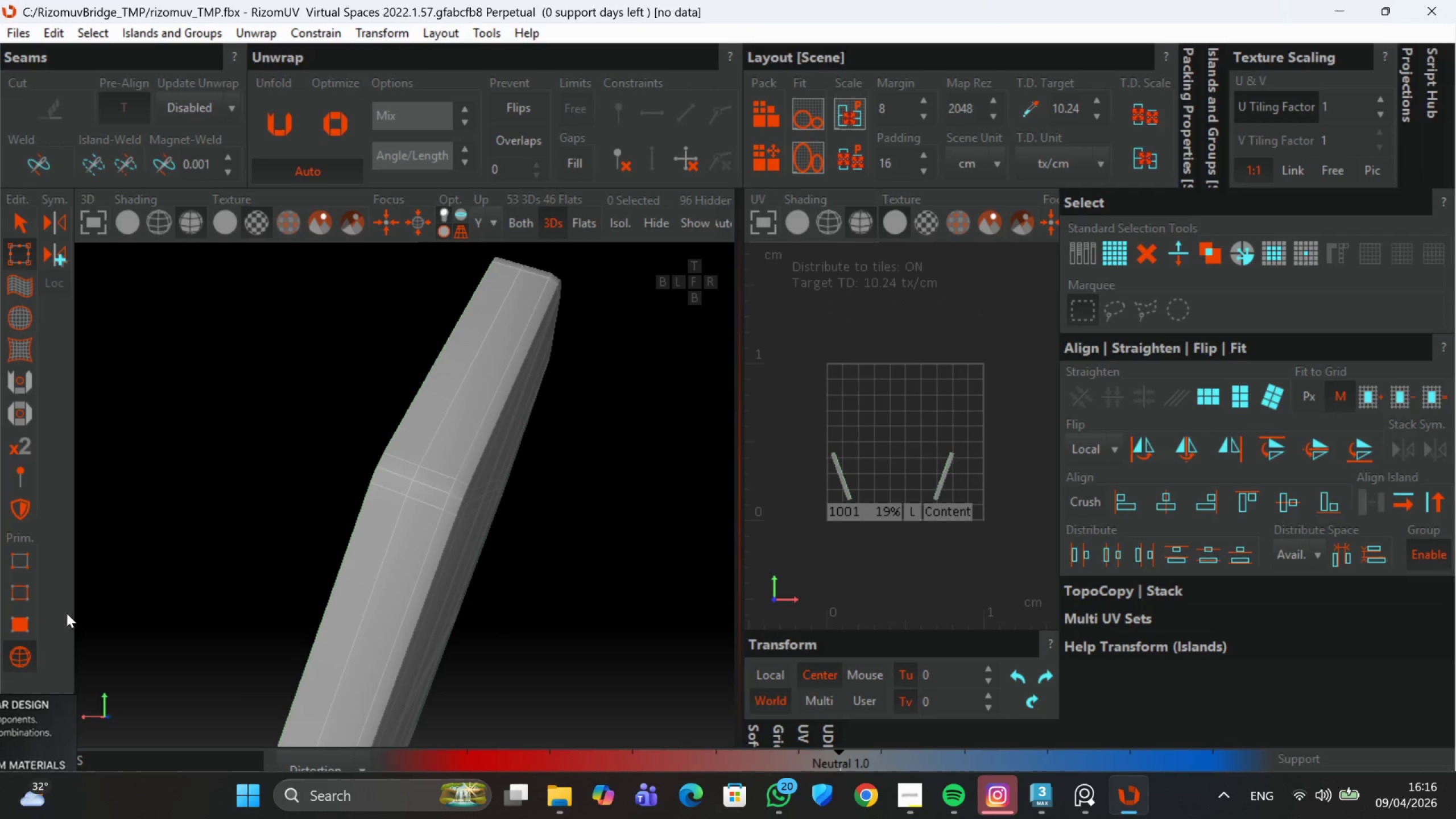 
left_click([34, 592])
 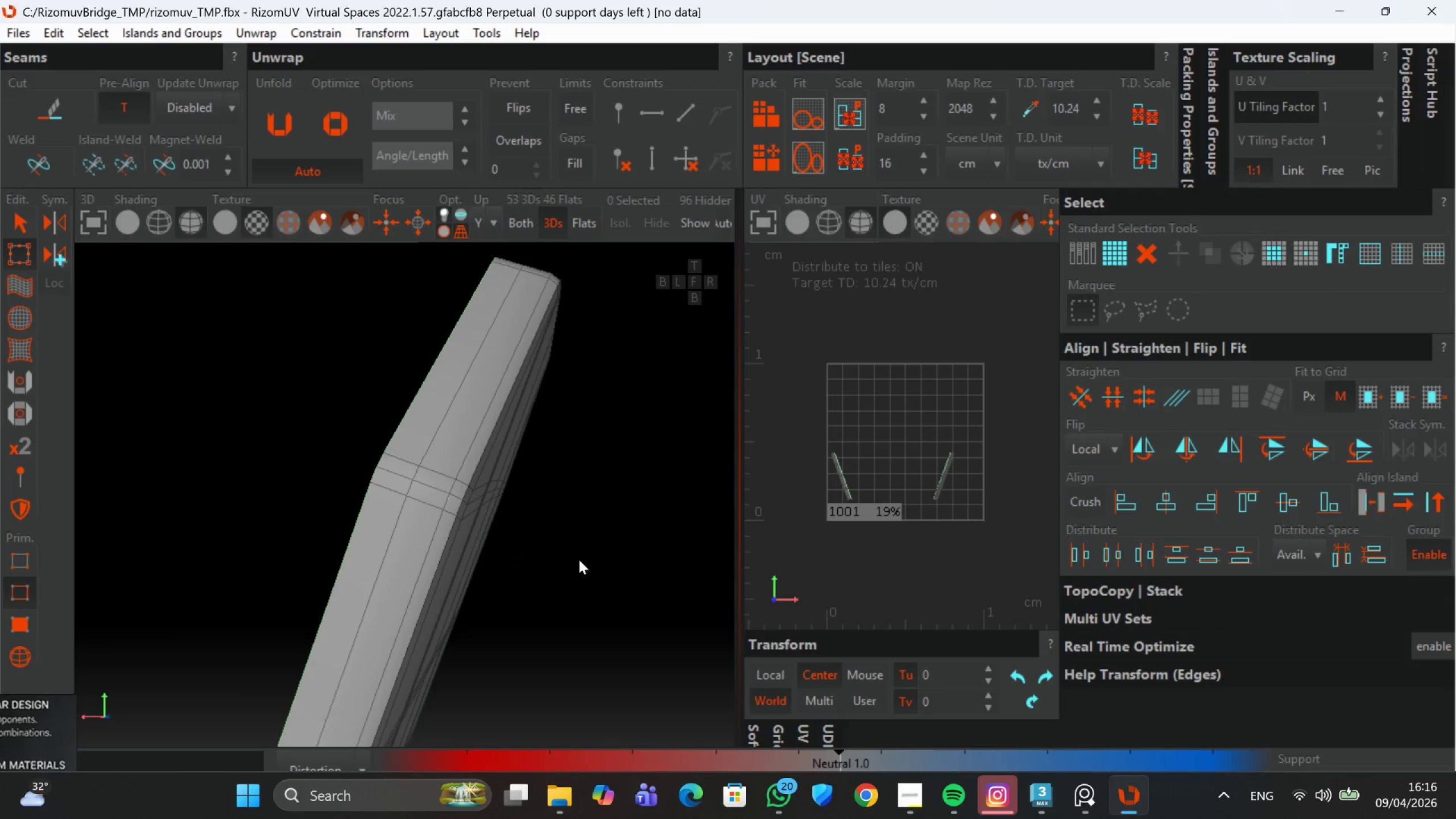 
key(Alt+AltLeft)
 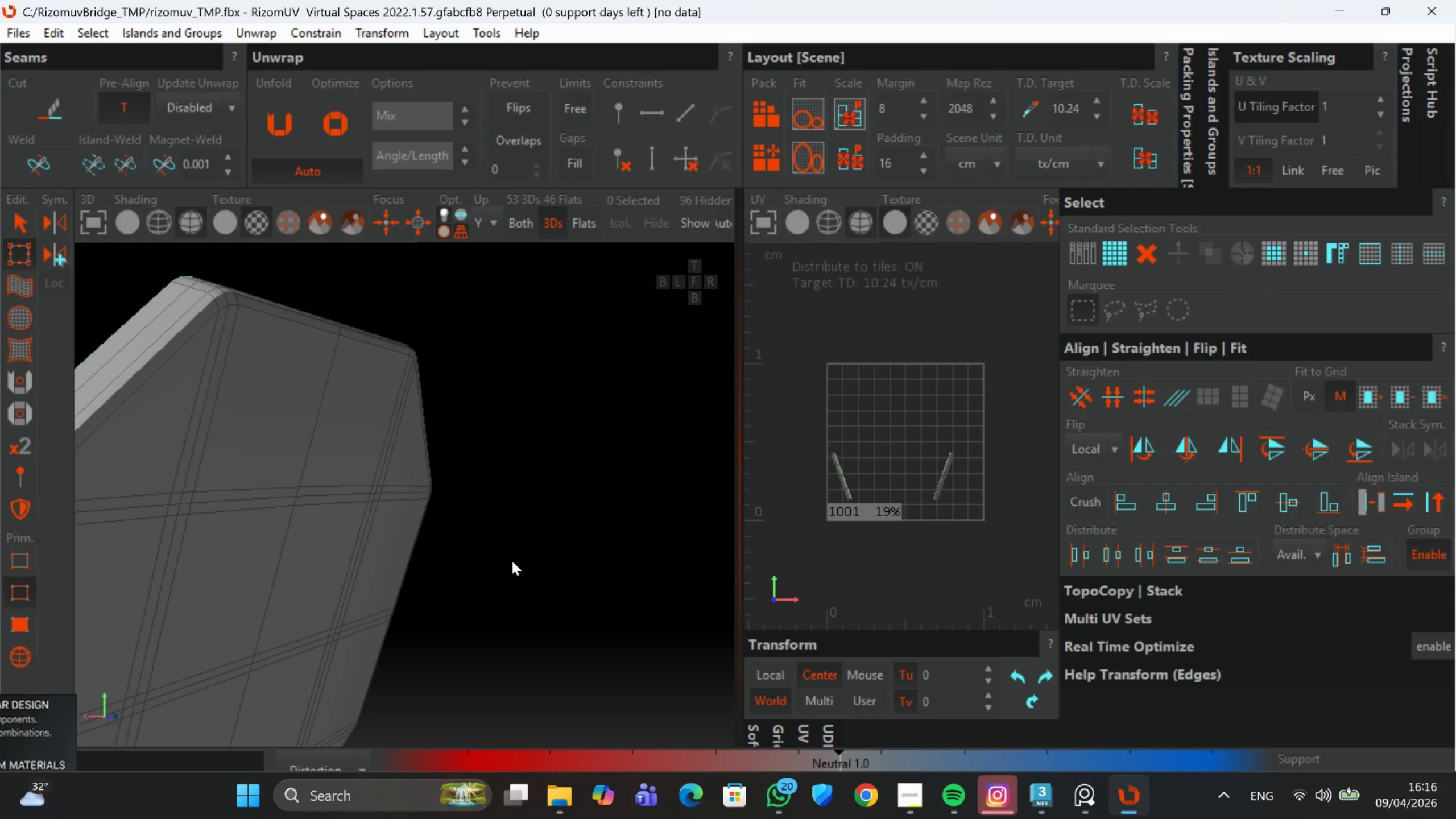 
scroll: coordinate [508, 561], scroll_direction: down, amount: 2.0
 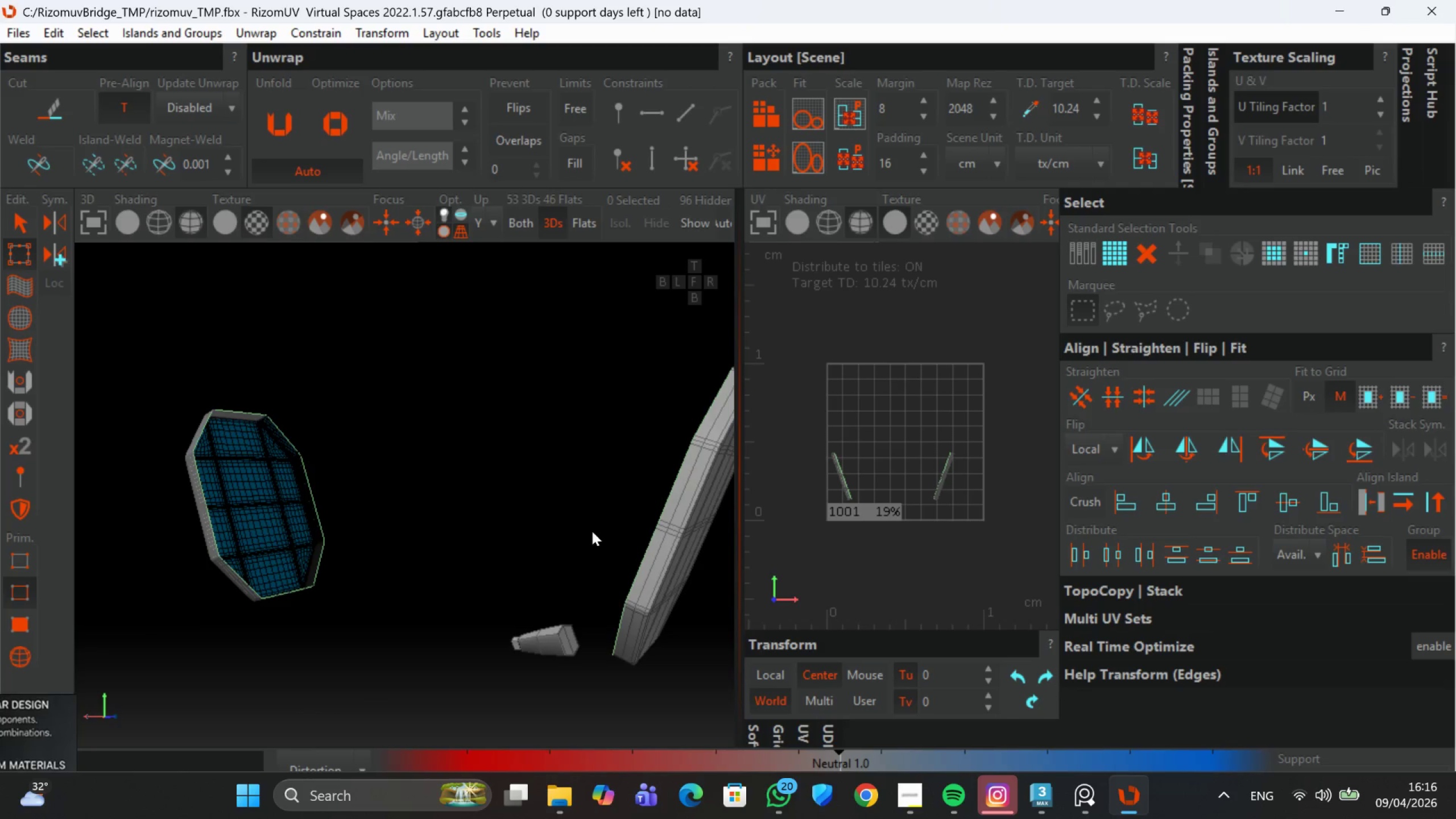 
scroll: coordinate [578, 569], scroll_direction: up, amount: 2.0
 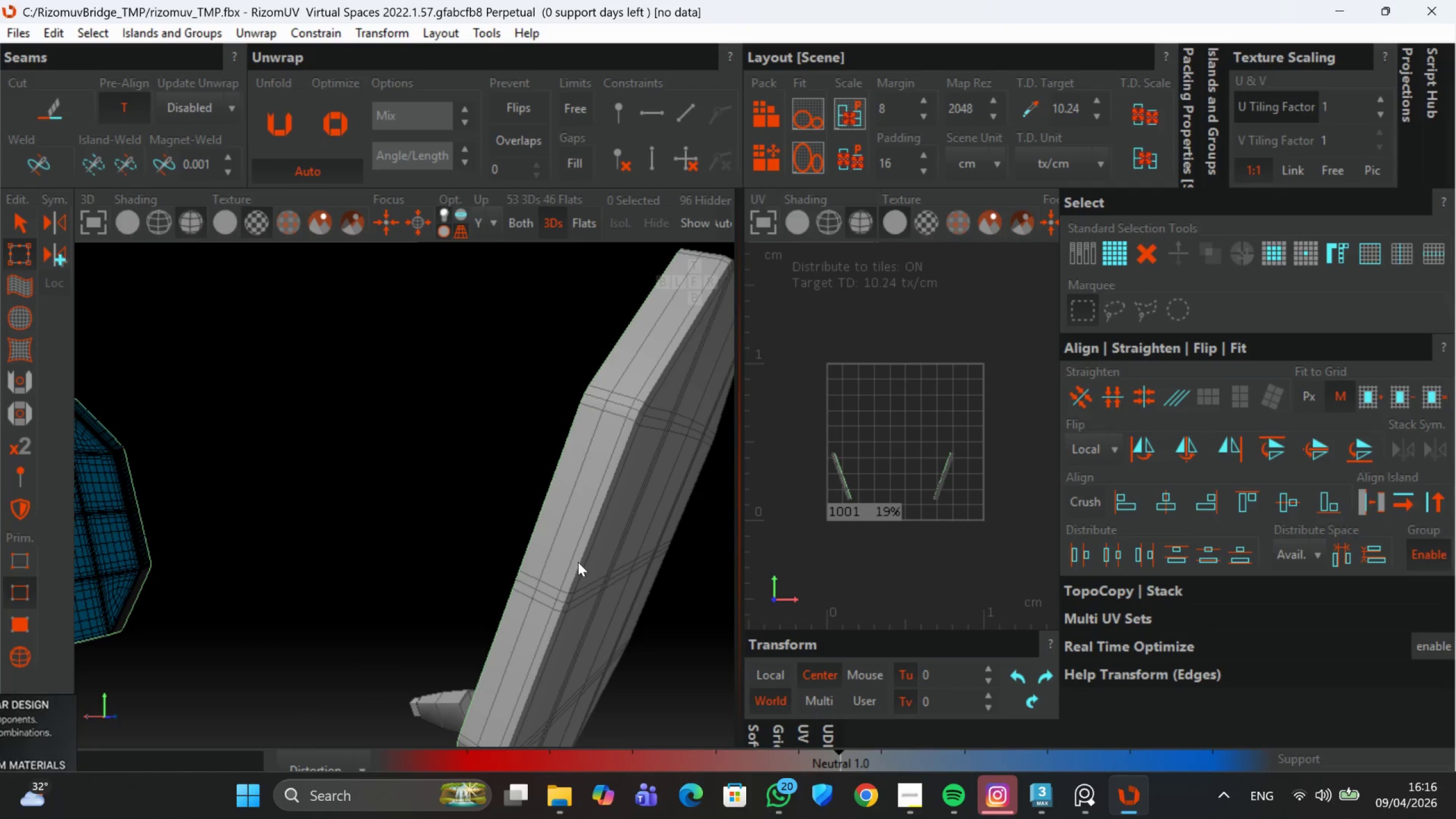 
double_click([580, 563])
 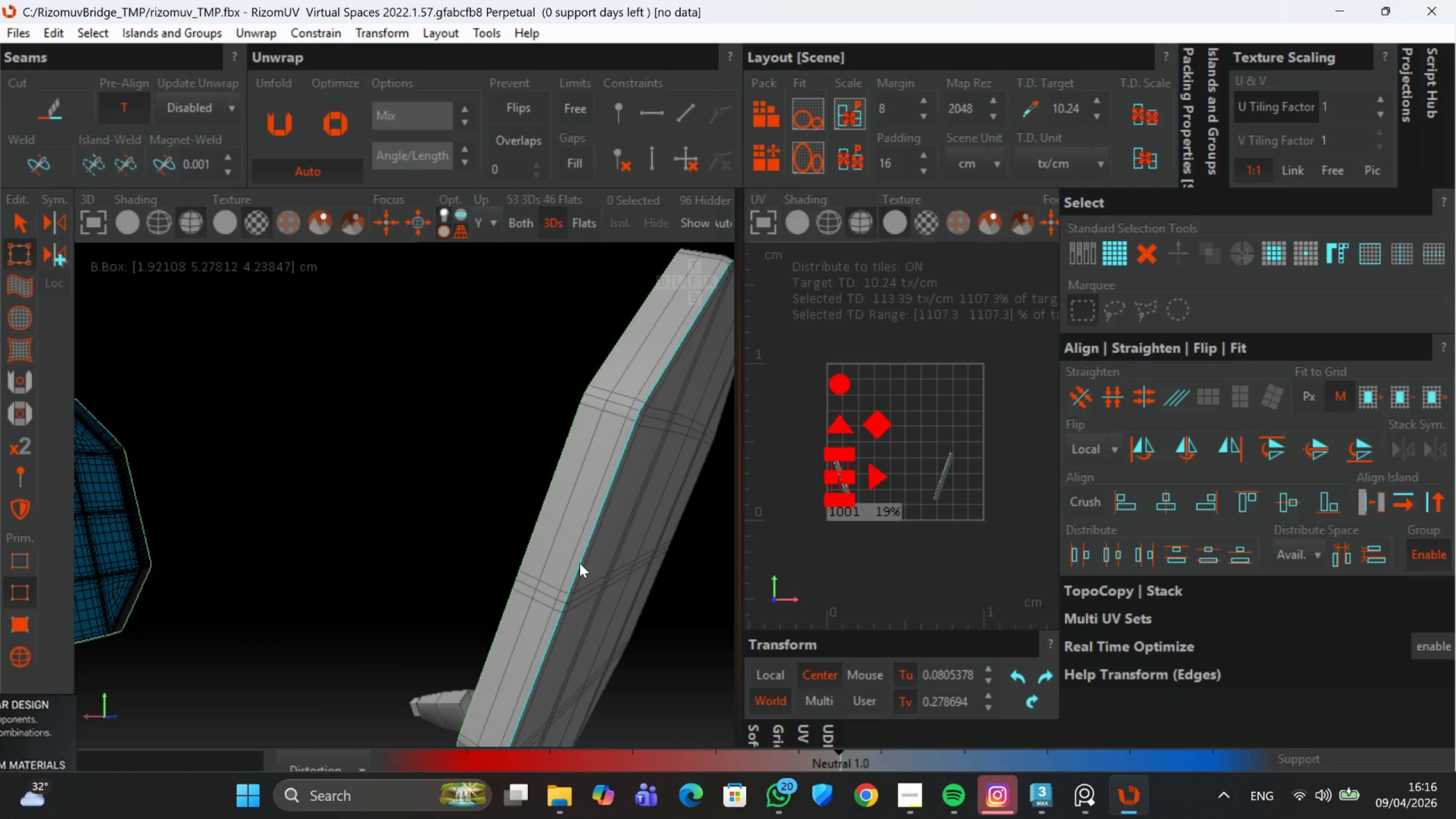 
hold_key(key=AltLeft, duration=0.65)
 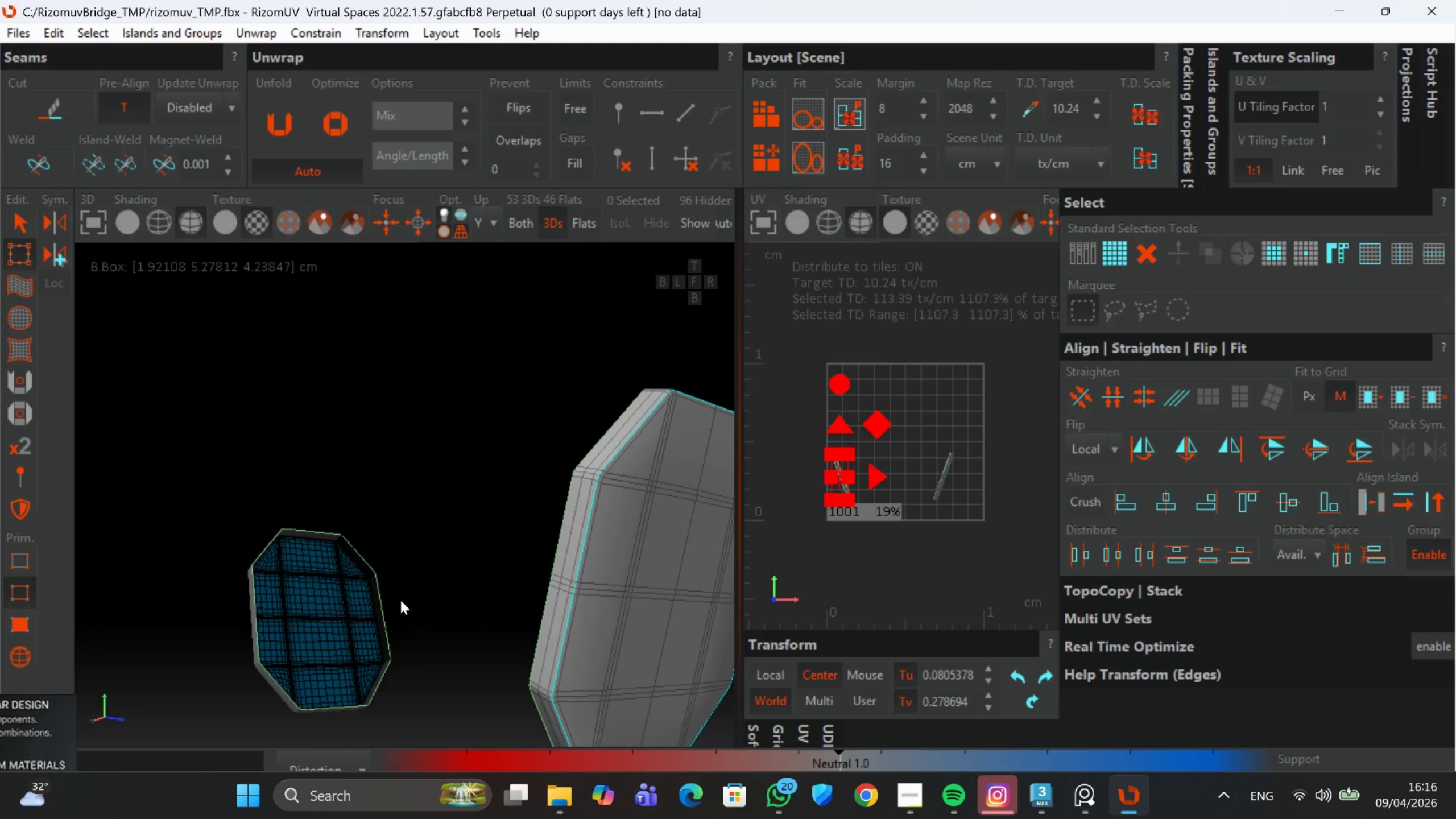 
scroll: coordinate [580, 563], scroll_direction: down, amount: 2.0
 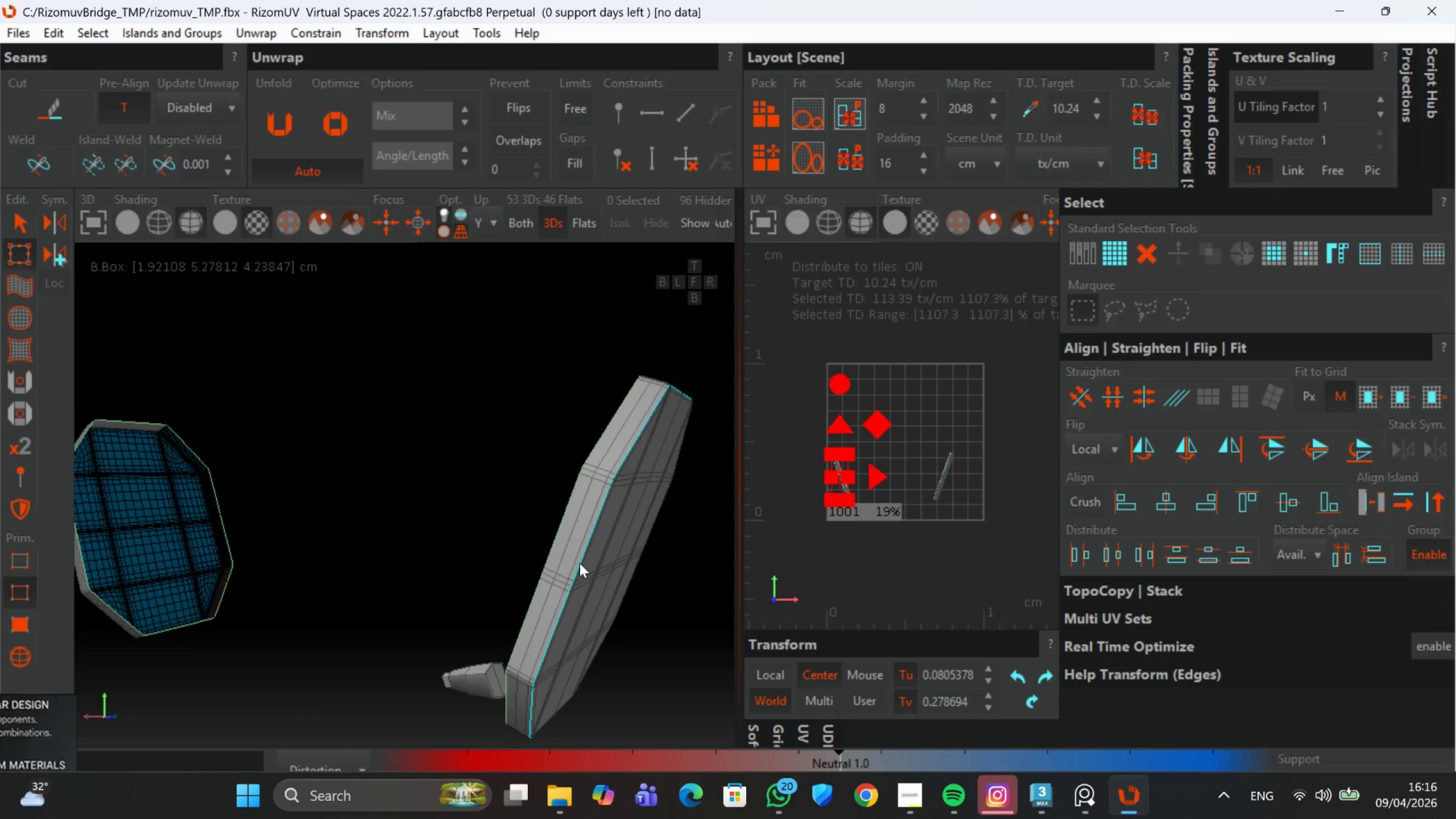 
hold_key(key=AltLeft, duration=0.32)
 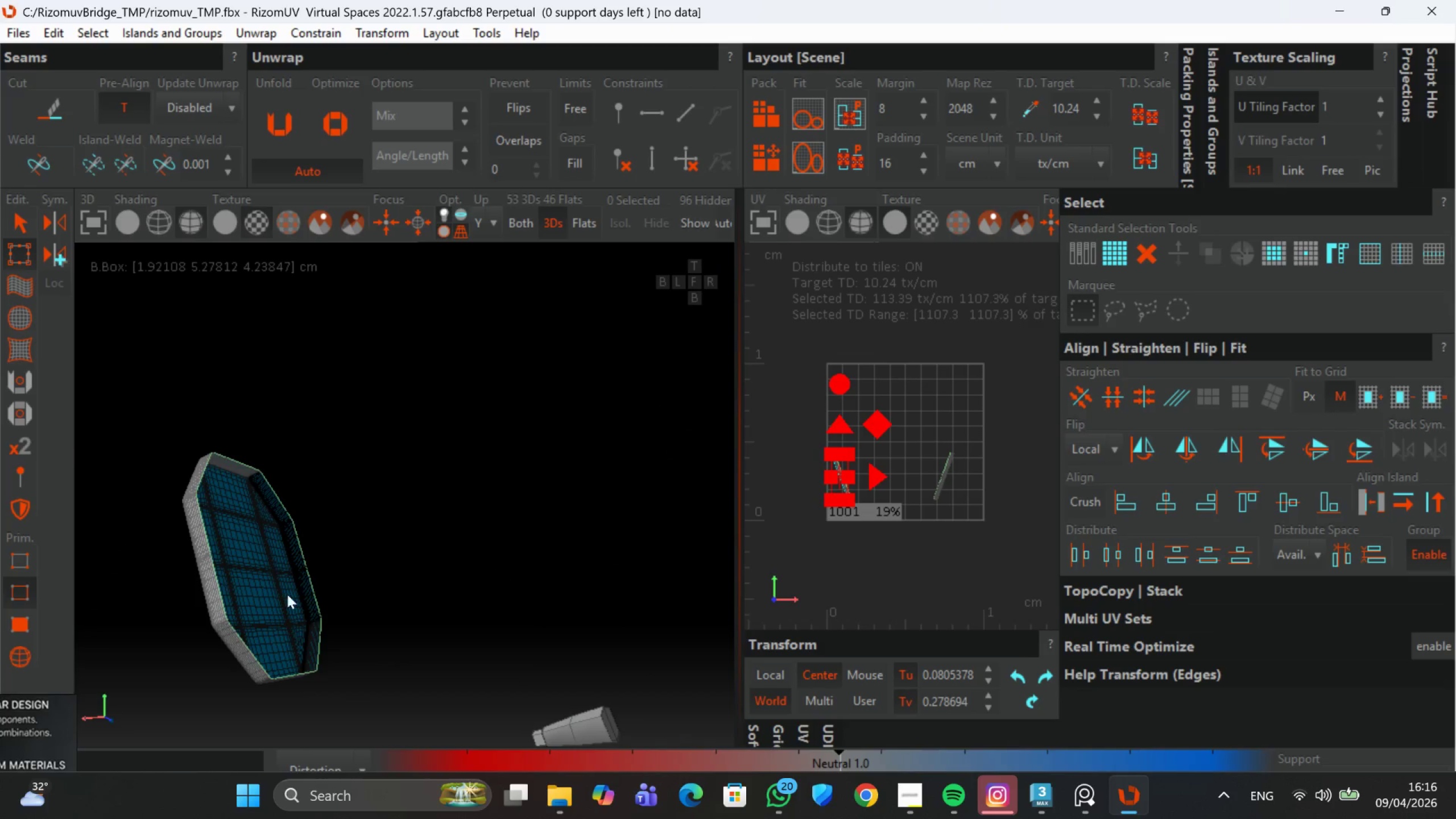 
hold_key(key=AltLeft, duration=0.44)
 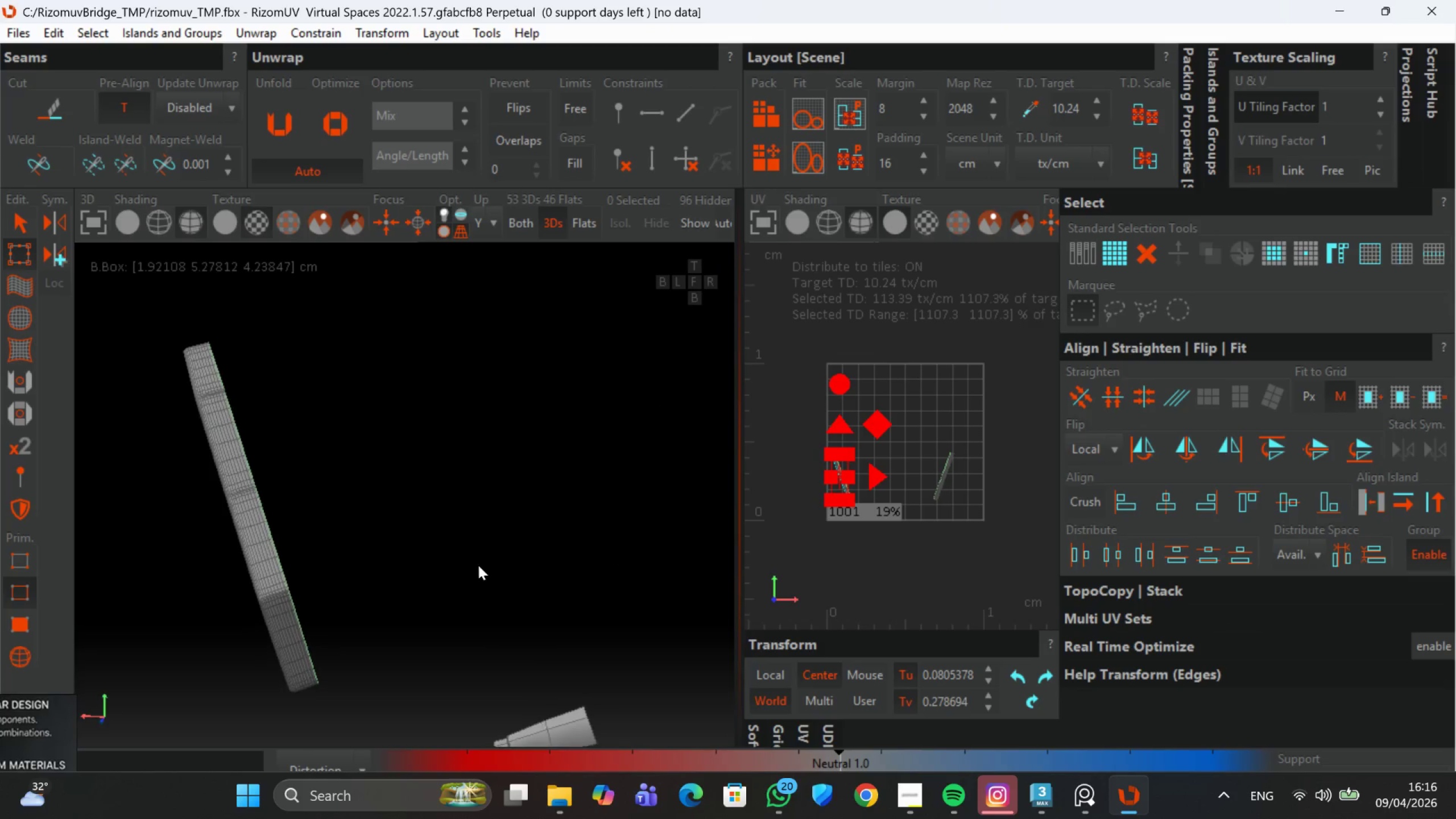 
scroll: coordinate [198, 616], scroll_direction: up, amount: 1.0
 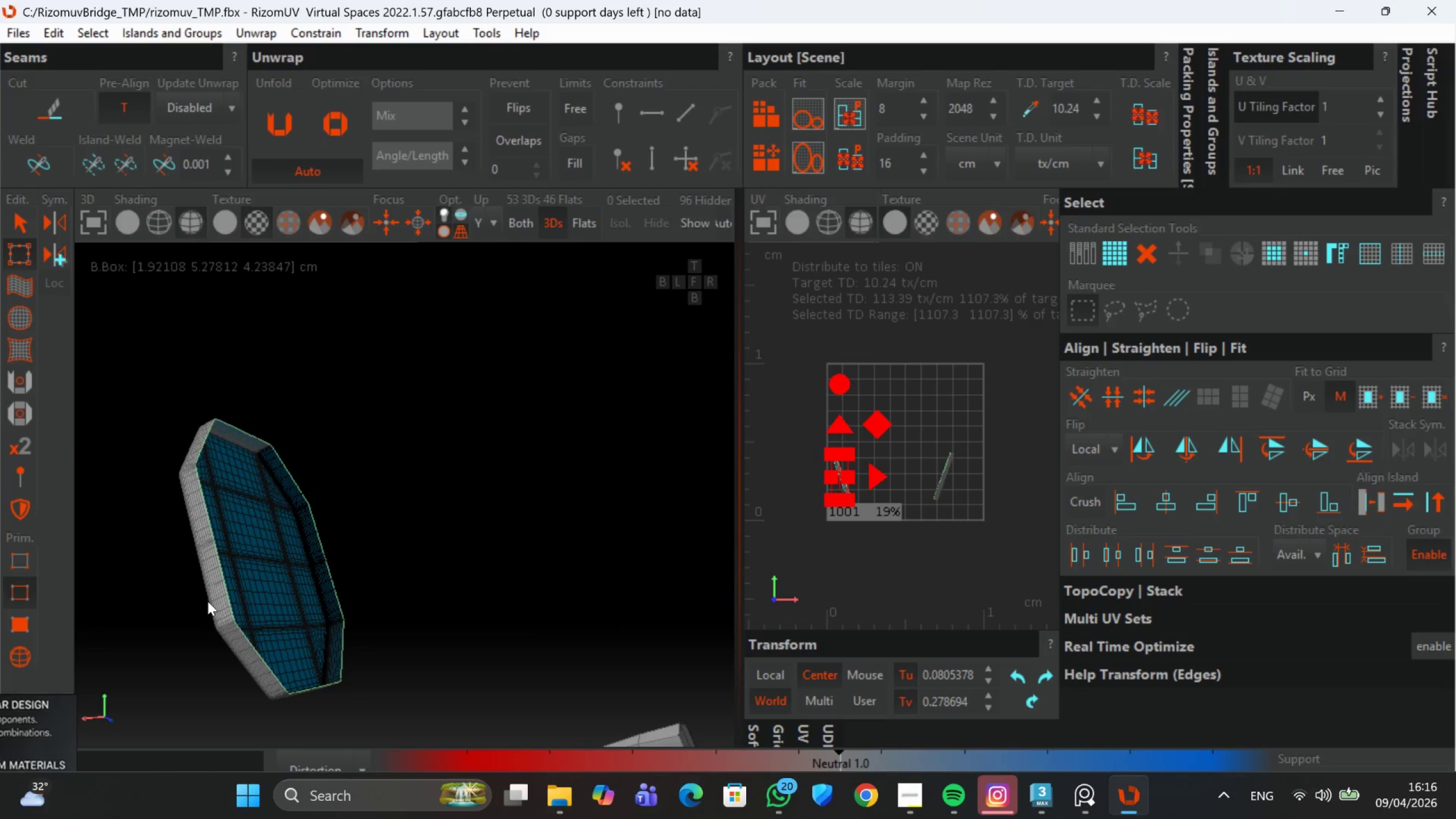 
hold_key(key=AltLeft, duration=0.56)
 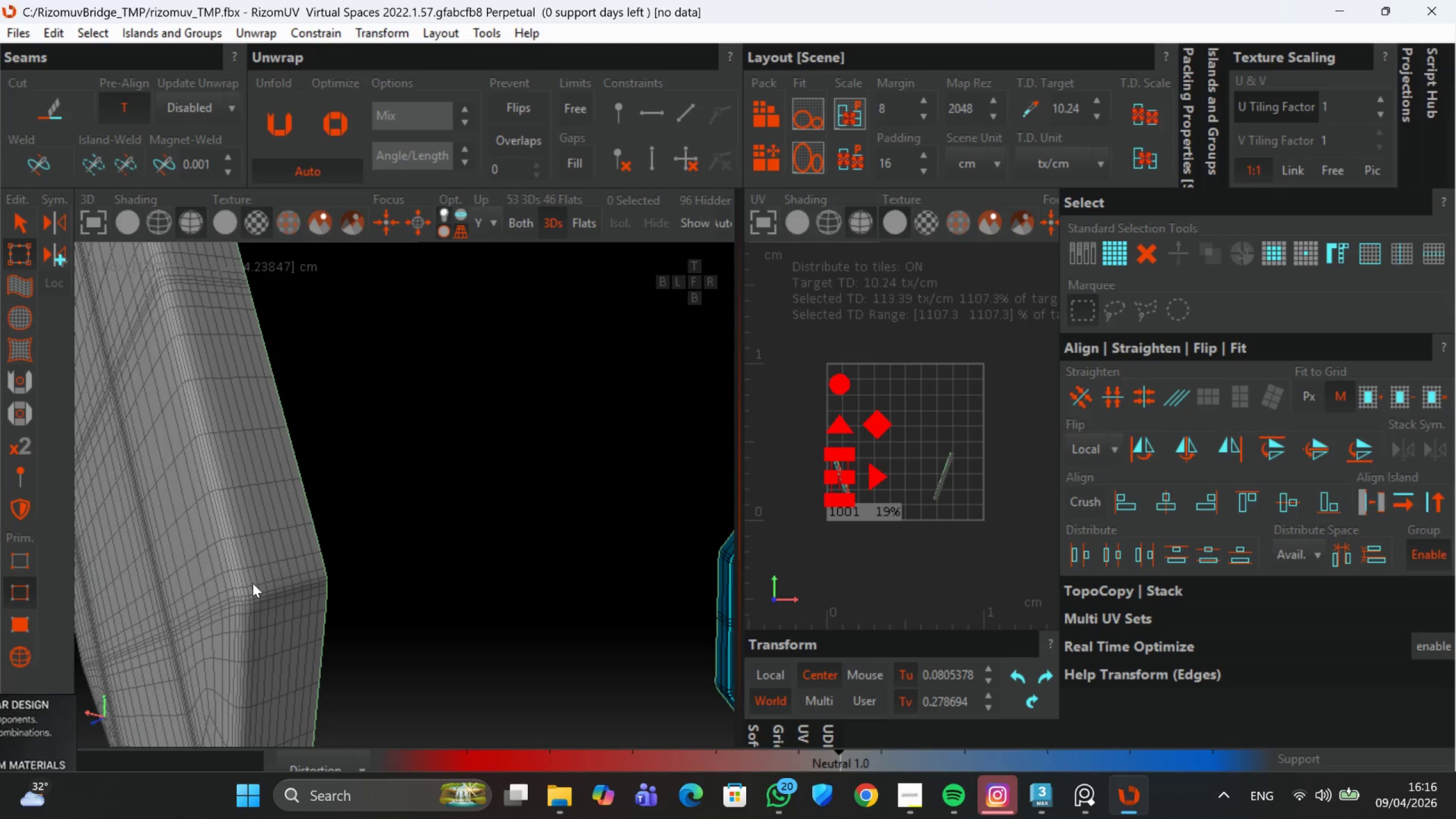 
scroll: coordinate [260, 587], scroll_direction: up, amount: 3.0
 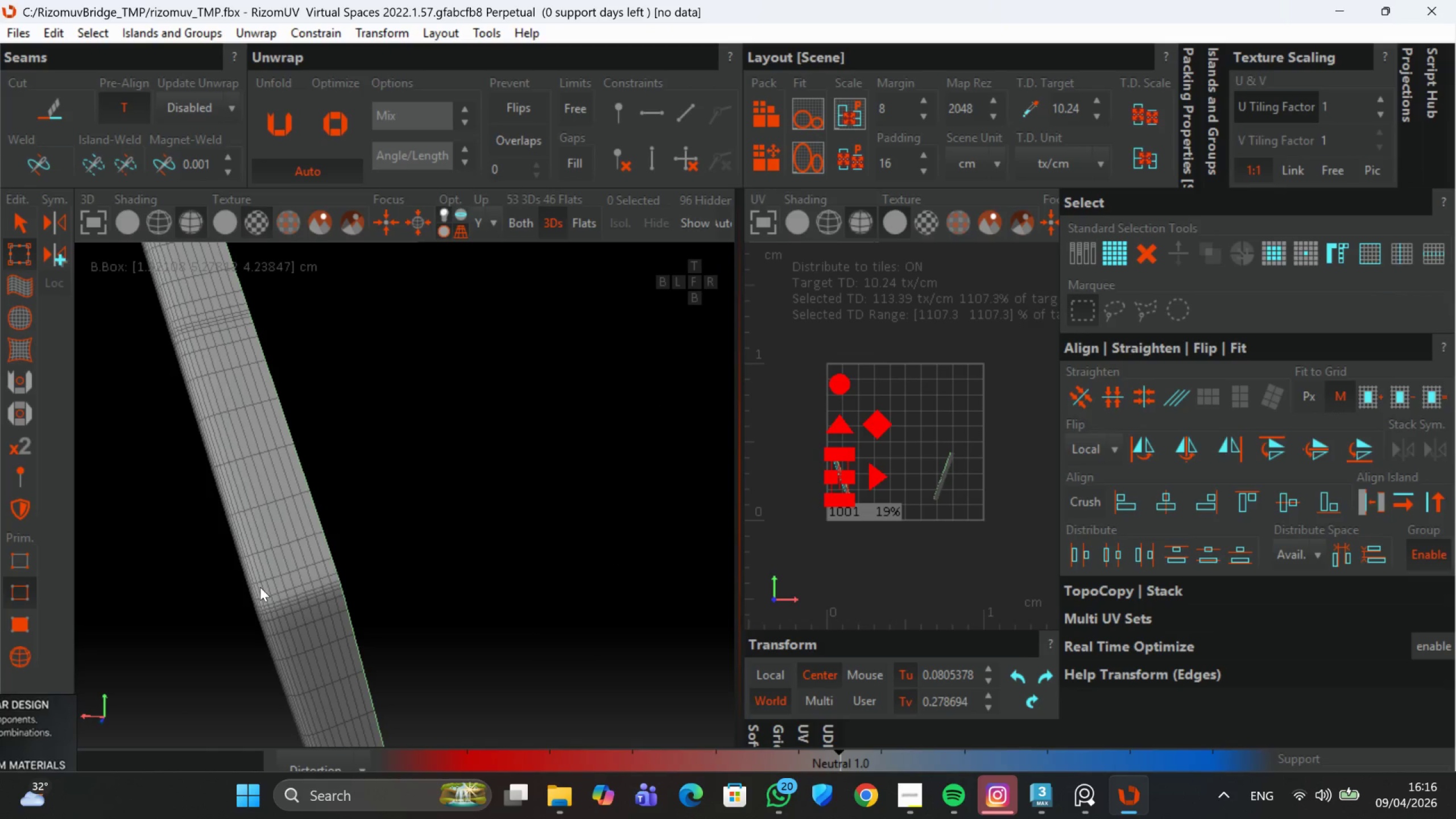 
hold_key(key=AltLeft, duration=1.32)
 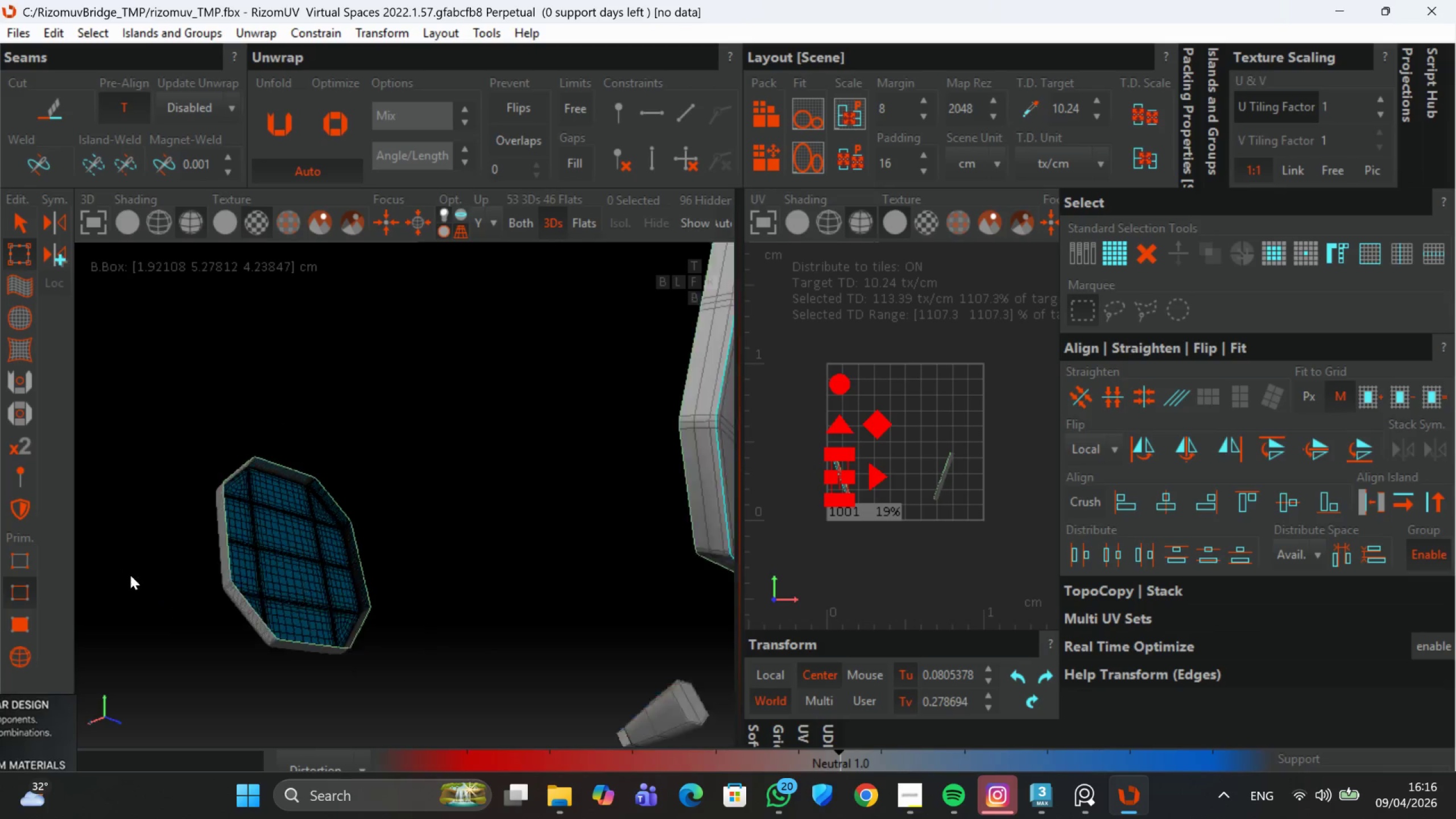 
scroll: coordinate [254, 587], scroll_direction: down, amount: 5.0
 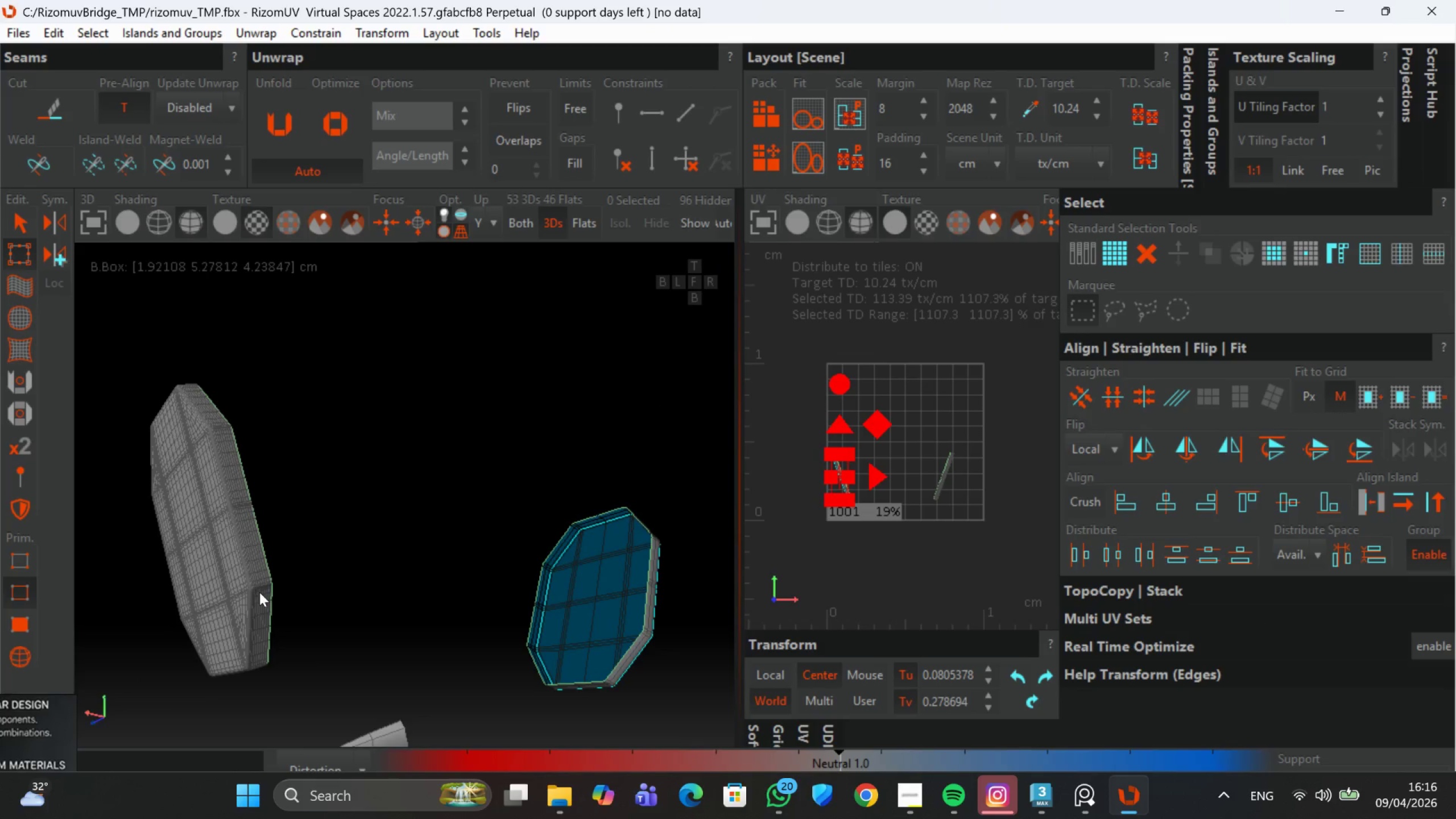 
hold_key(key=AltLeft, duration=1.17)
 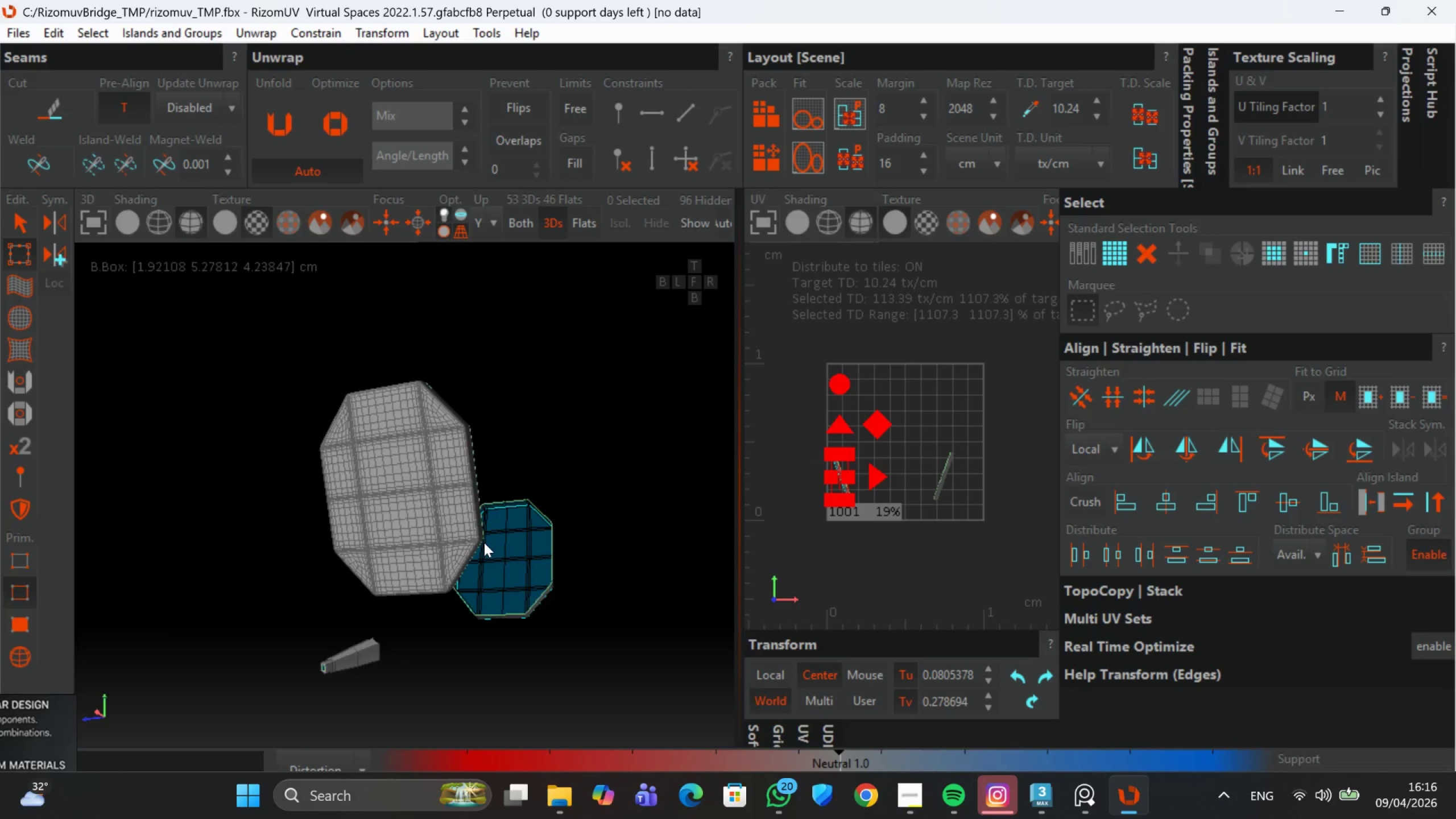 
scroll: coordinate [173, 594], scroll_direction: down, amount: 3.0
 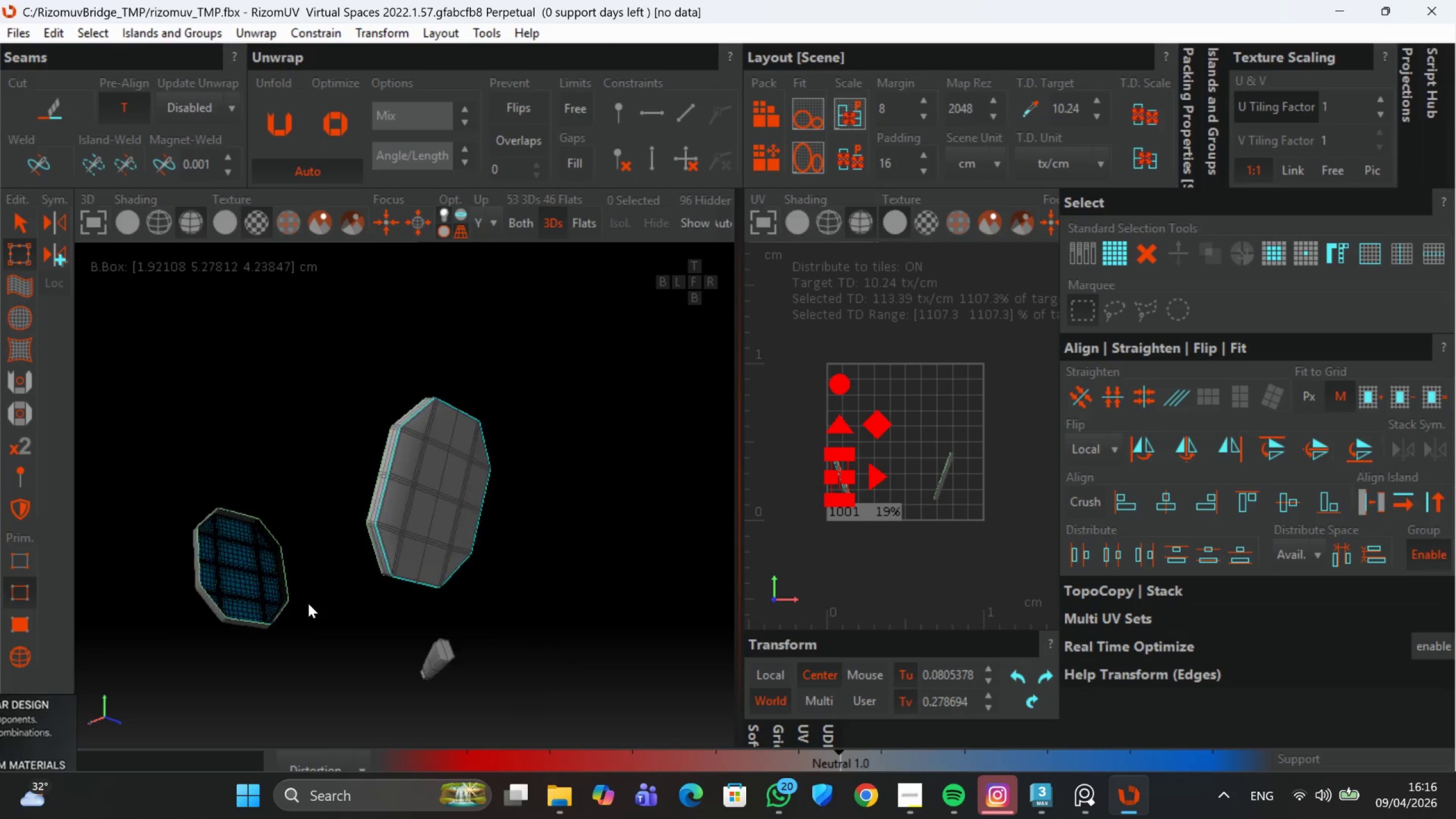 
hold_key(key=AltLeft, duration=0.34)
 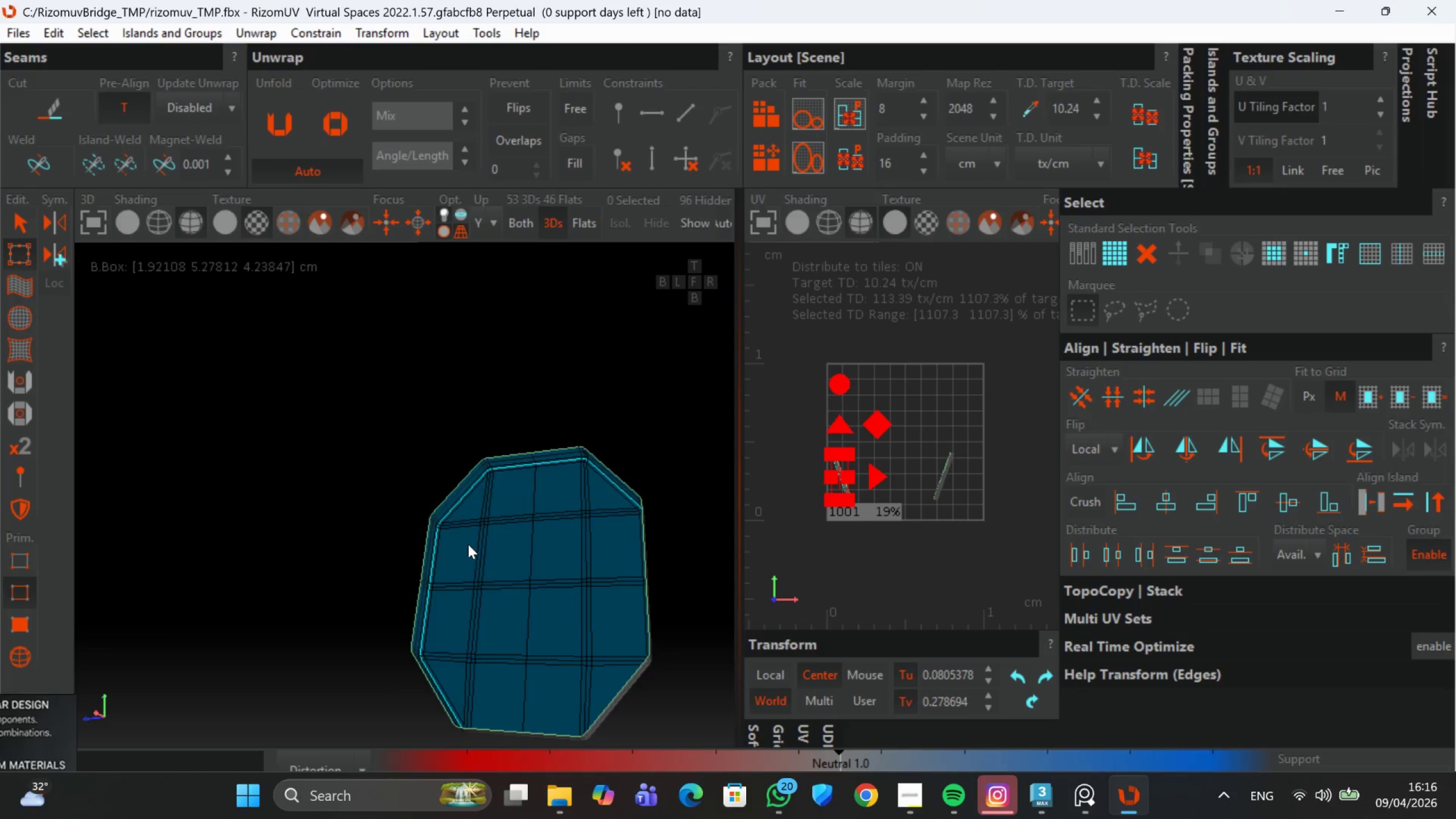 
scroll: coordinate [483, 541], scroll_direction: up, amount: 2.0
 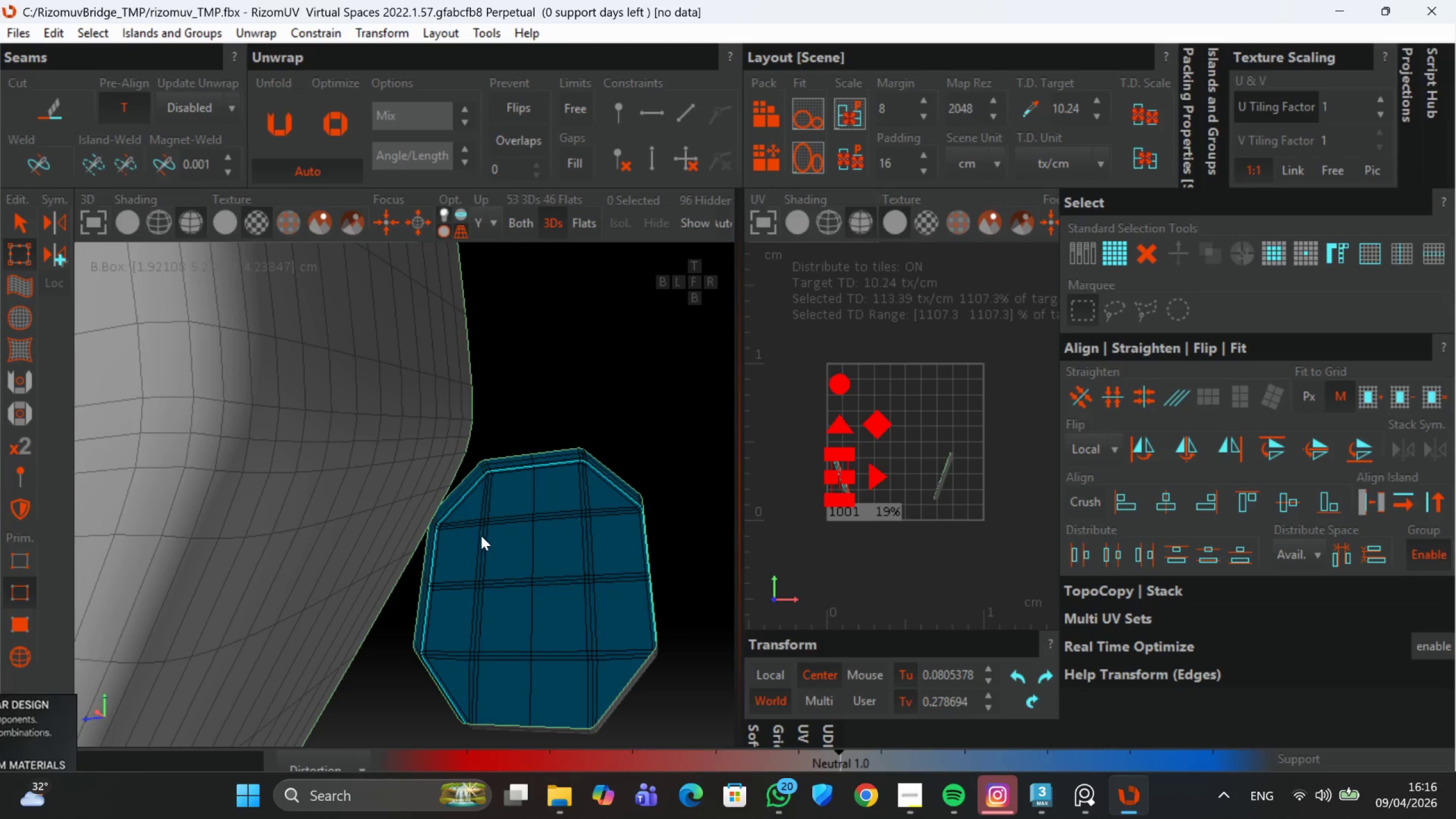 
hold_key(key=AltLeft, duration=0.37)
 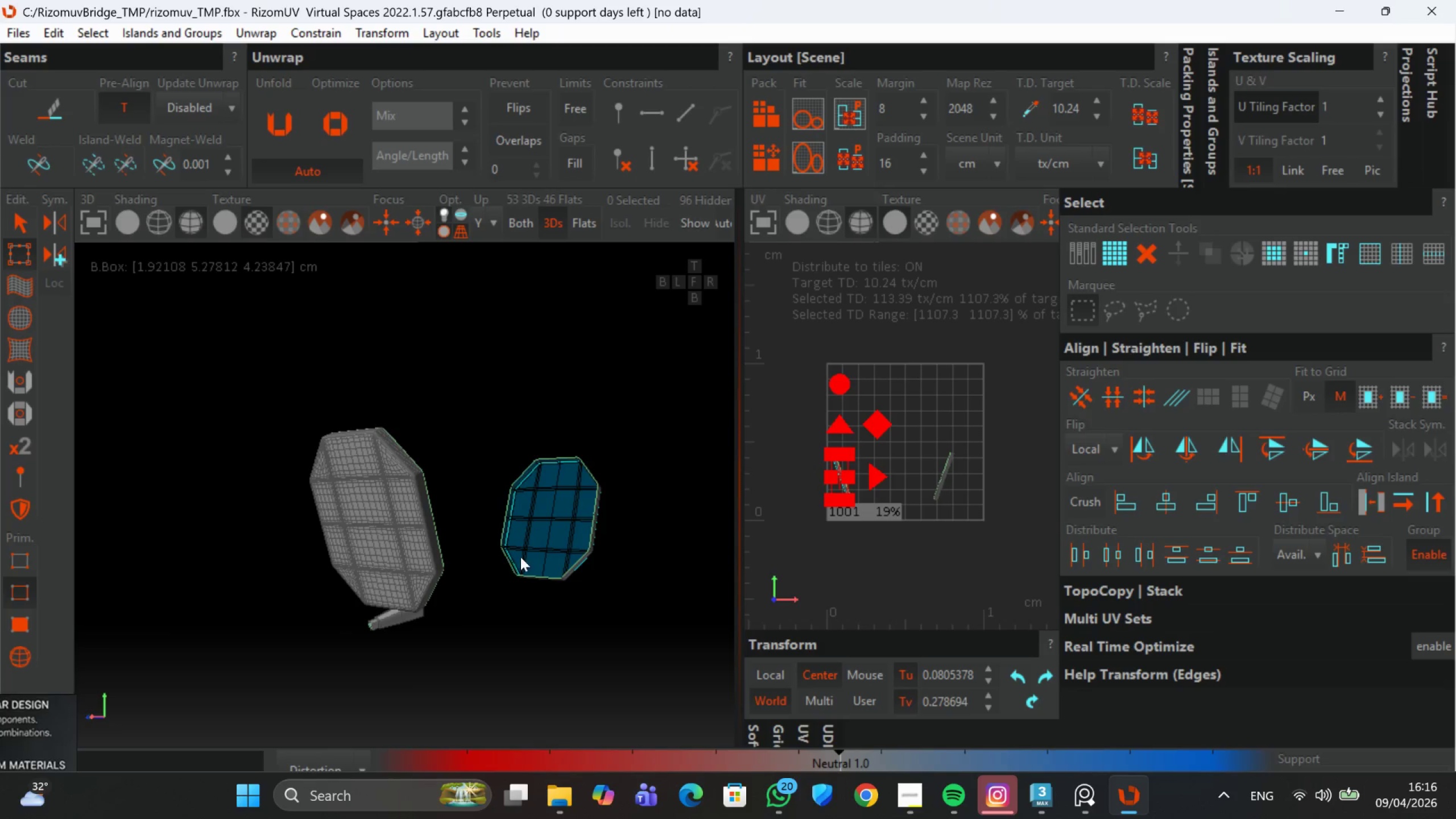 
scroll: coordinate [465, 552], scroll_direction: down, amount: 3.0
 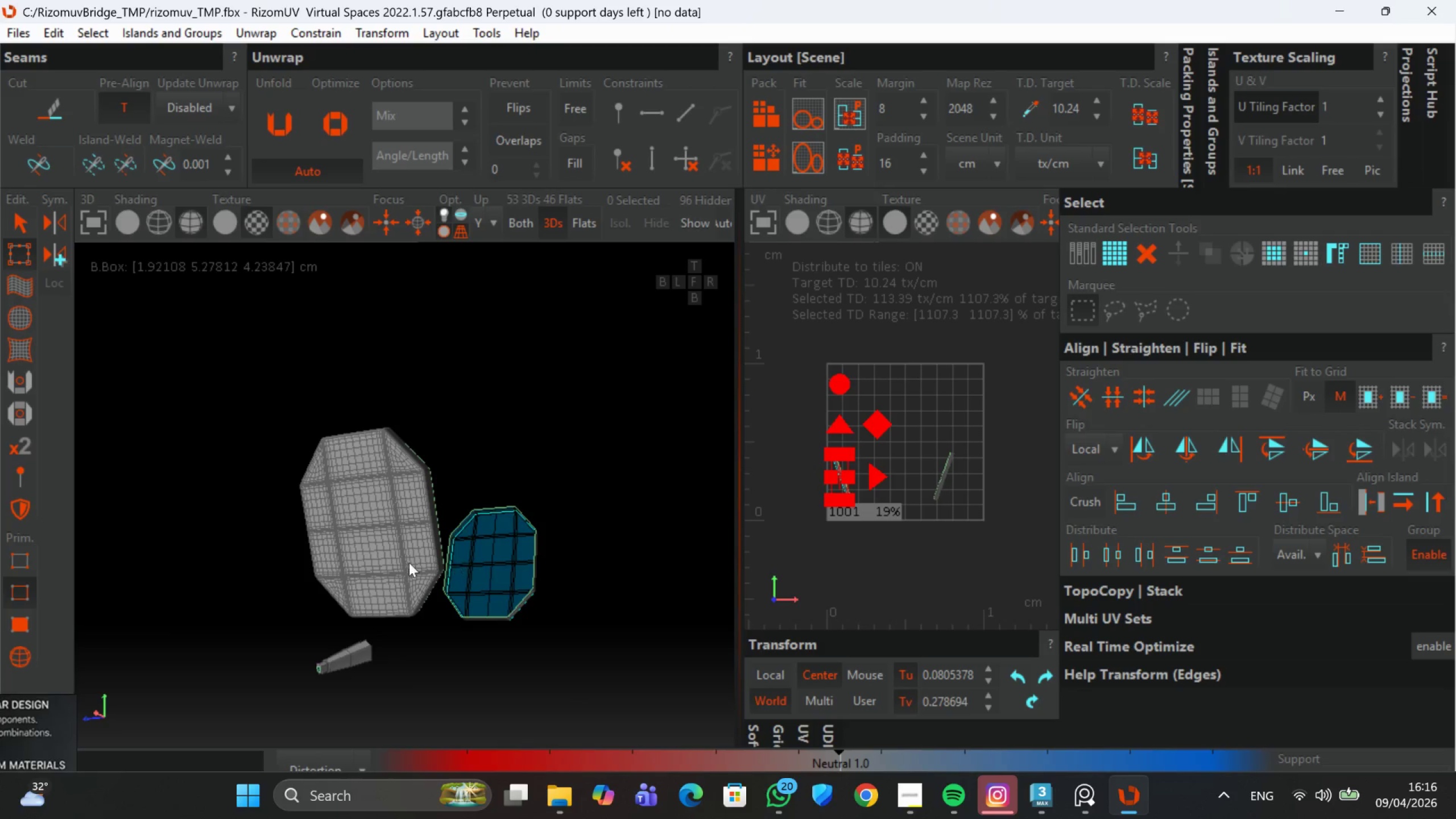 
hold_key(key=AltLeft, duration=0.38)
 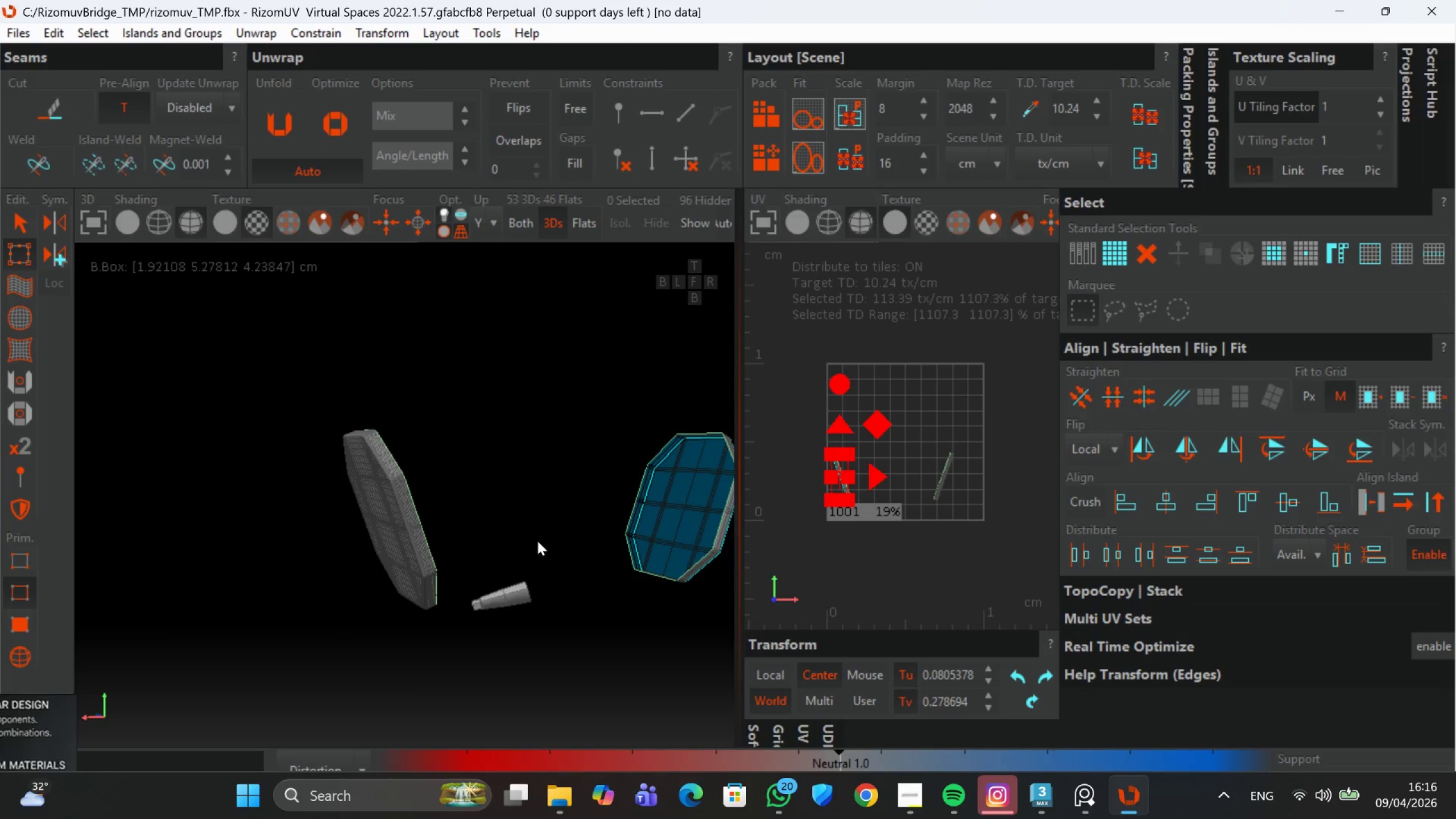 
hold_key(key=AltLeft, duration=0.45)
 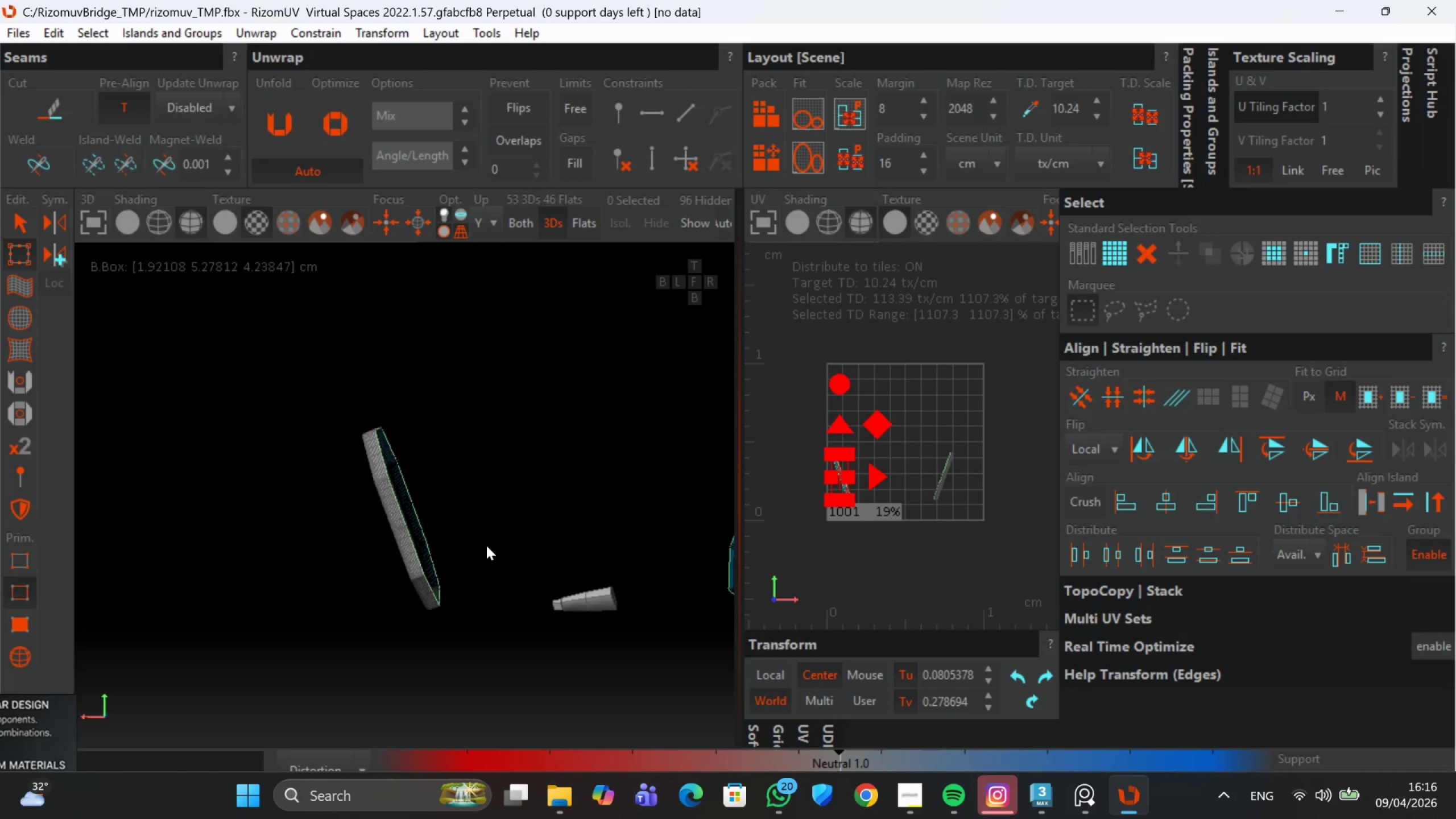 
hold_key(key=AltLeft, duration=0.67)
 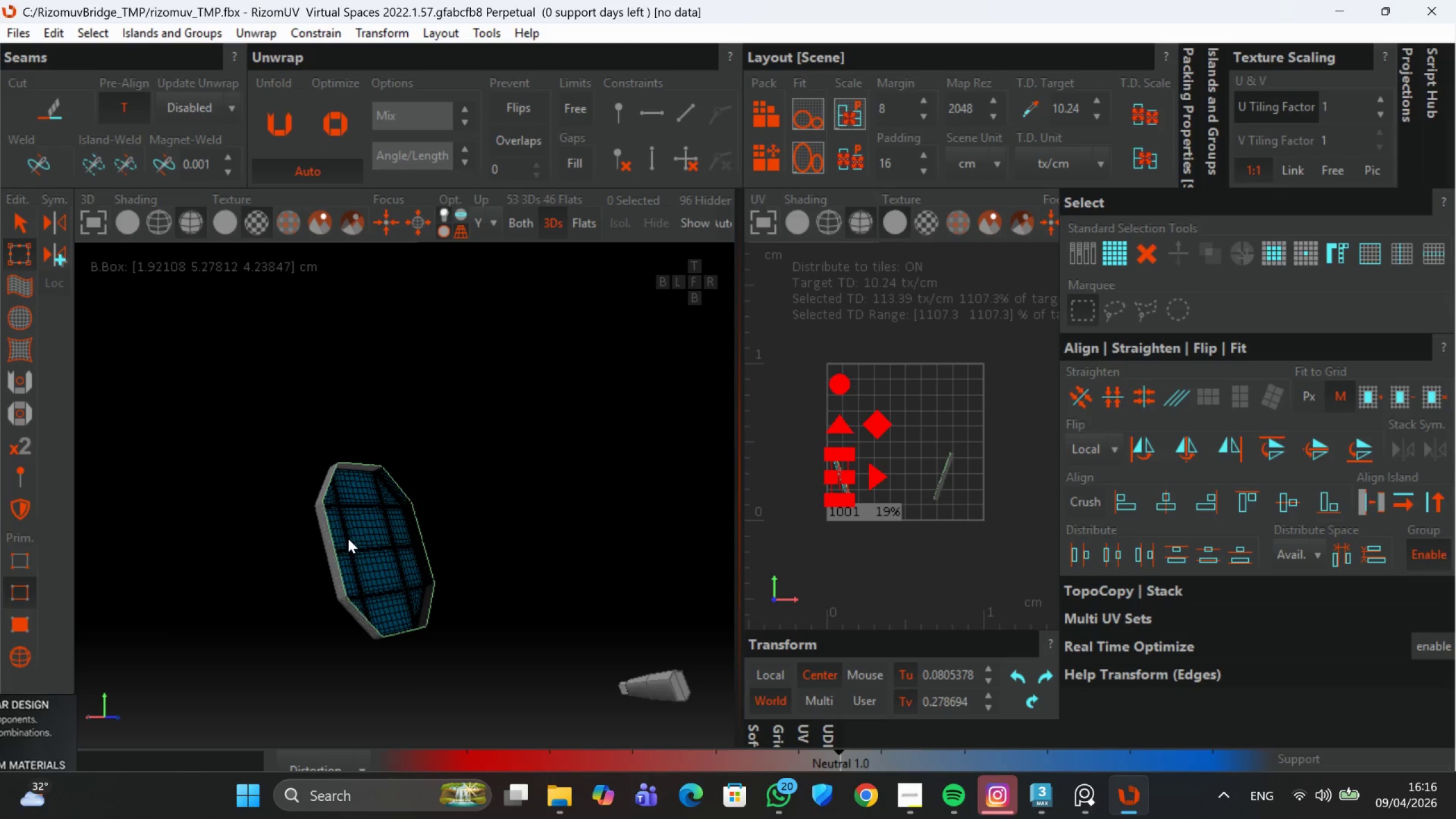 
hold_key(key=AltLeft, duration=1.5)
 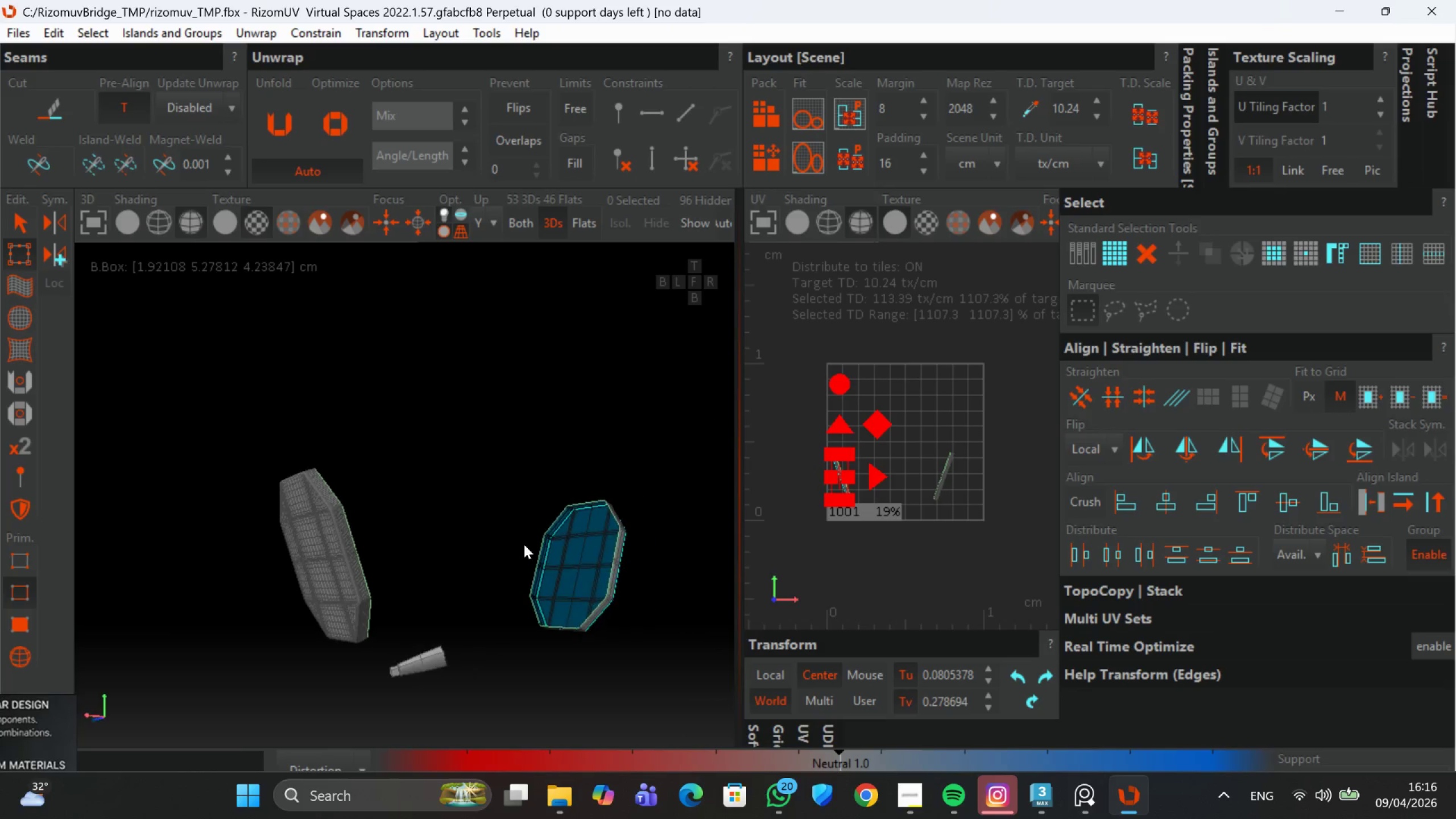 
hold_key(key=AltLeft, duration=0.48)
 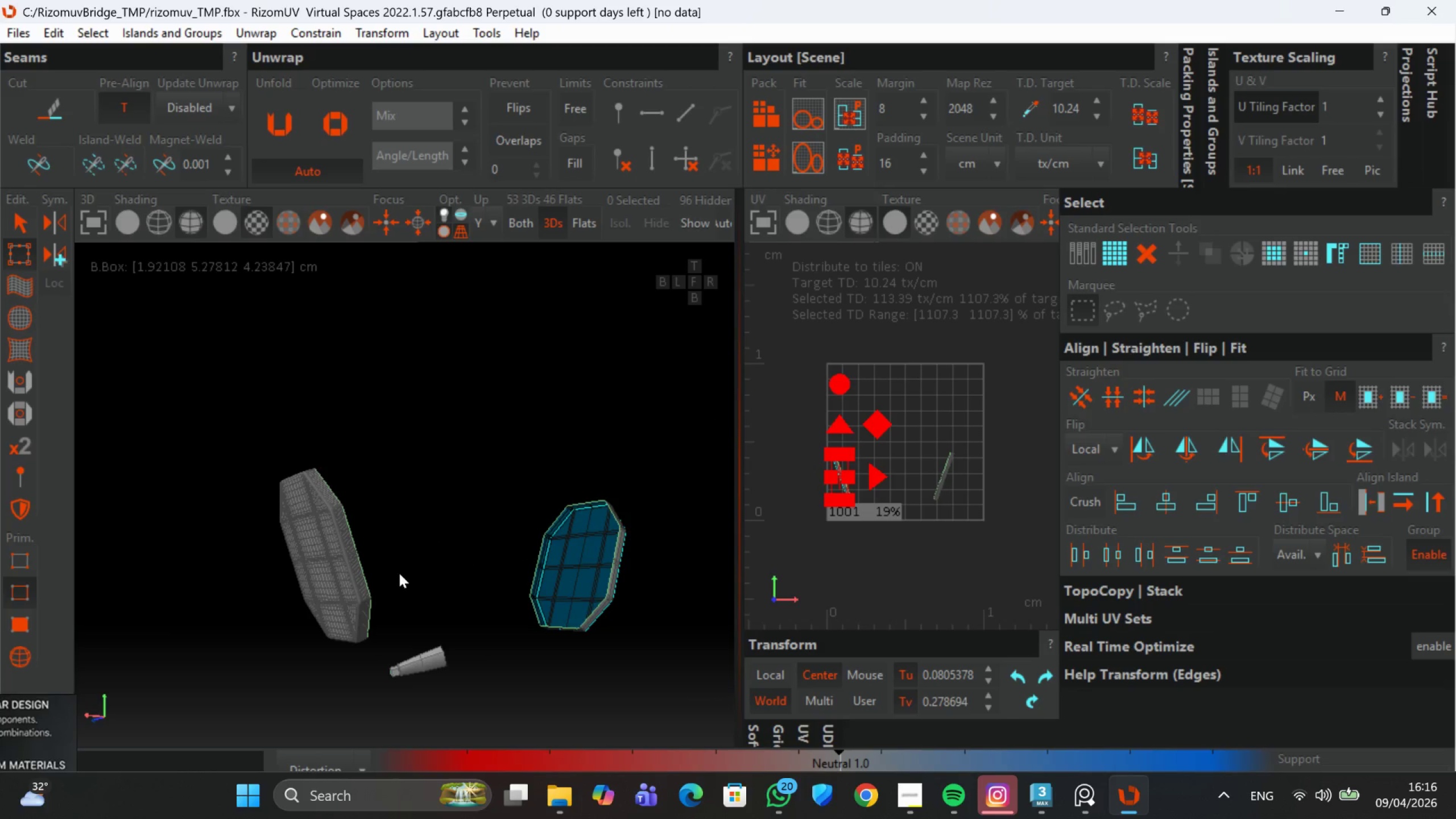 
hold_key(key=AltLeft, duration=0.61)
 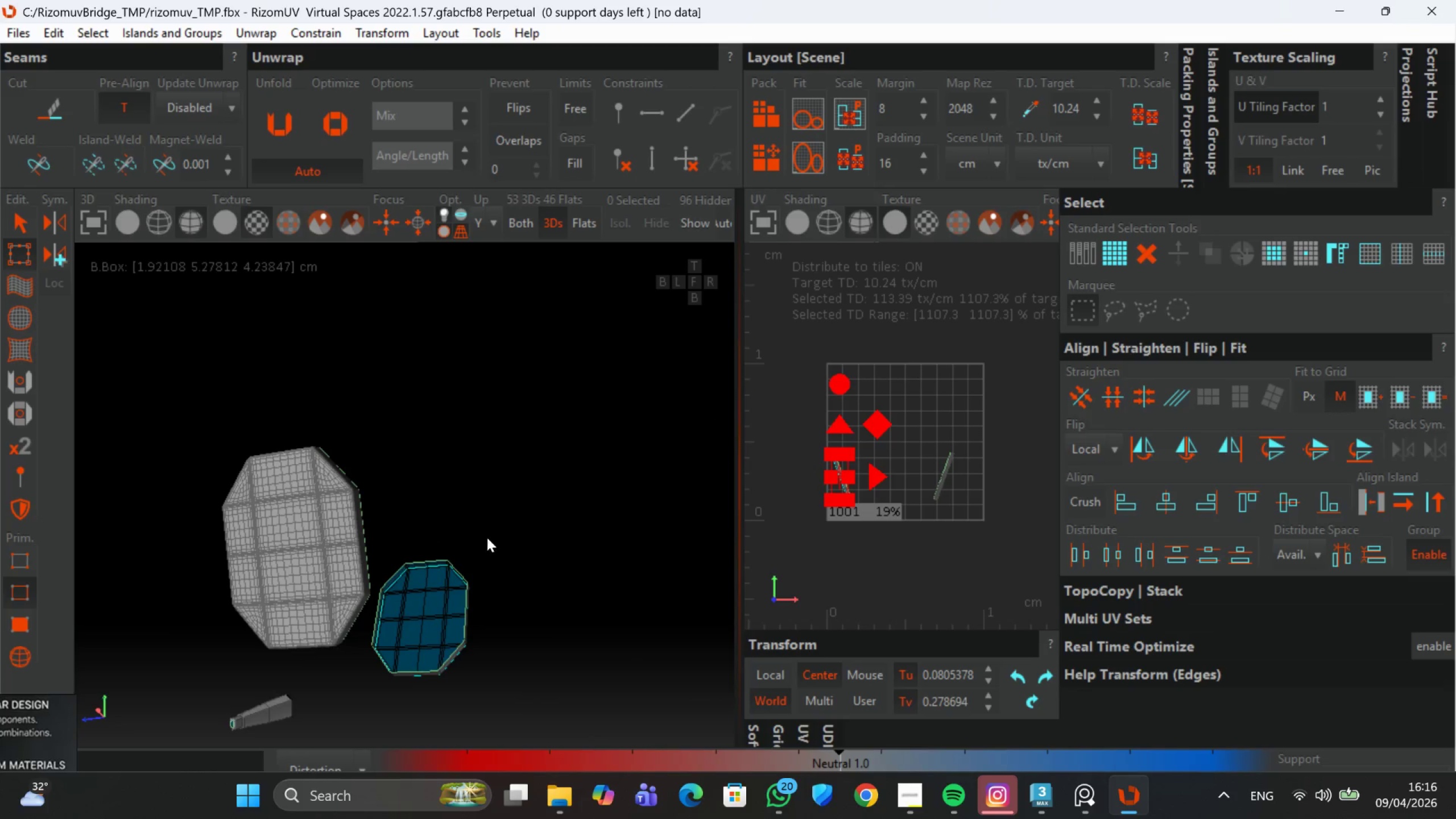 
scroll: coordinate [381, 502], scroll_direction: up, amount: 2.0
 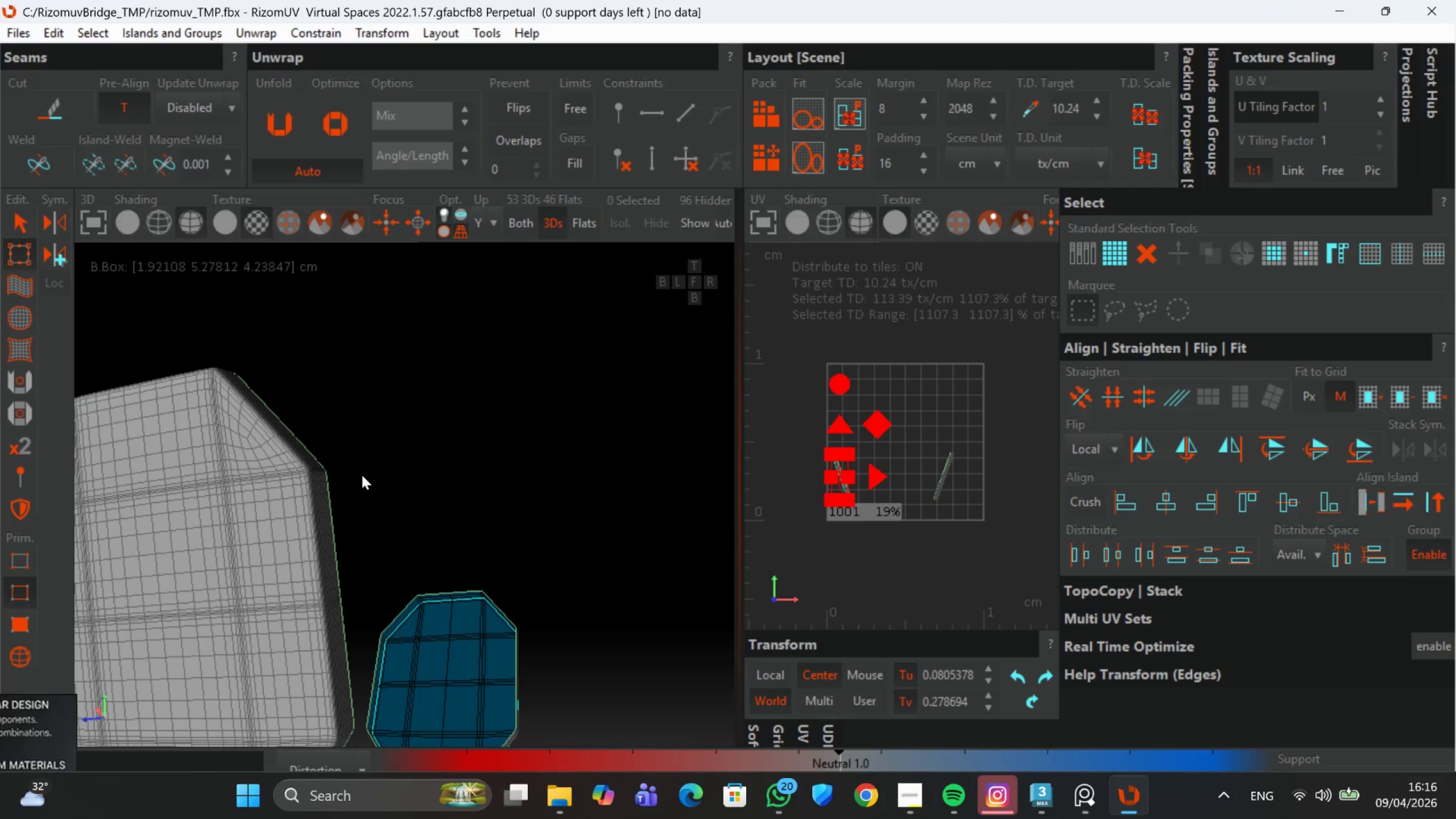 
scroll: coordinate [274, 523], scroll_direction: none, amount: 0.0
 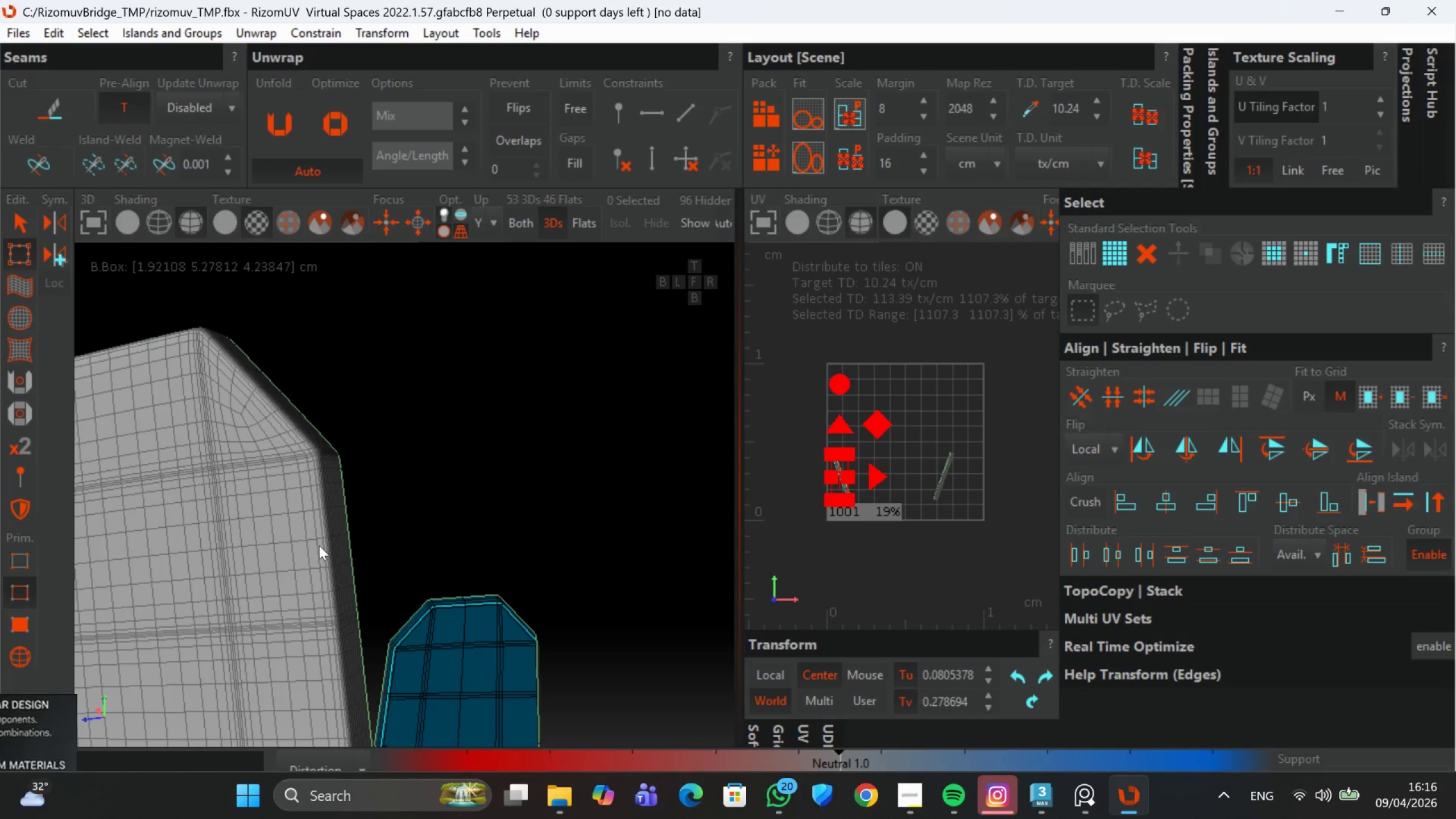 
hold_key(key=AltLeft, duration=0.59)
 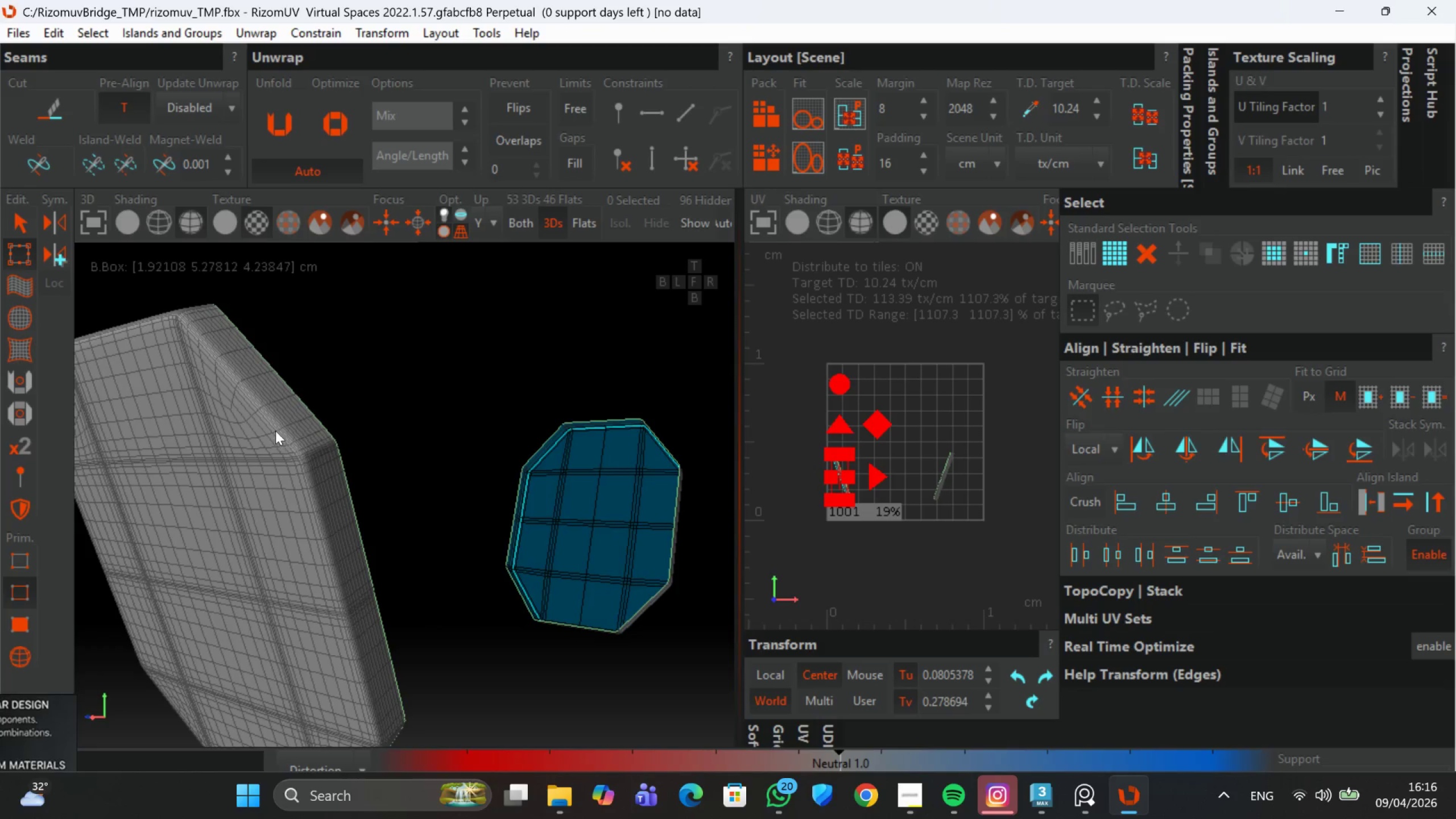 
hold_key(key=ControlLeft, duration=0.82)
 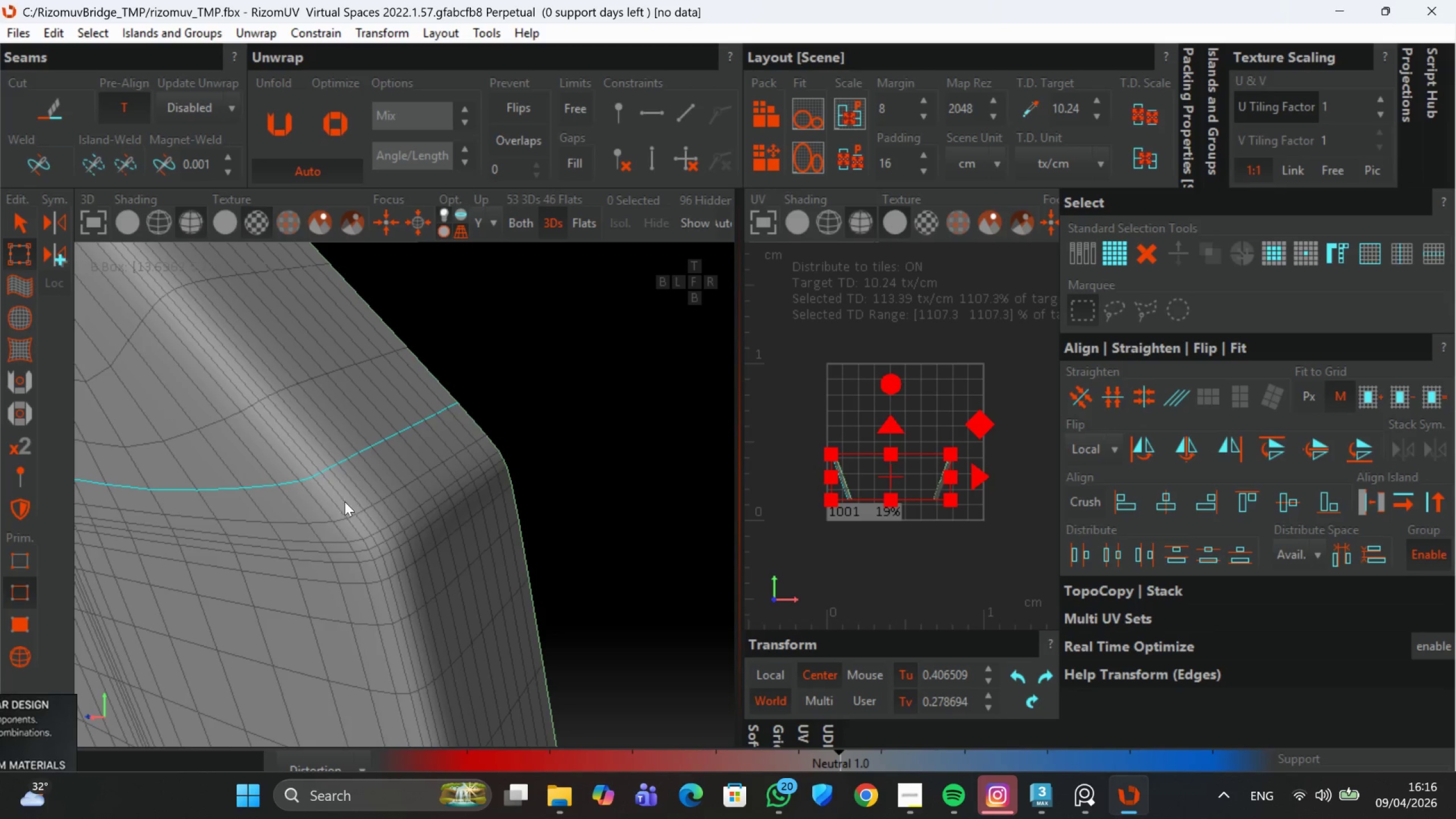 
scroll: coordinate [315, 455], scroll_direction: up, amount: 4.0
 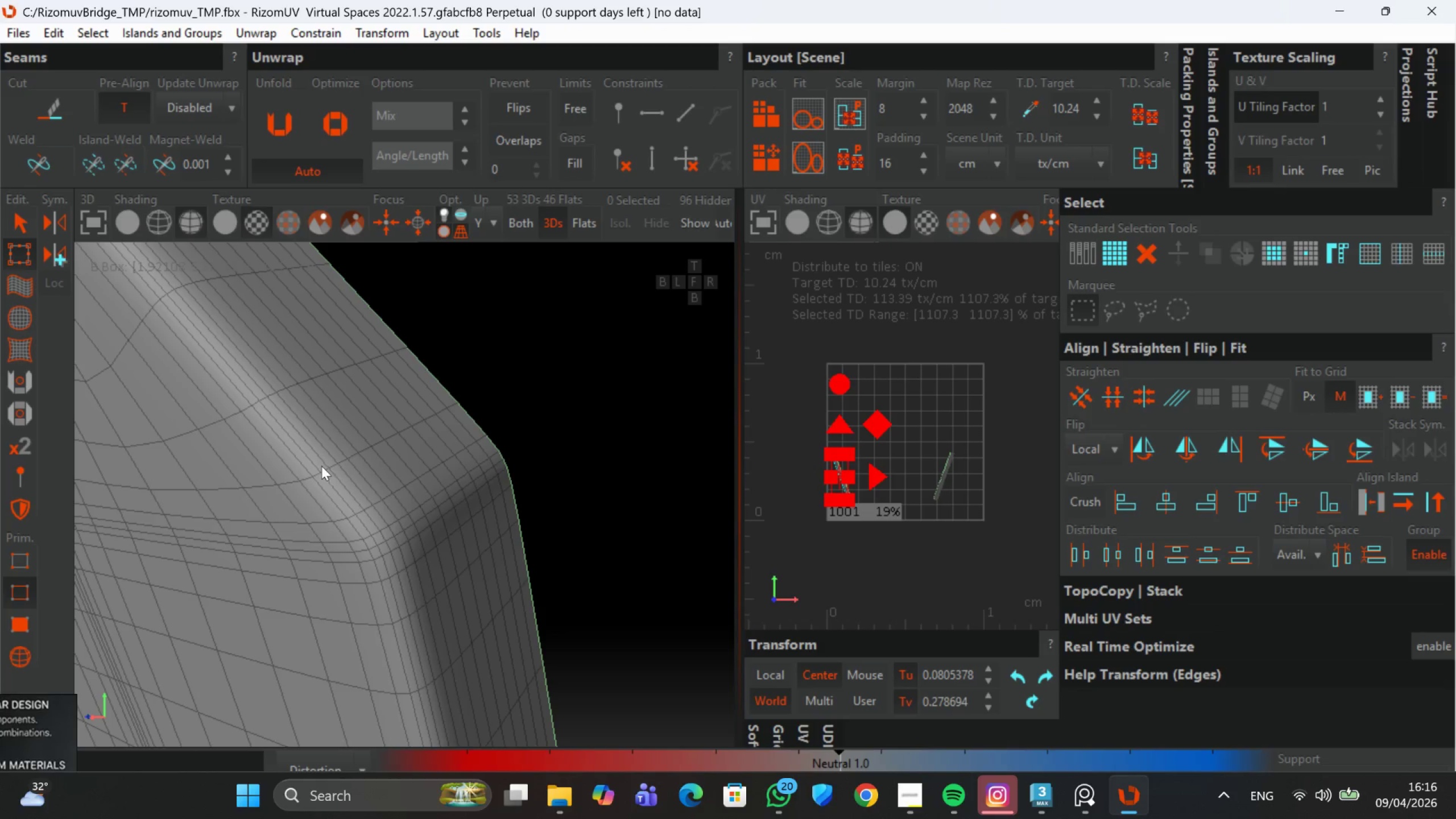 
double_click([322, 469])
 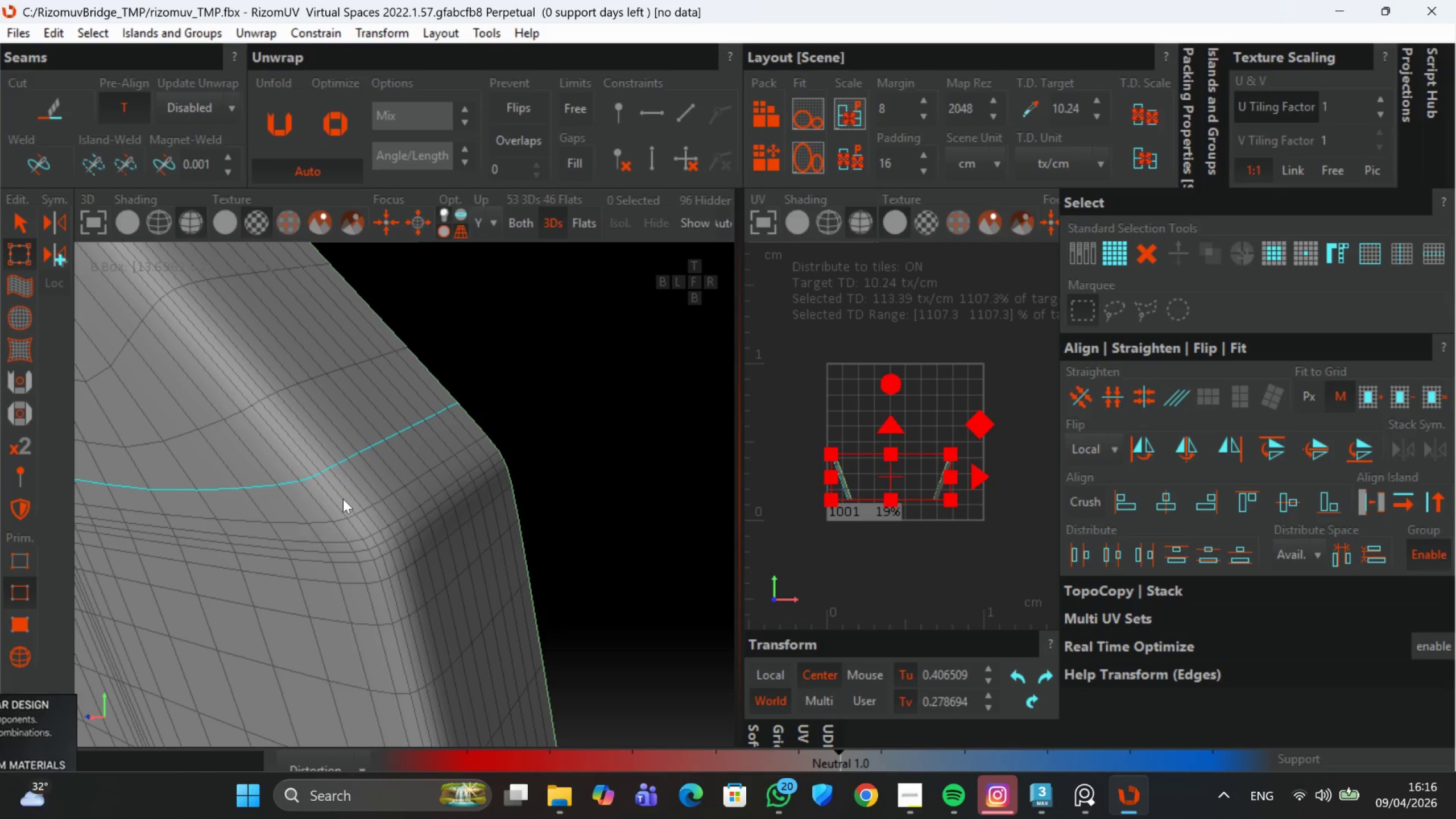 
scroll: coordinate [347, 512], scroll_direction: down, amount: 3.0
 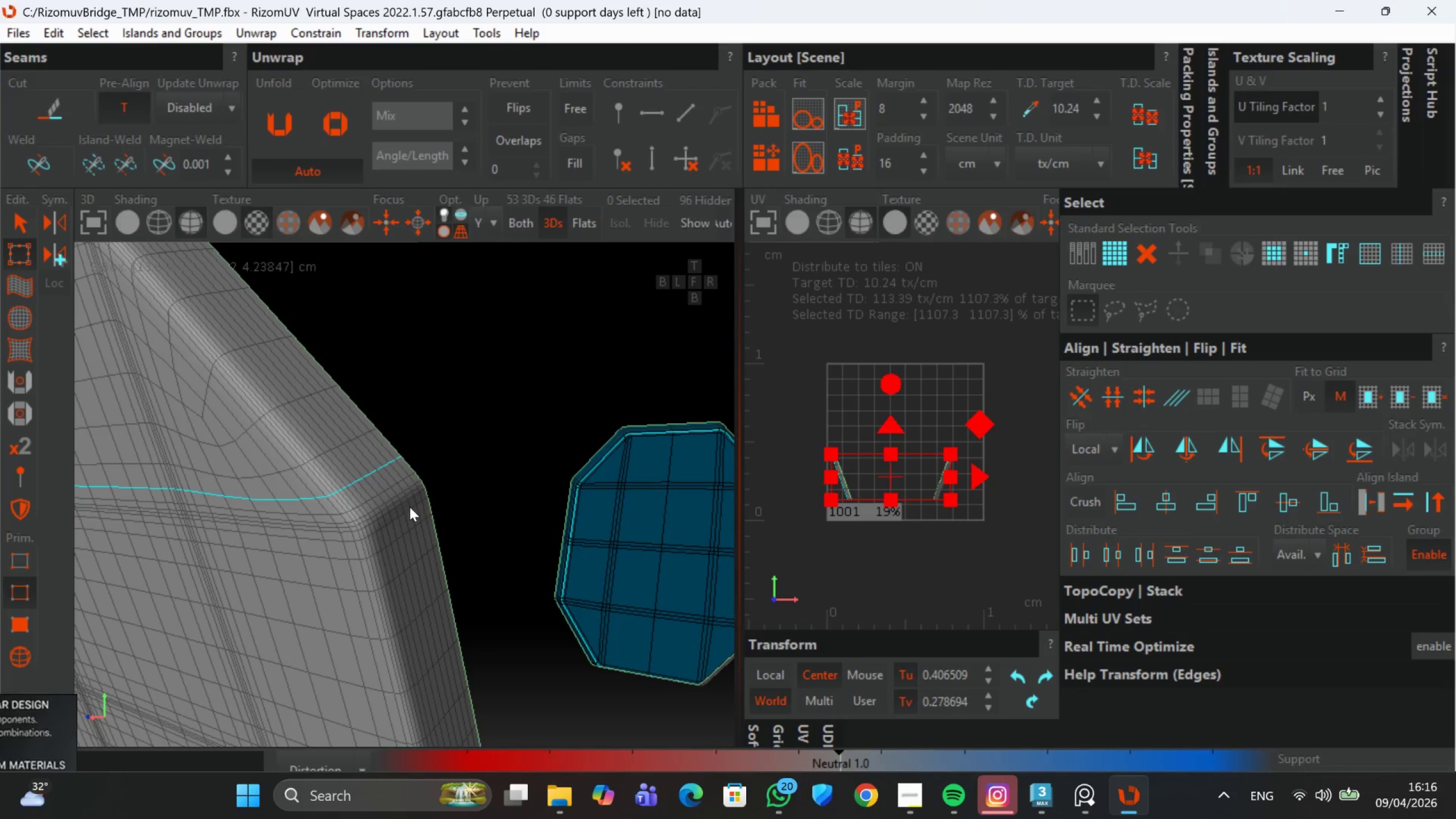 
left_click([419, 477])
 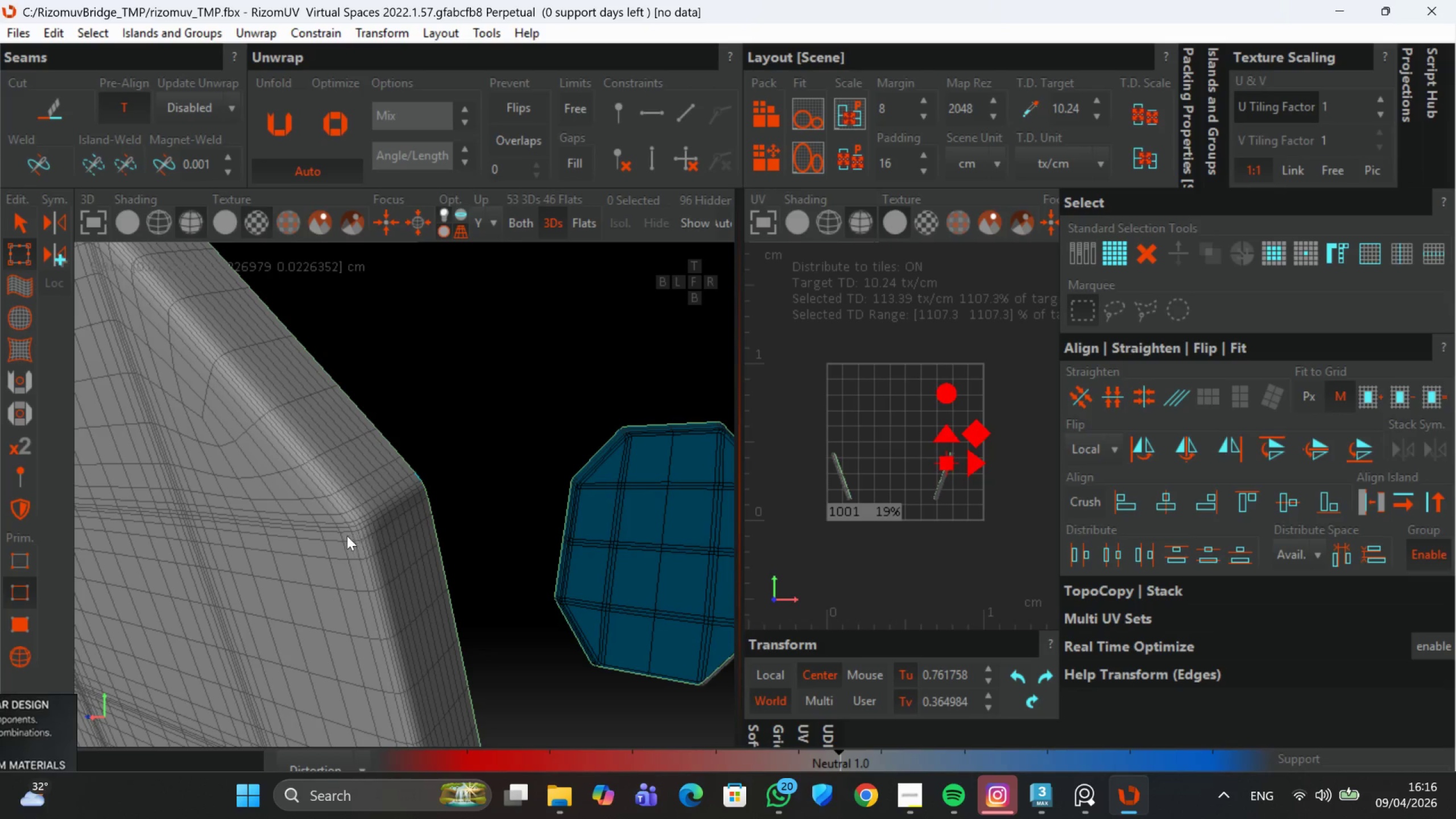 
hold_key(key=ControlLeft, duration=0.72)
 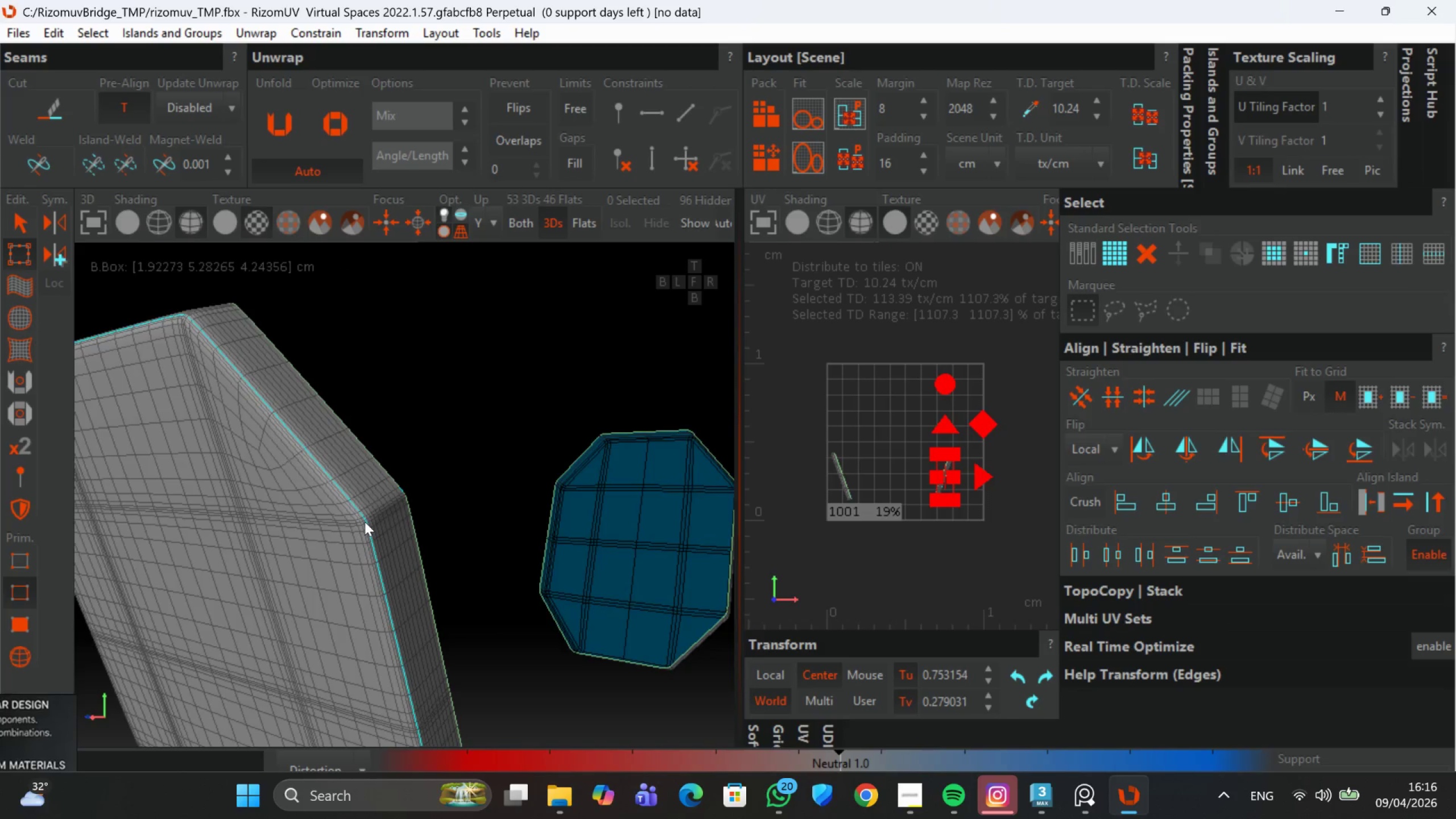 
scroll: coordinate [357, 525], scroll_direction: up, amount: 1.0
 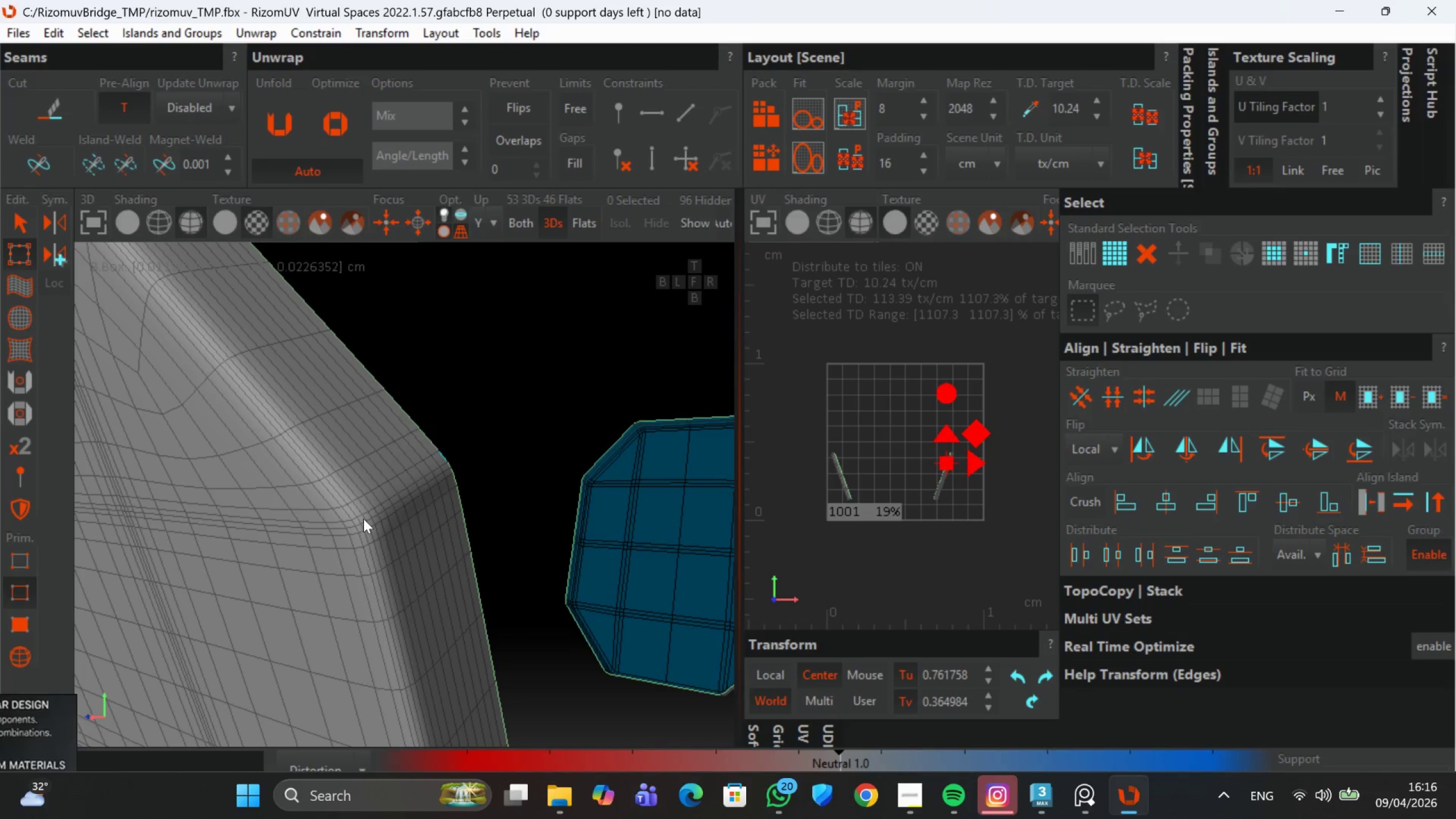 
double_click([363, 519])
 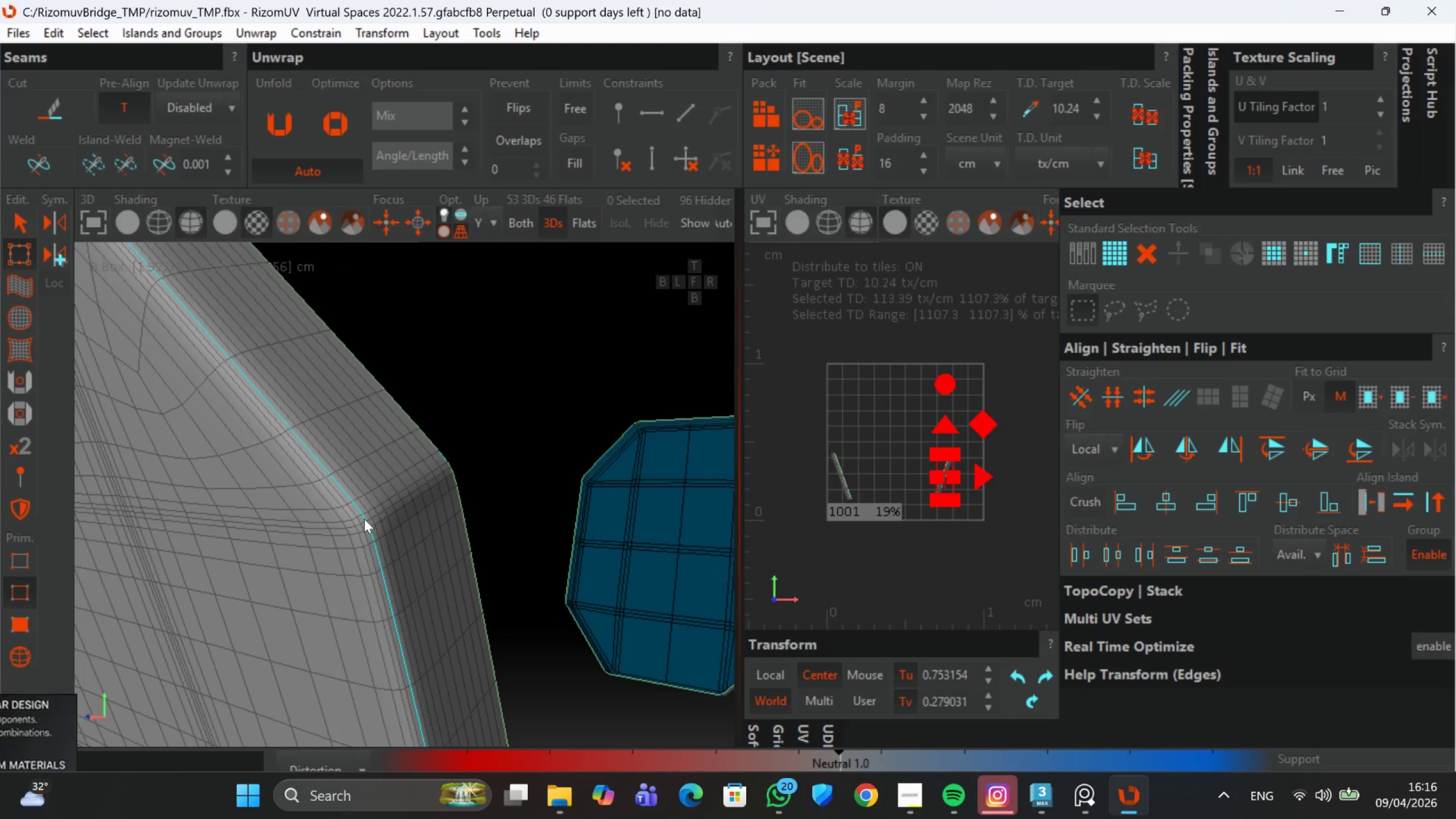 
hold_key(key=AltLeft, duration=1.31)
 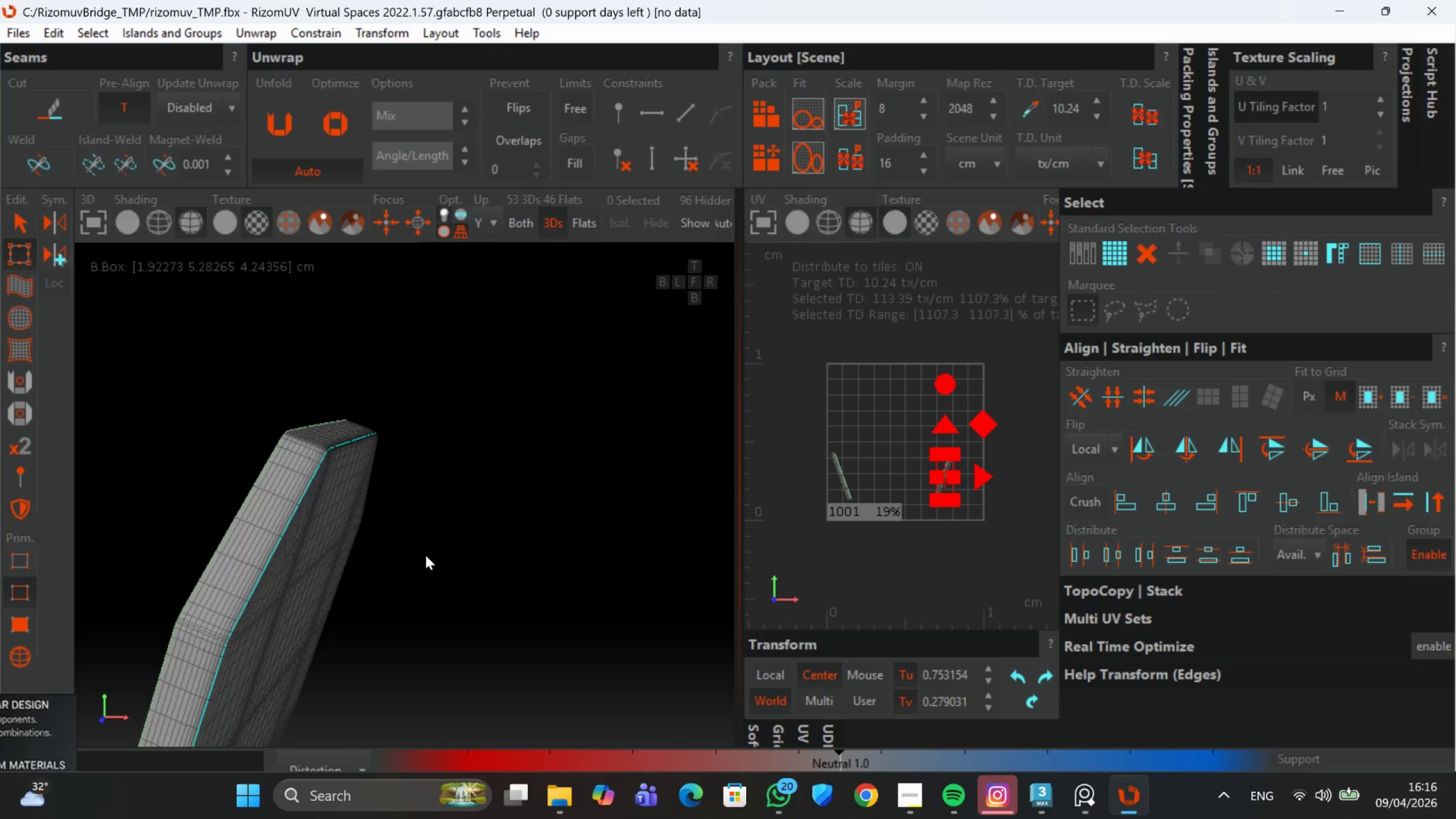 
scroll: coordinate [365, 522], scroll_direction: down, amount: 6.0
 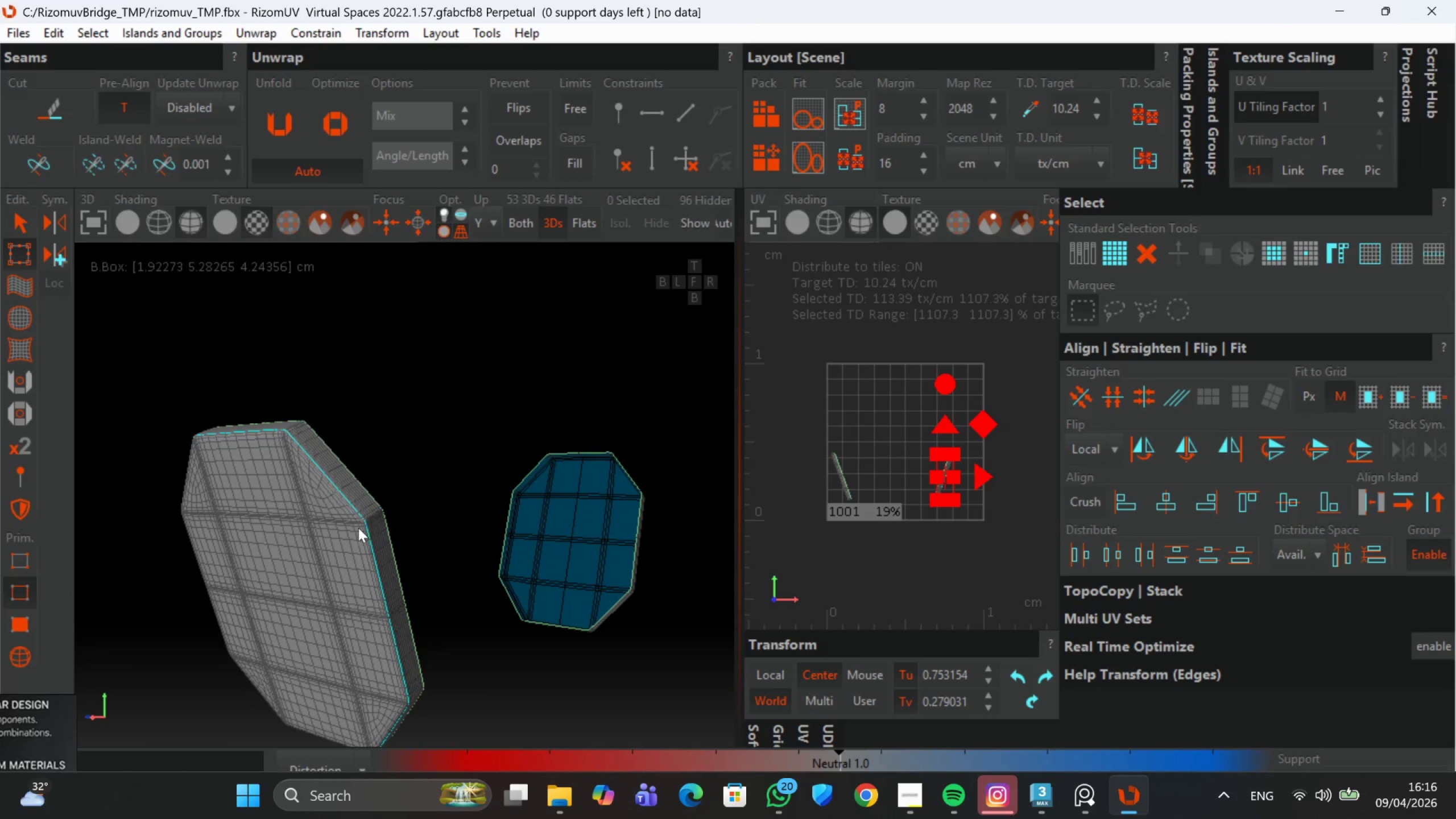 
hold_key(key=AltLeft, duration=0.44)
 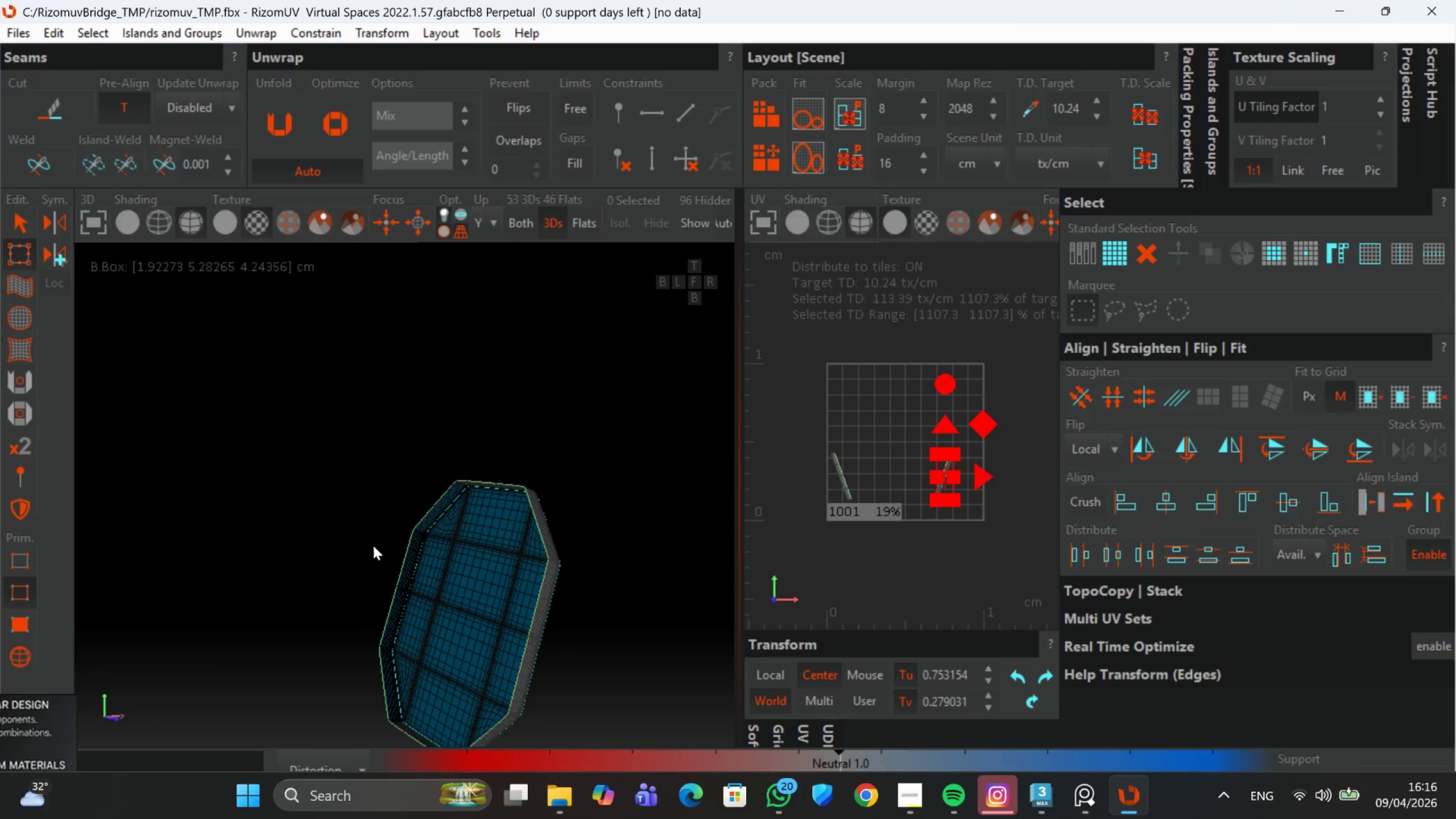 
scroll: coordinate [423, 556], scroll_direction: down, amount: 2.0
 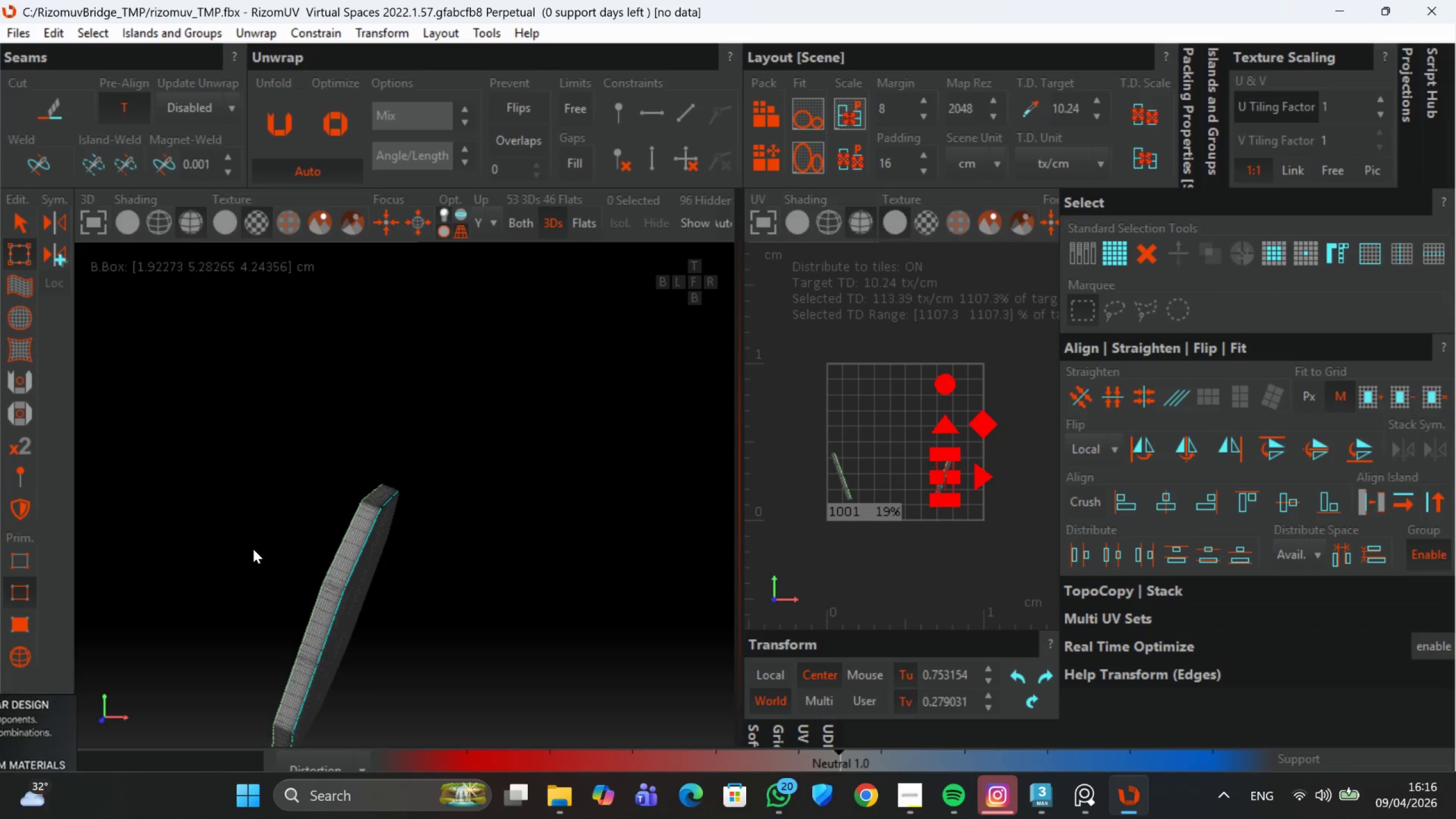 
hold_key(key=ControlLeft, duration=1.28)
 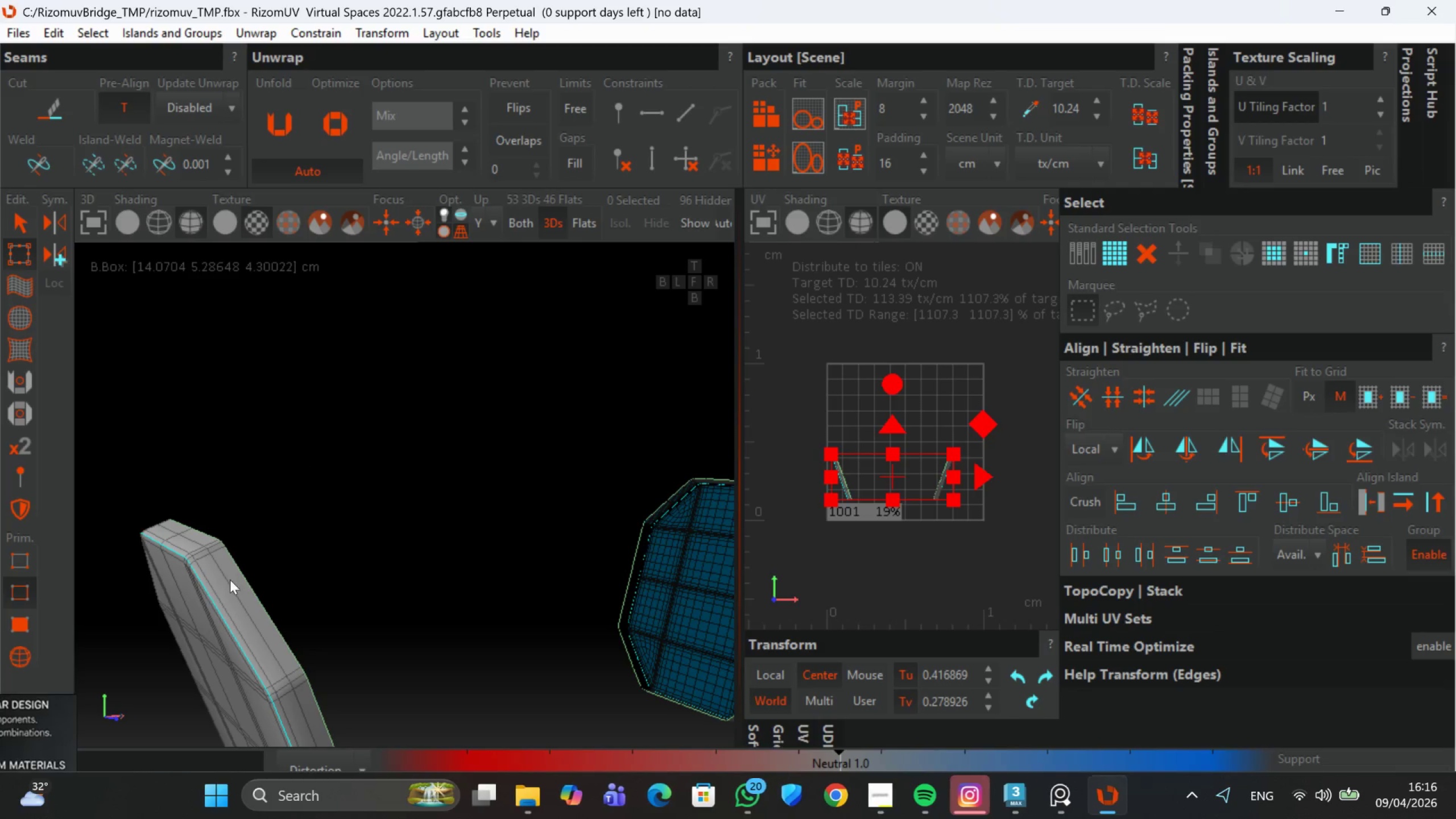 
scroll: coordinate [199, 587], scroll_direction: up, amount: 2.0
 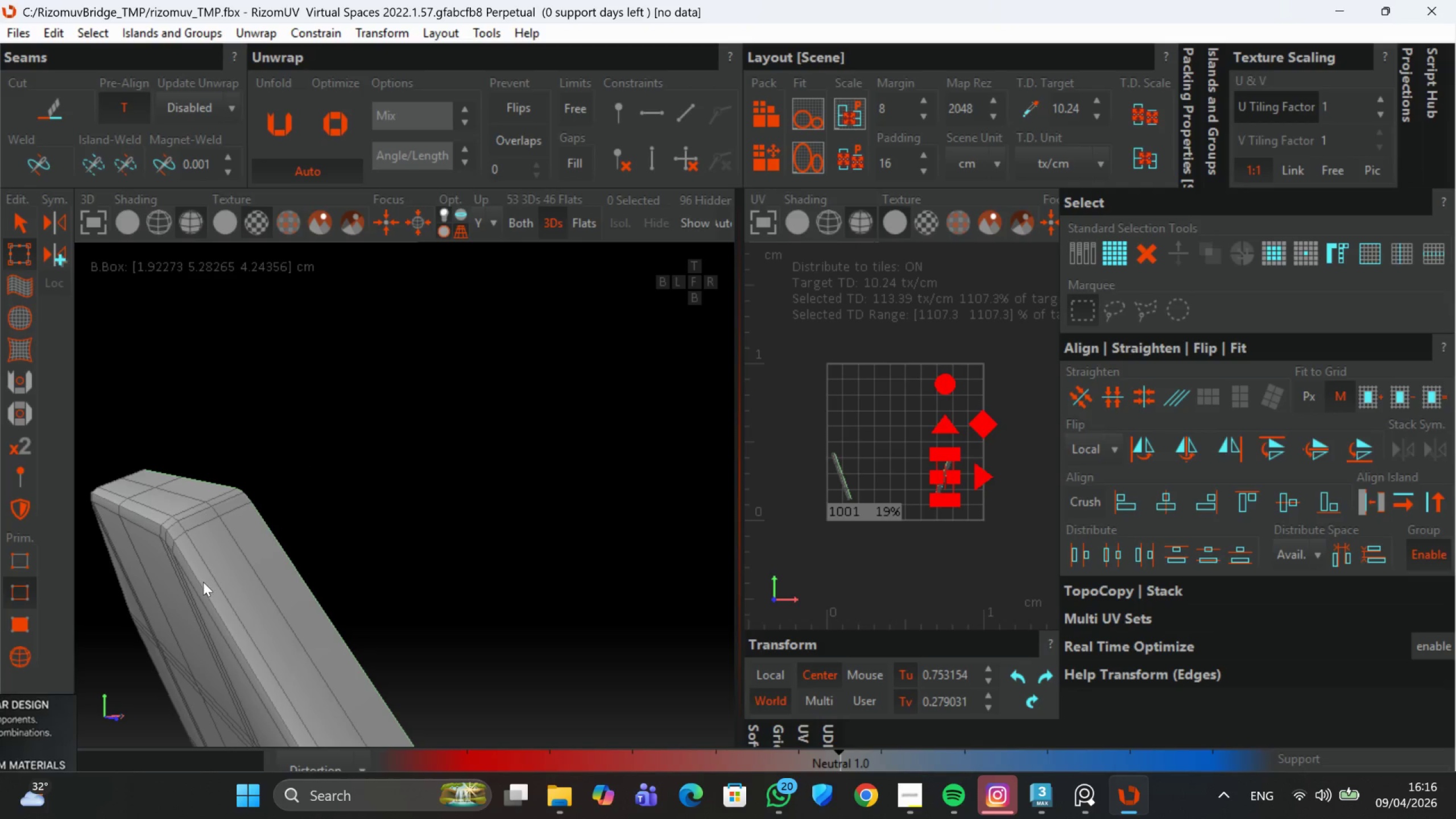 
left_click([203, 582])
 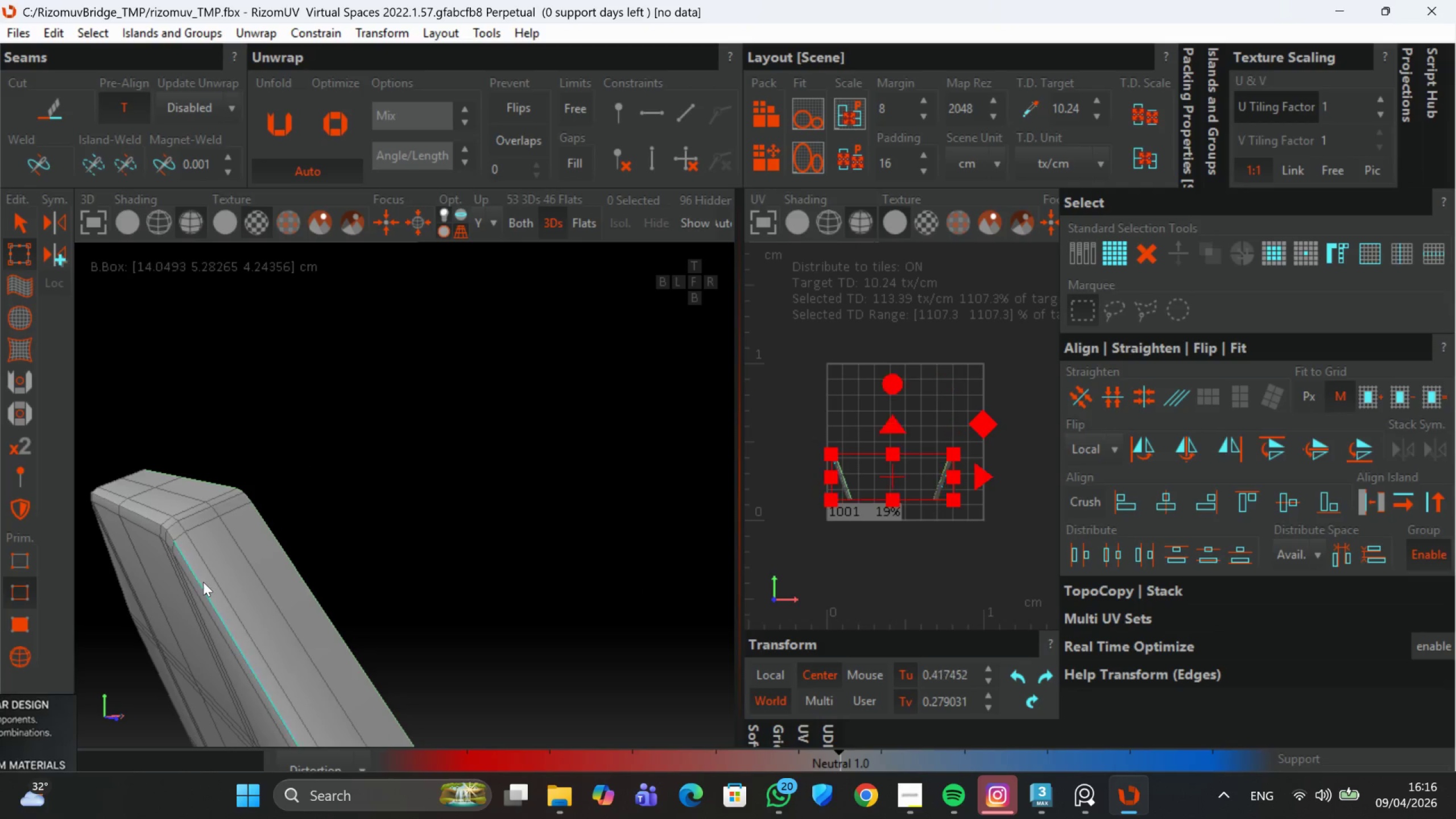 
double_click([203, 582])
 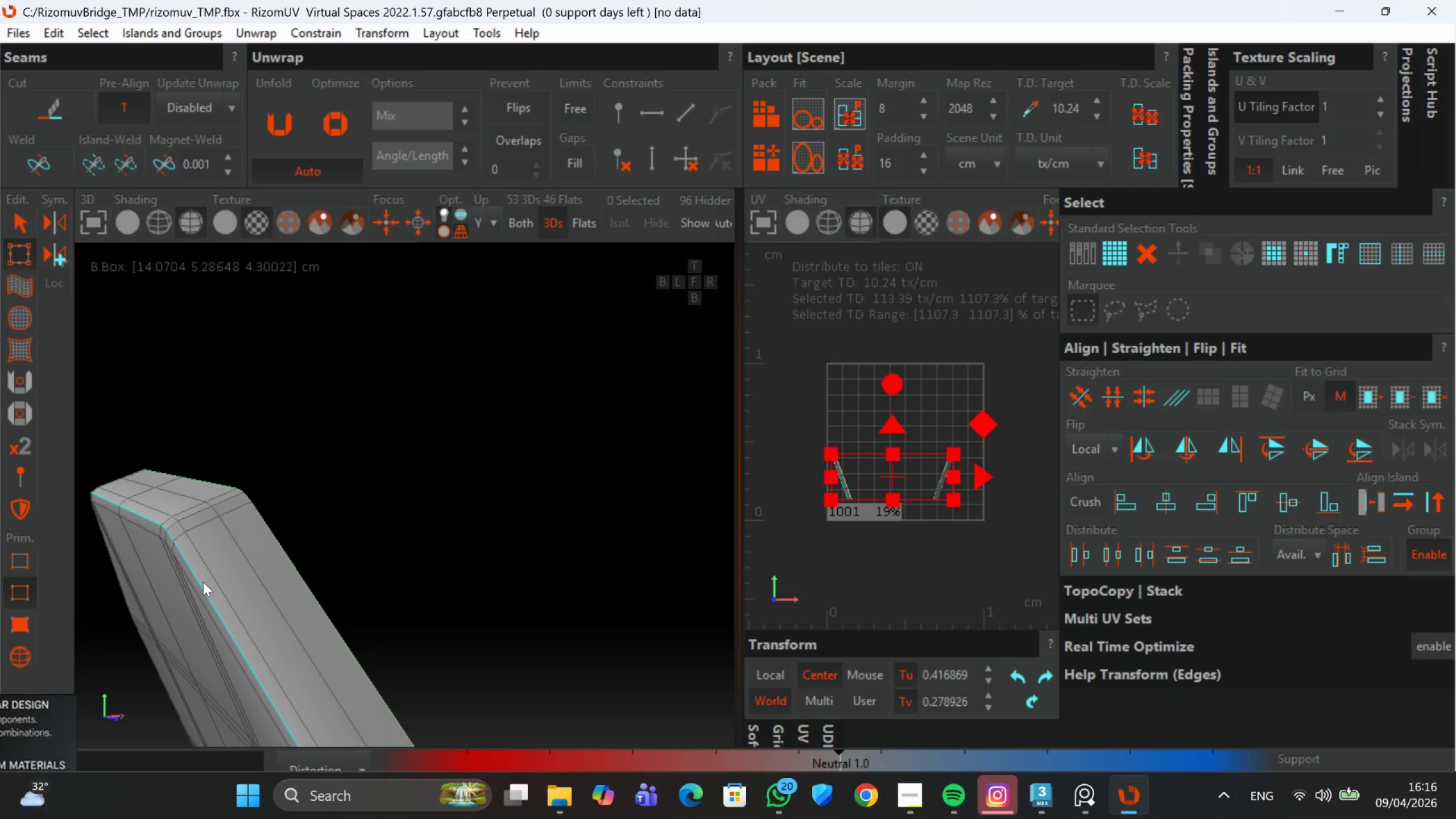 
scroll: coordinate [198, 543], scroll_direction: down, amount: 6.0
 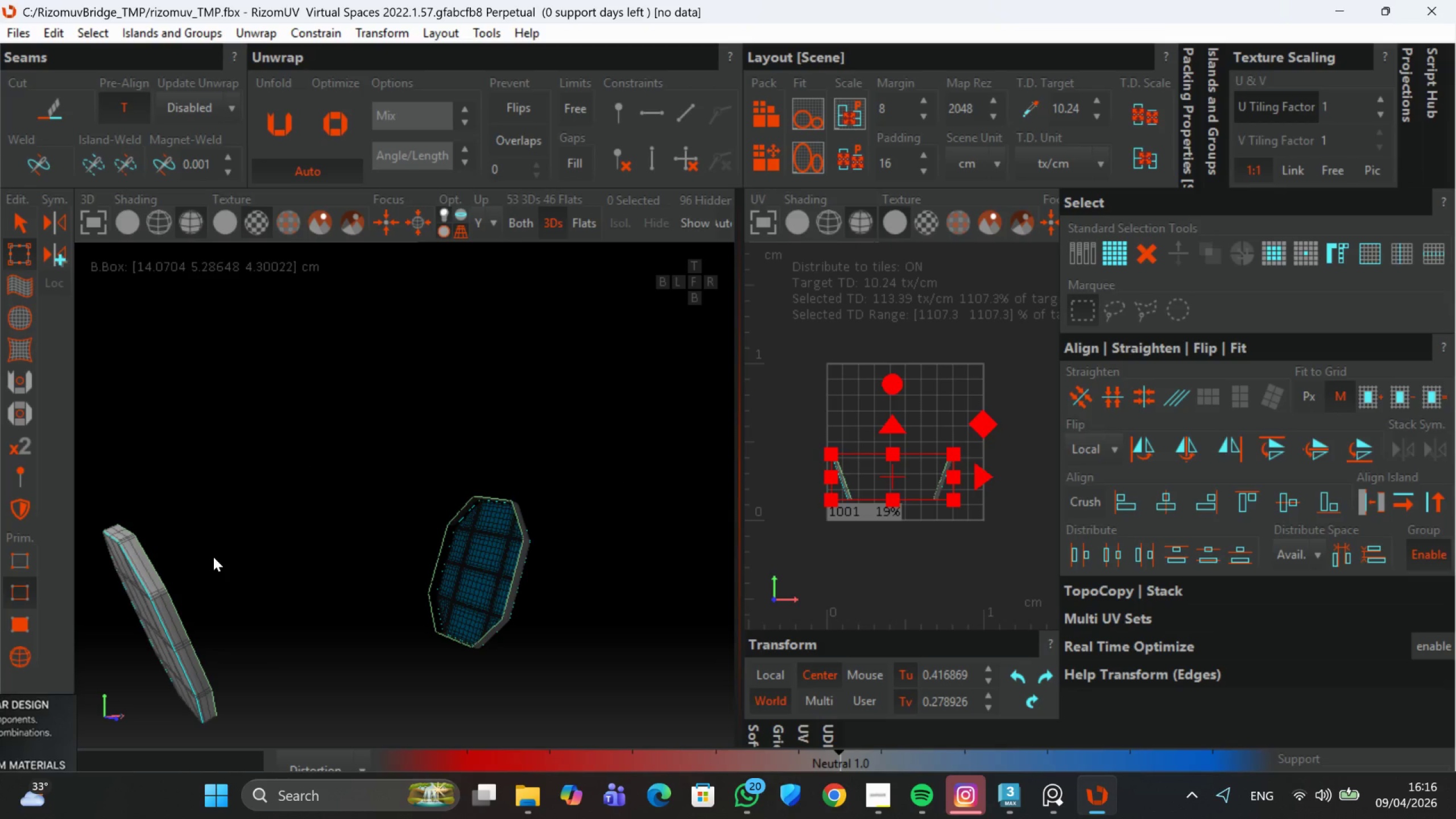 
key(C)
 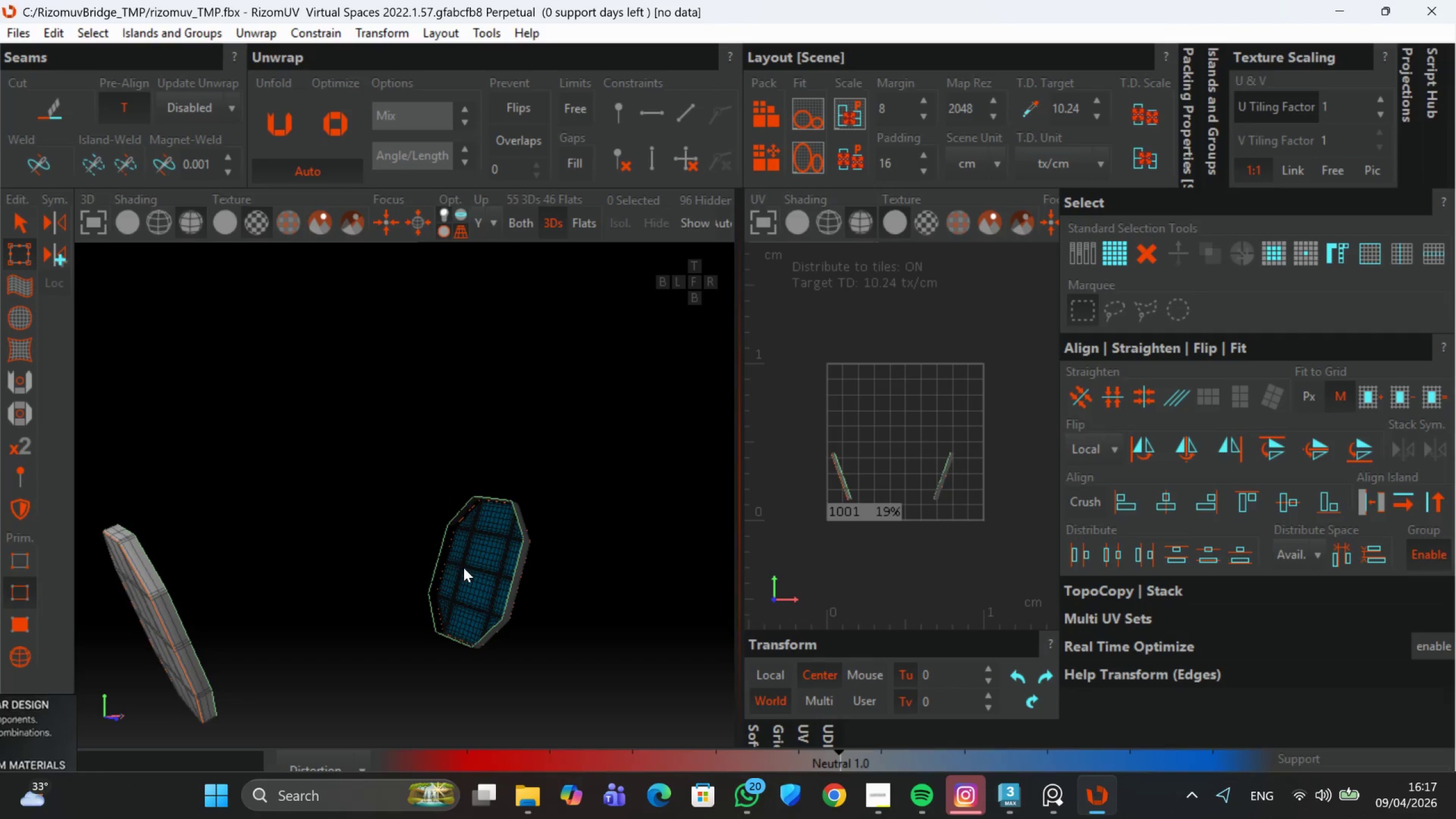 
hold_key(key=AltLeft, duration=0.52)
 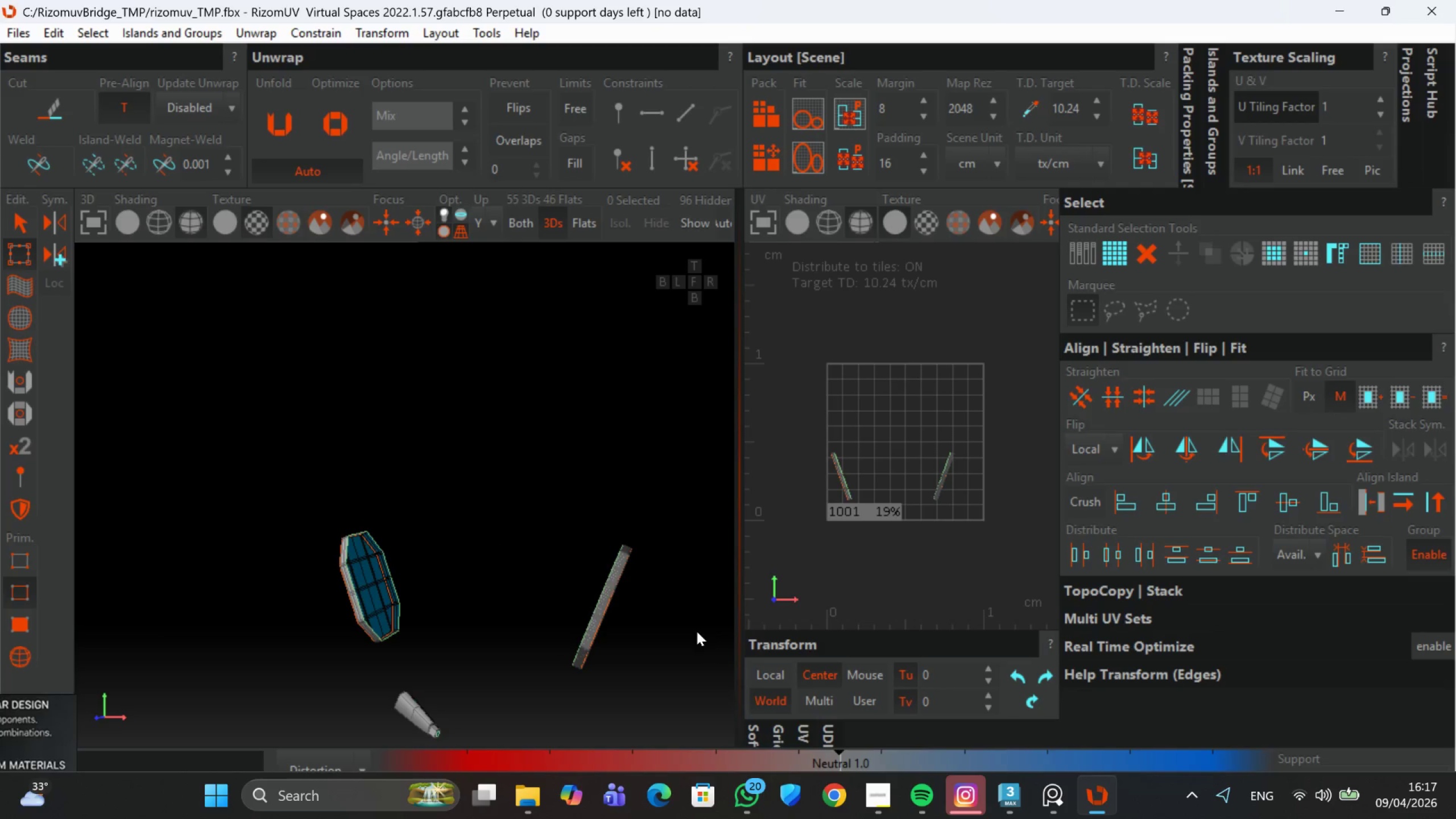 
scroll: coordinate [466, 567], scroll_direction: down, amount: 2.0
 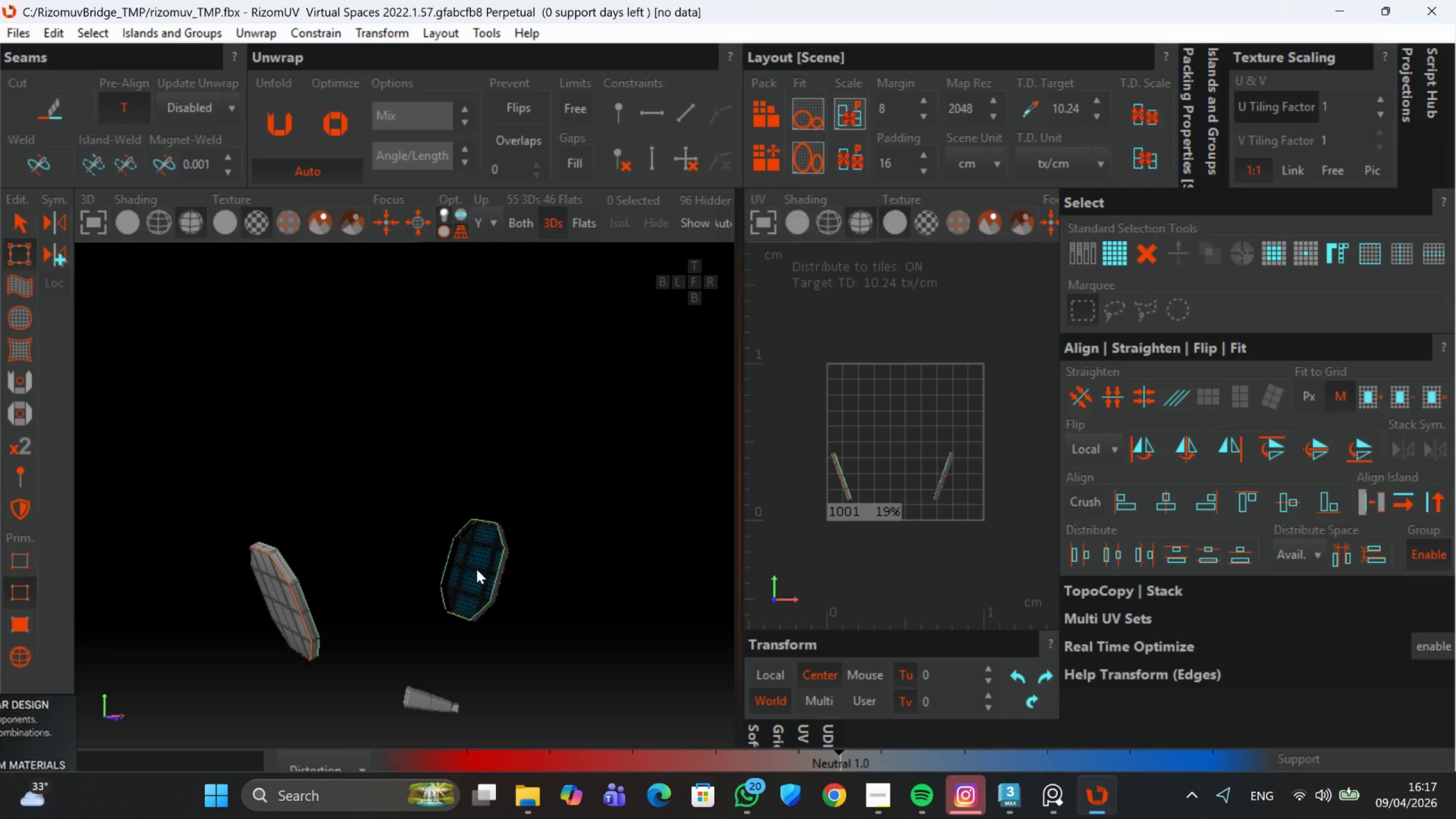 
hold_key(key=AltLeft, duration=0.44)
 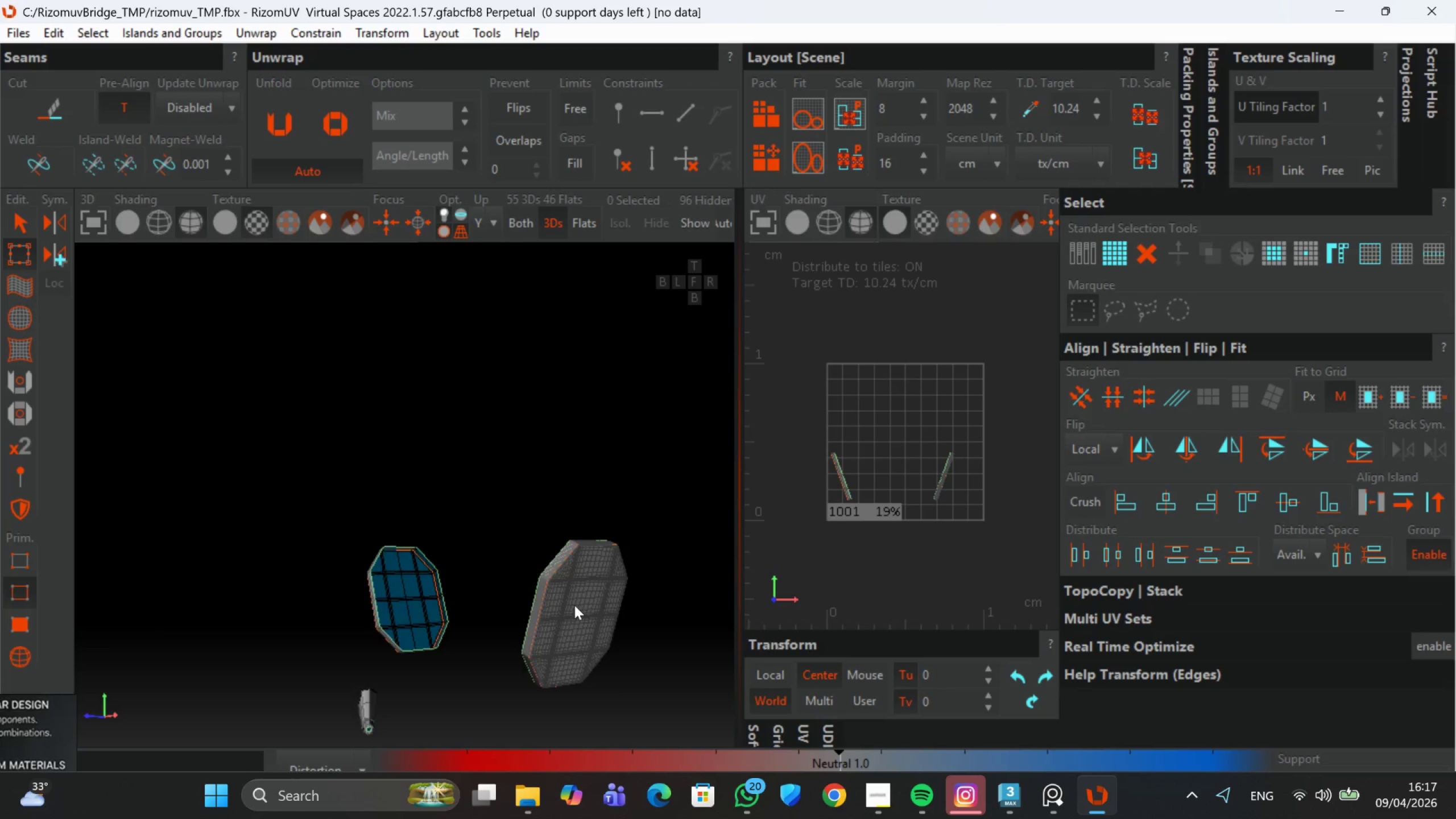 
hold_key(key=AltLeft, duration=0.8)
 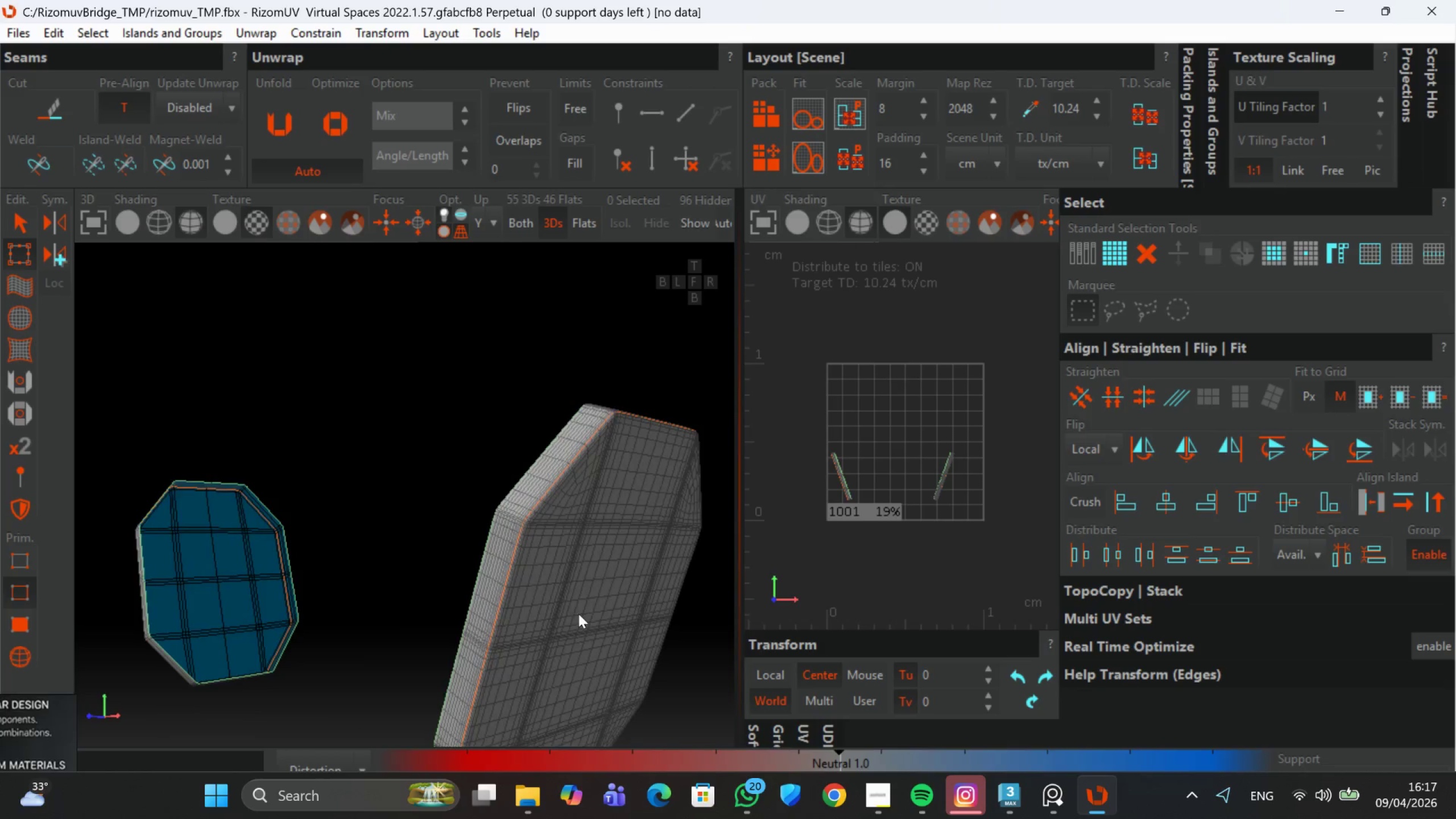 
scroll: coordinate [565, 607], scroll_direction: up, amount: 2.0
 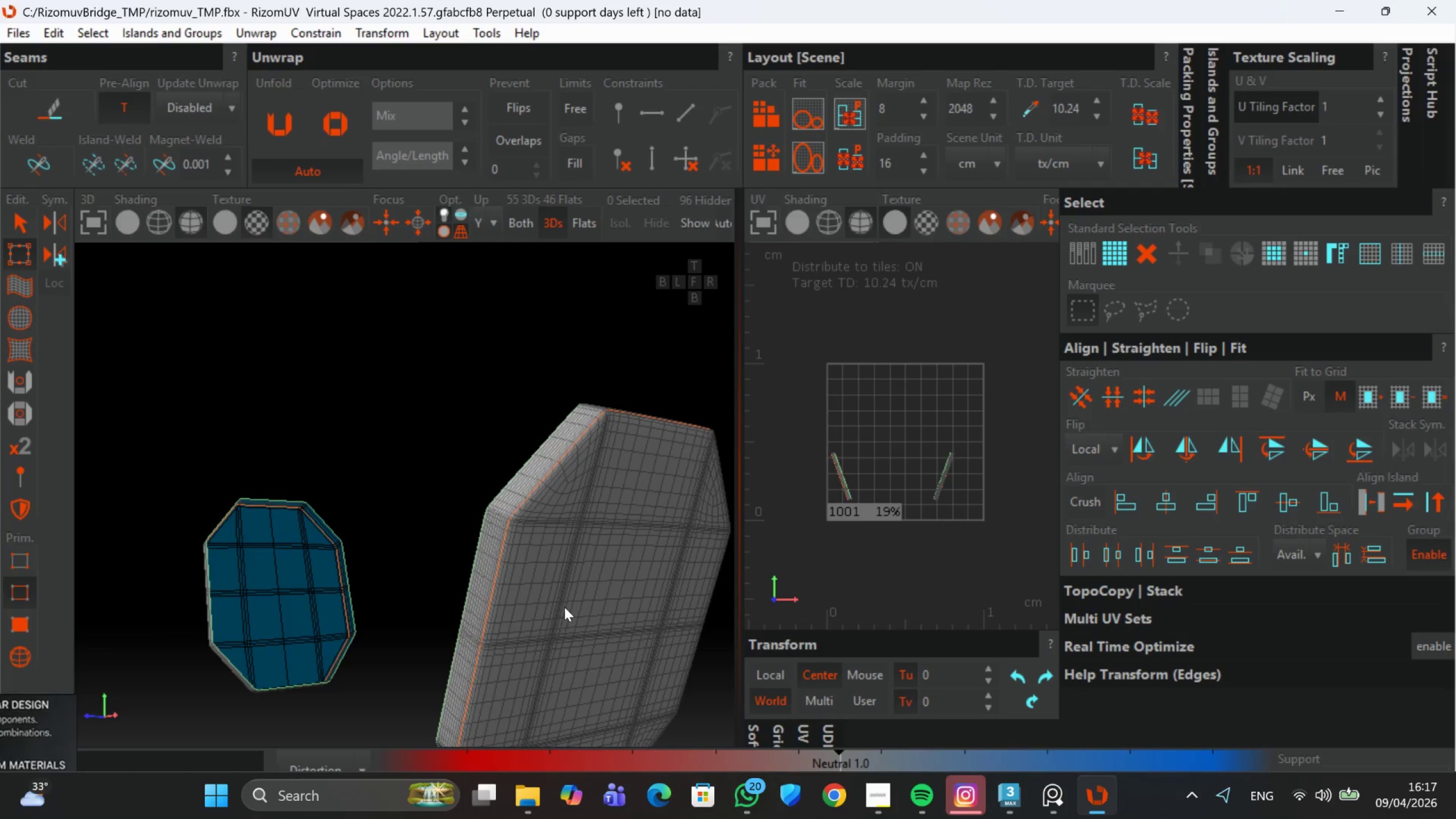 
hold_key(key=AltLeft, duration=0.35)
 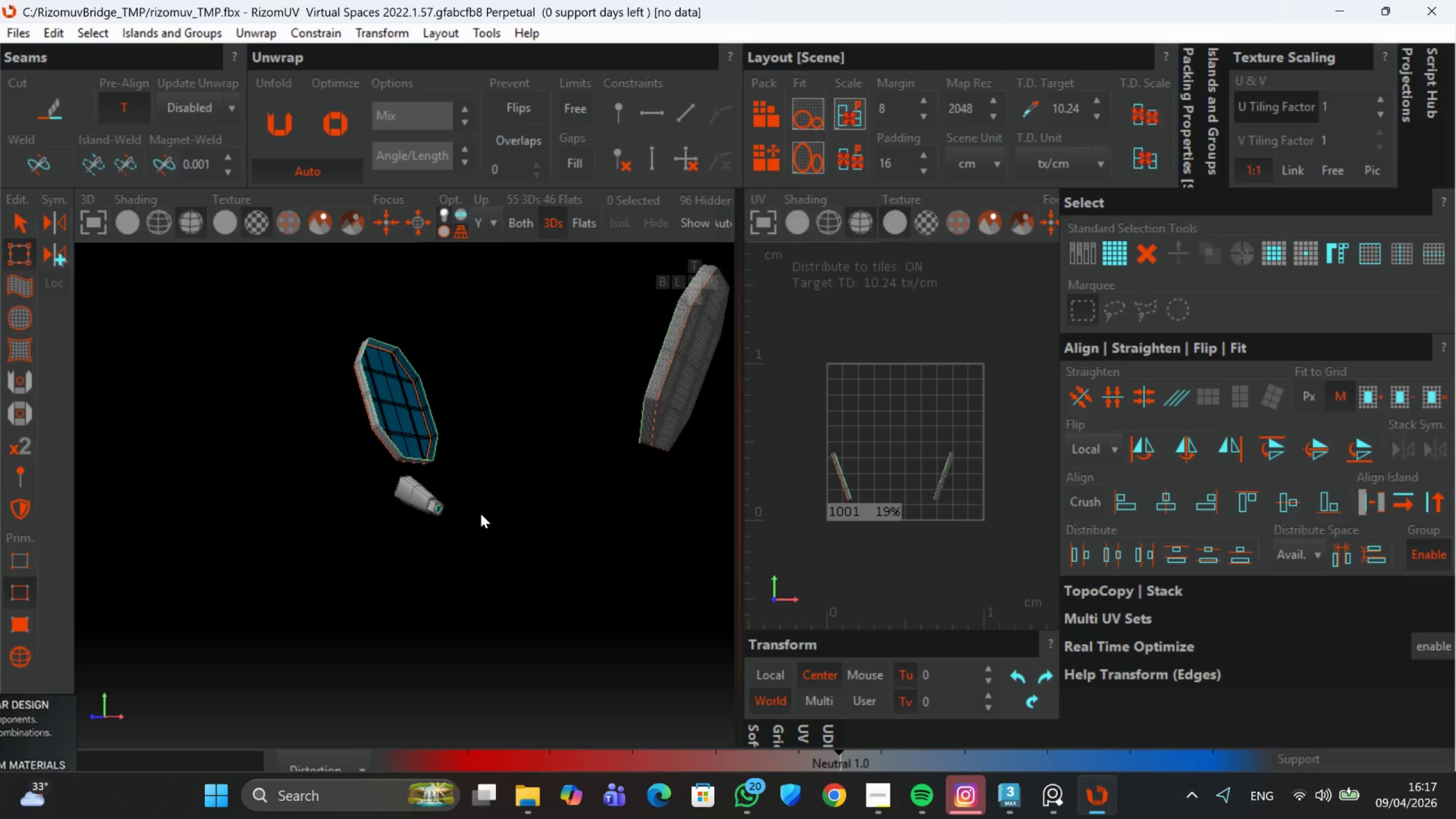 
scroll: coordinate [578, 615], scroll_direction: down, amount: 3.0
 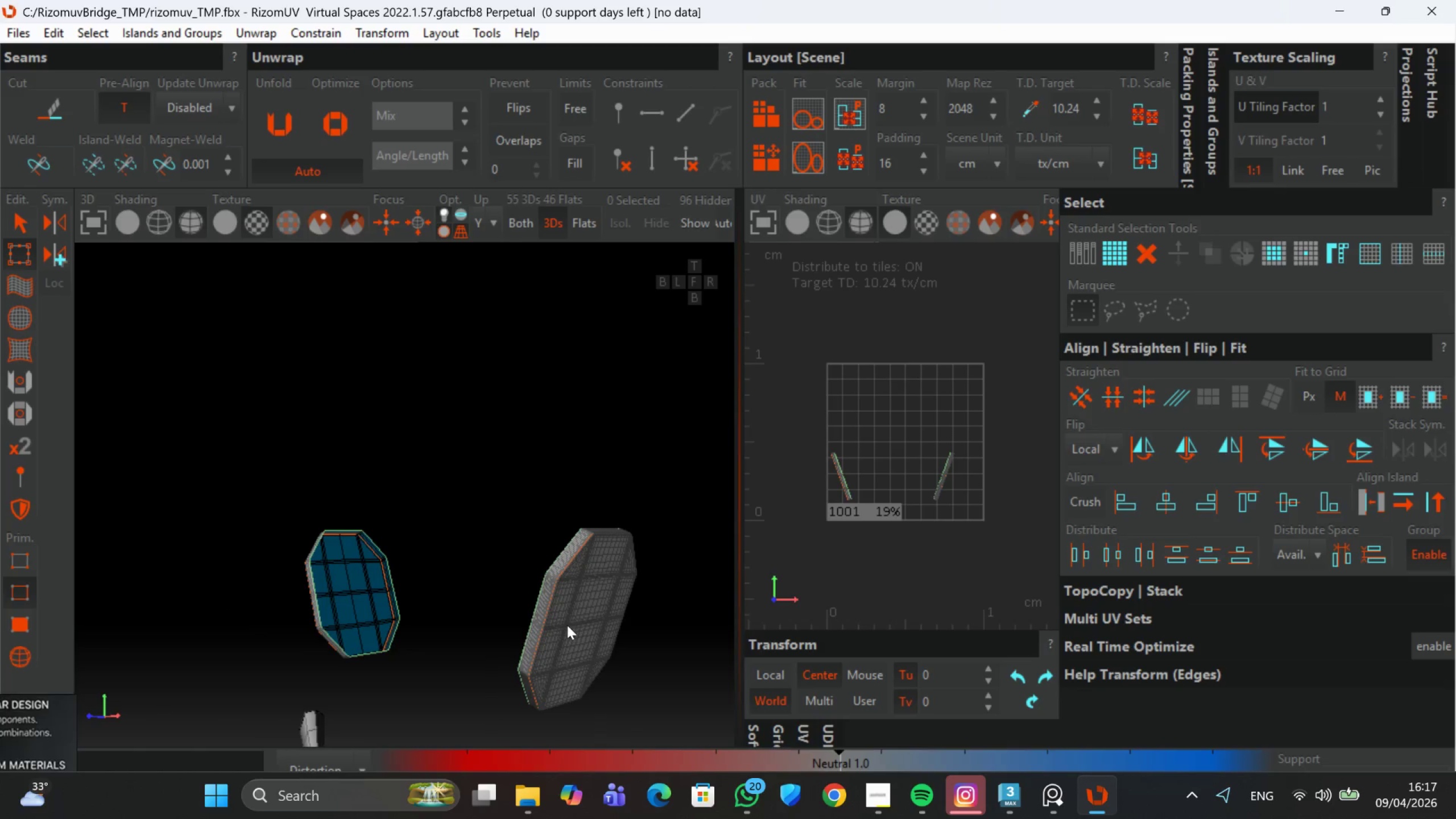 
hold_key(key=AltLeft, duration=1.07)
 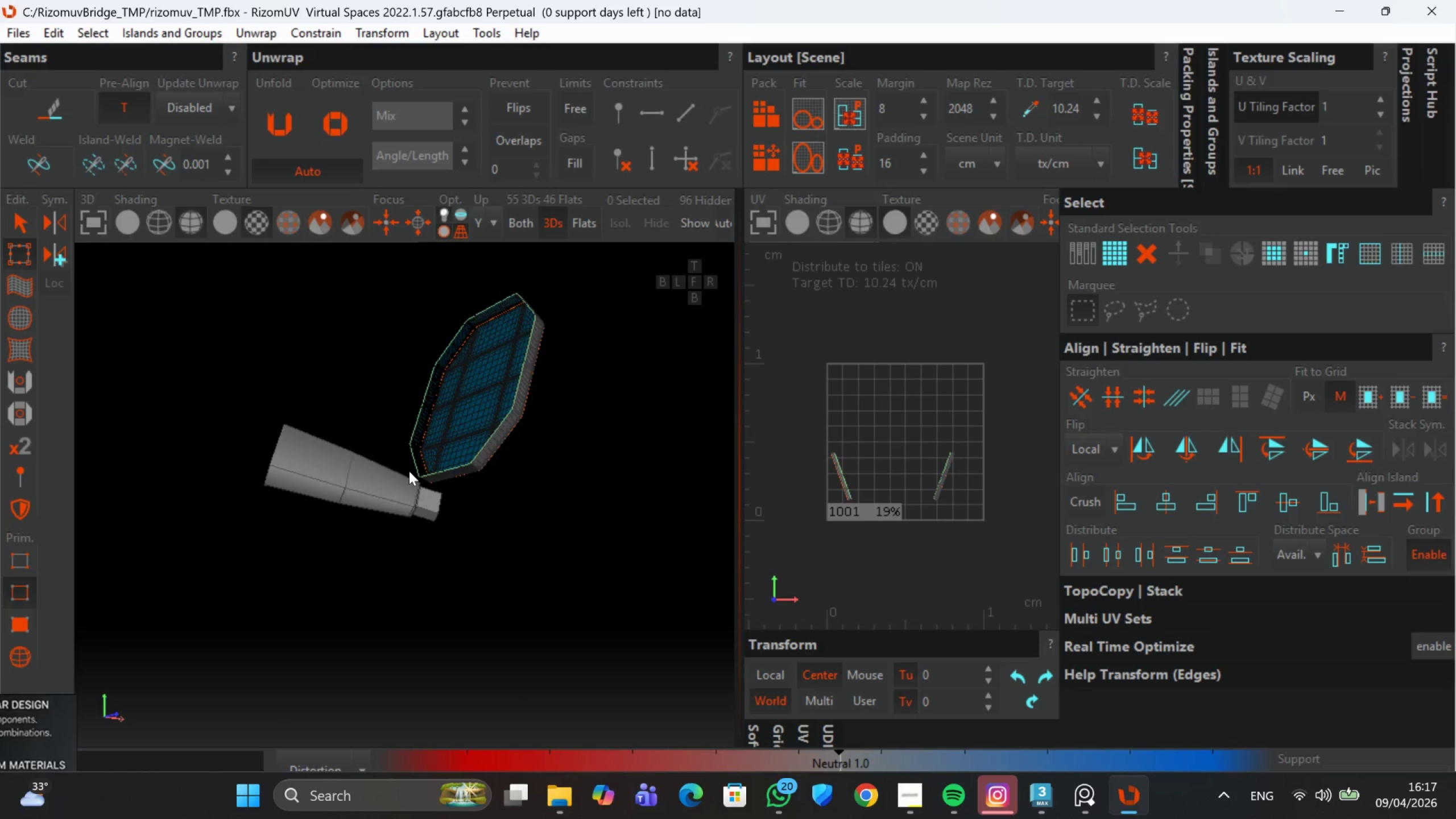 
scroll: coordinate [433, 505], scroll_direction: up, amount: 2.0
 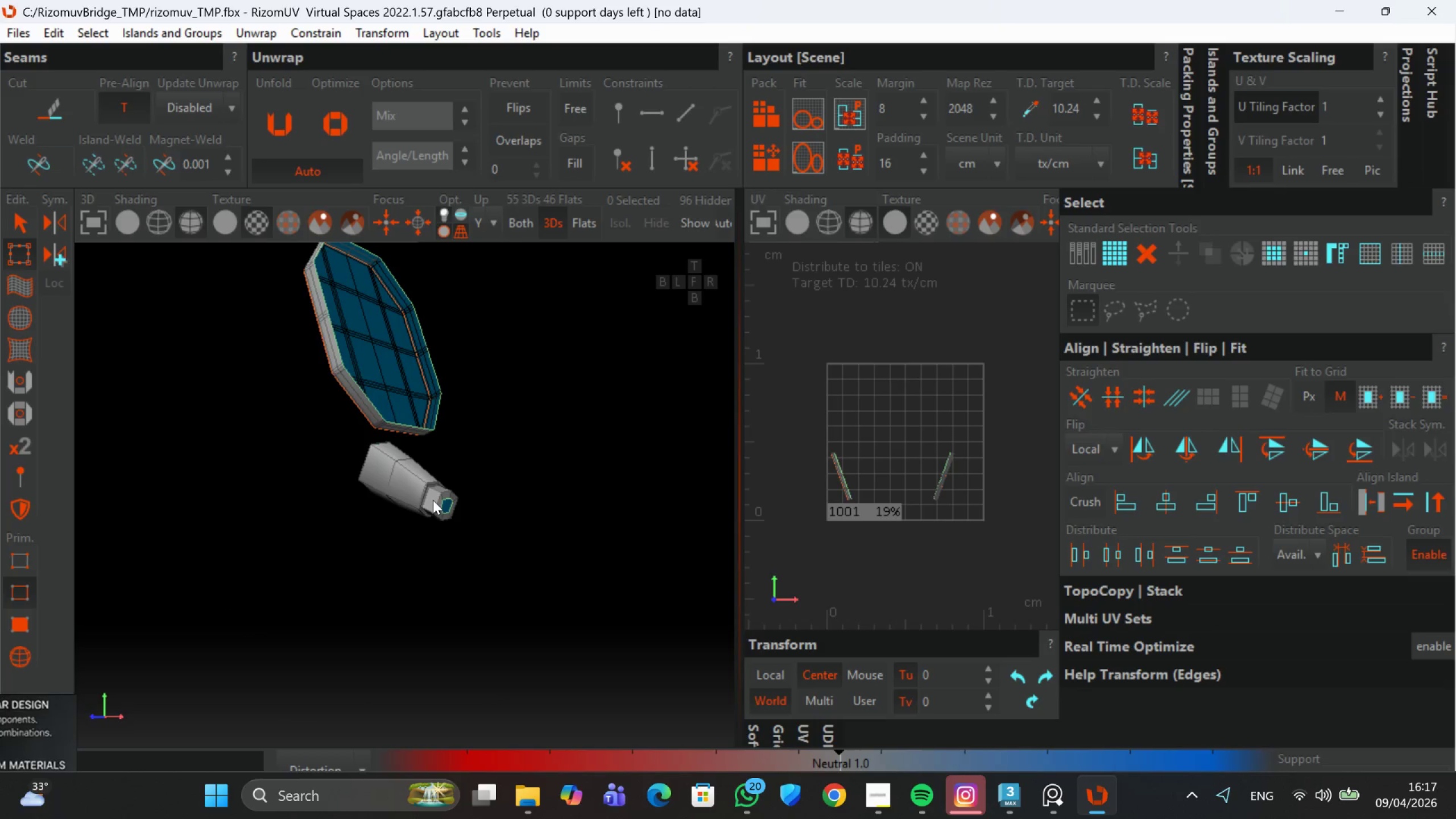 
hold_key(key=AltLeft, duration=0.91)
 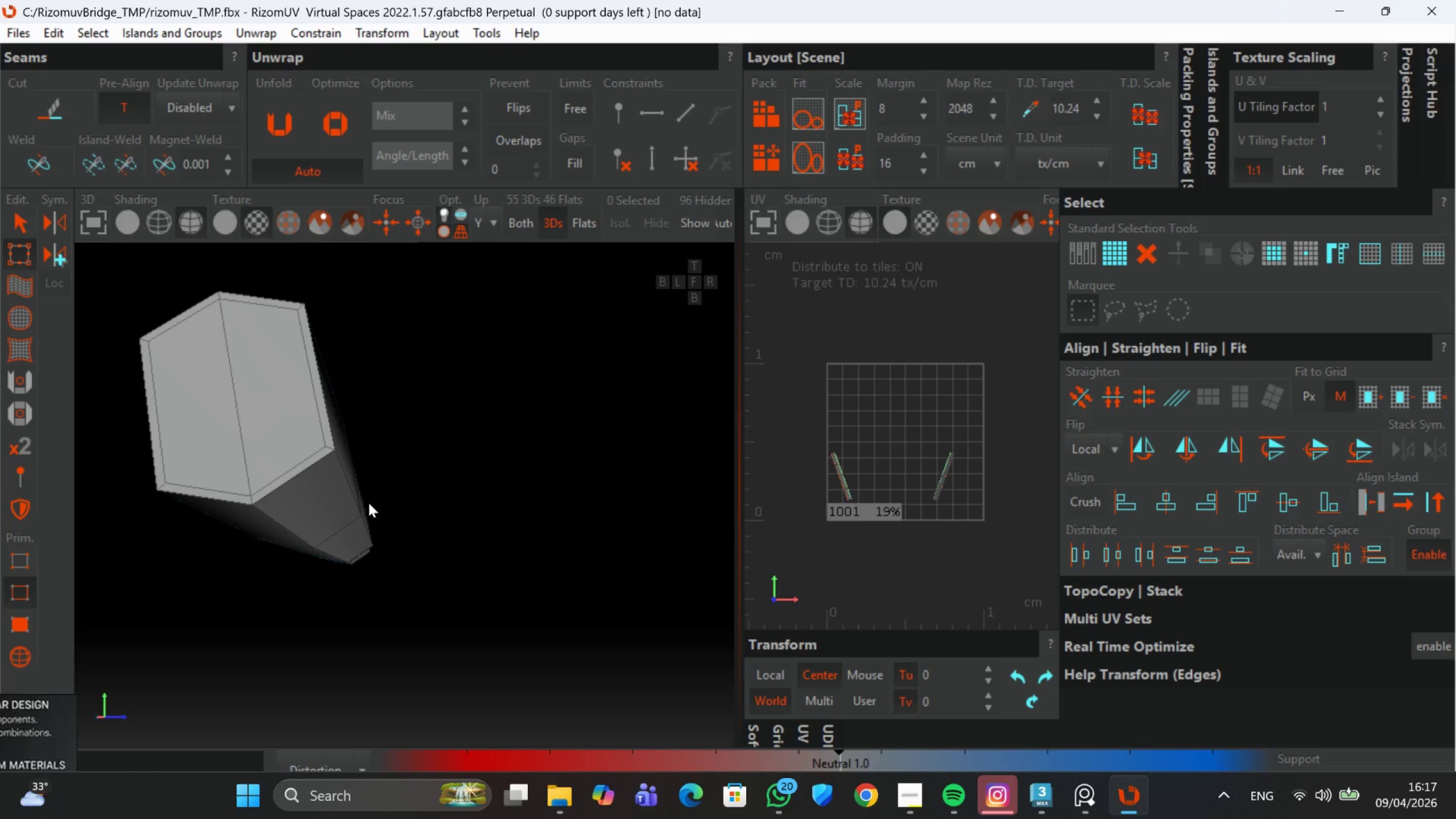 
scroll: coordinate [369, 503], scroll_direction: up, amount: 3.0
 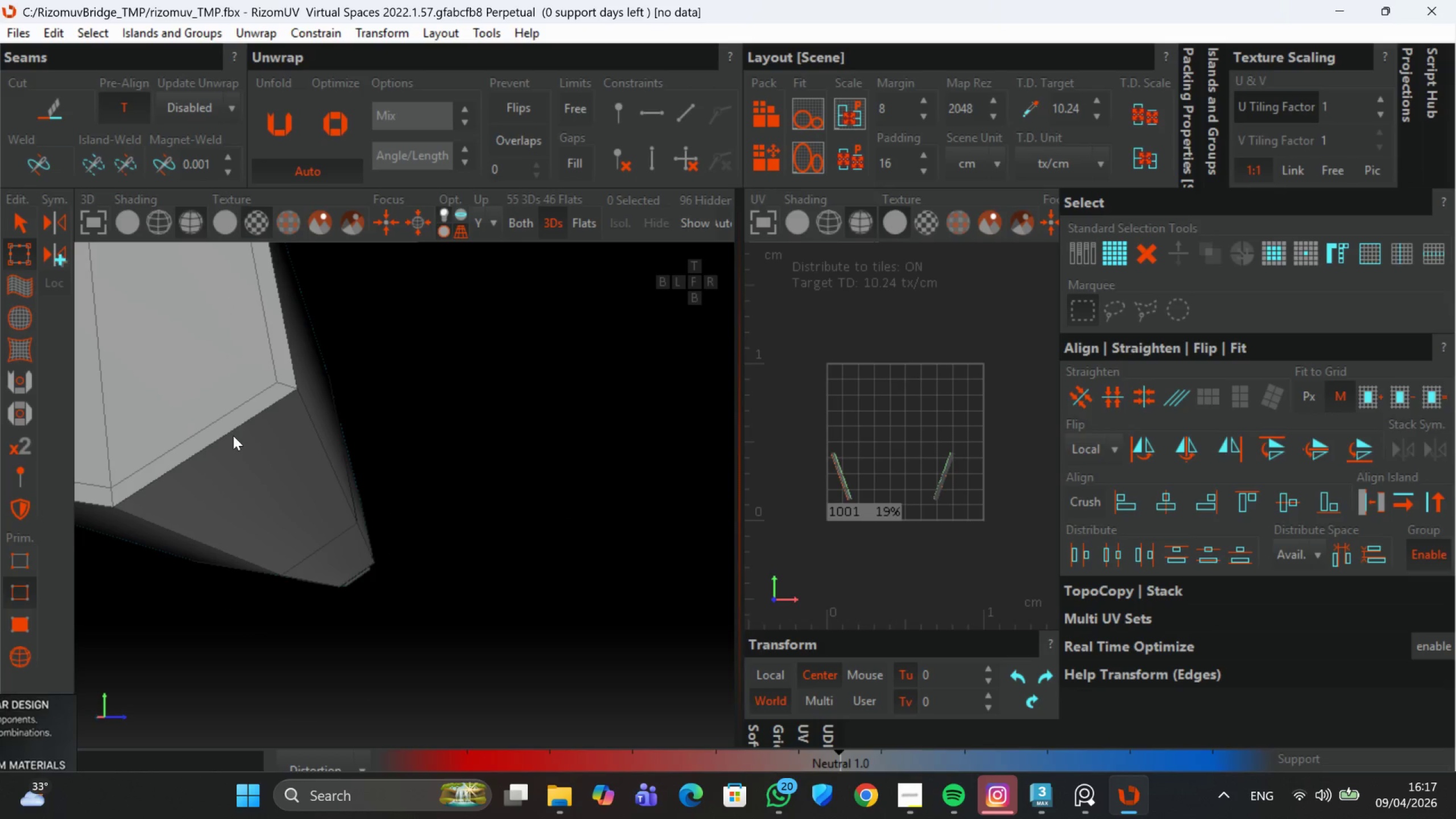 
double_click([233, 433])
 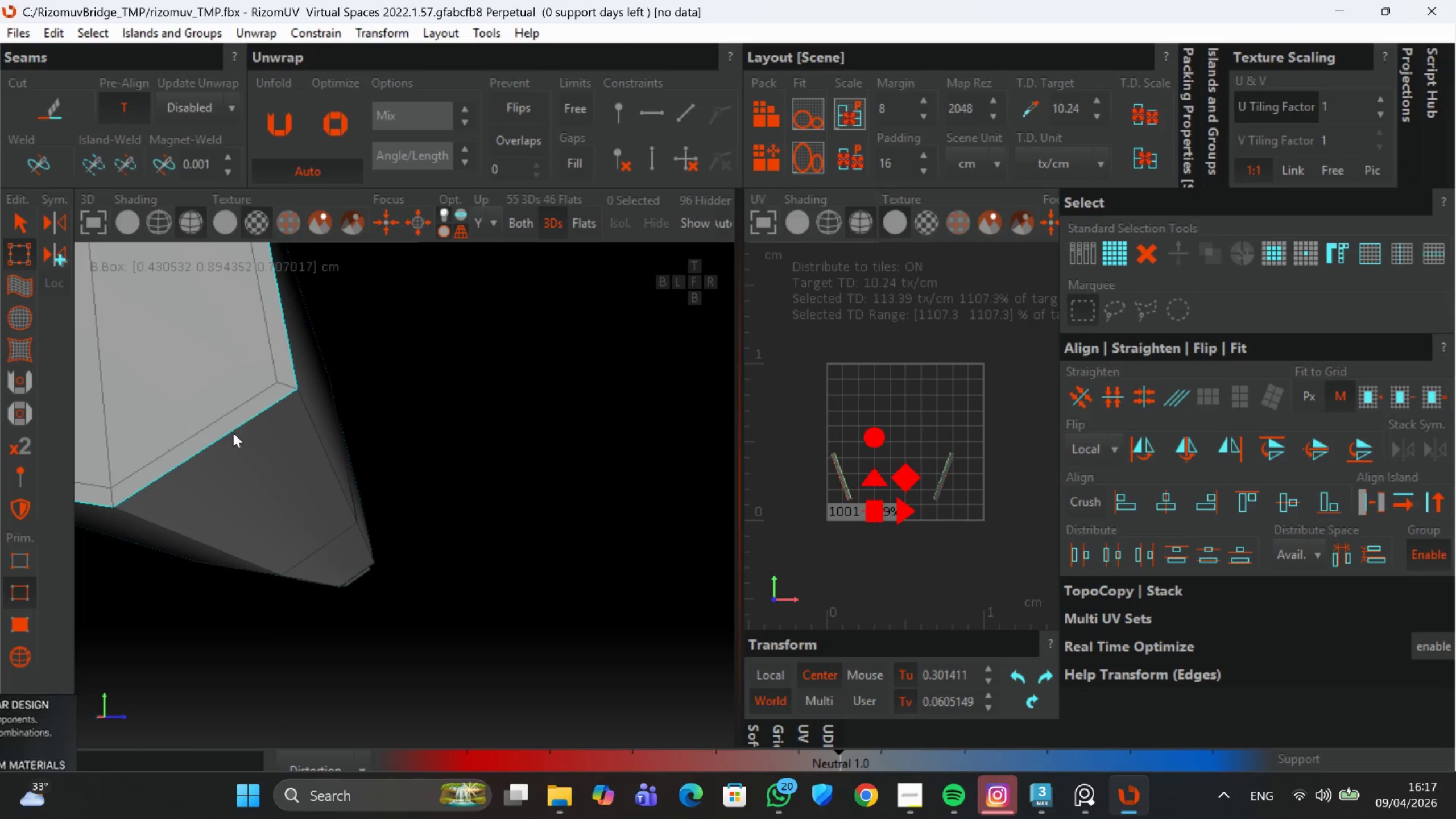 
hold_key(key=AltLeft, duration=0.77)
 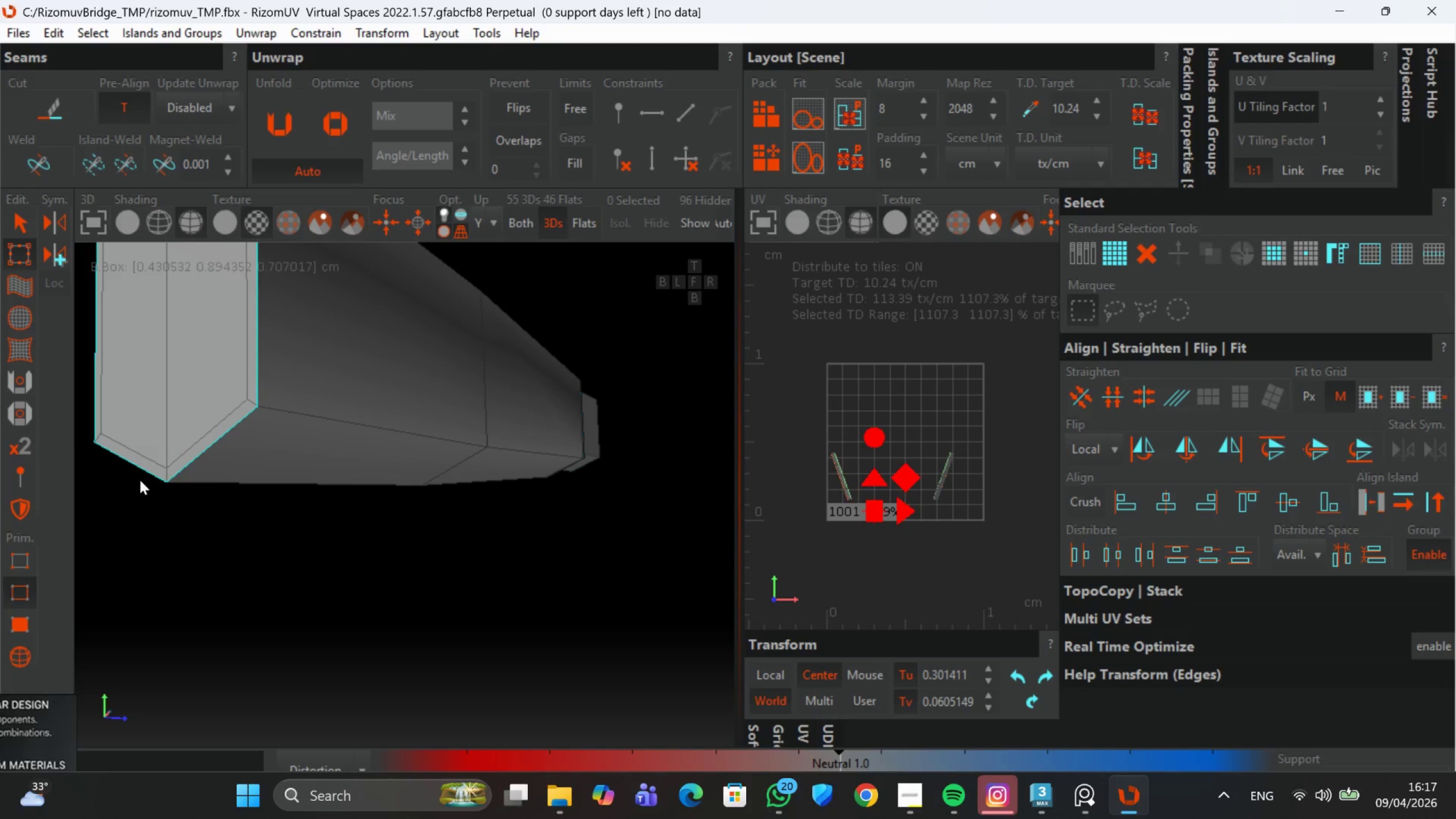 
scroll: coordinate [233, 433], scroll_direction: down, amount: 1.0
 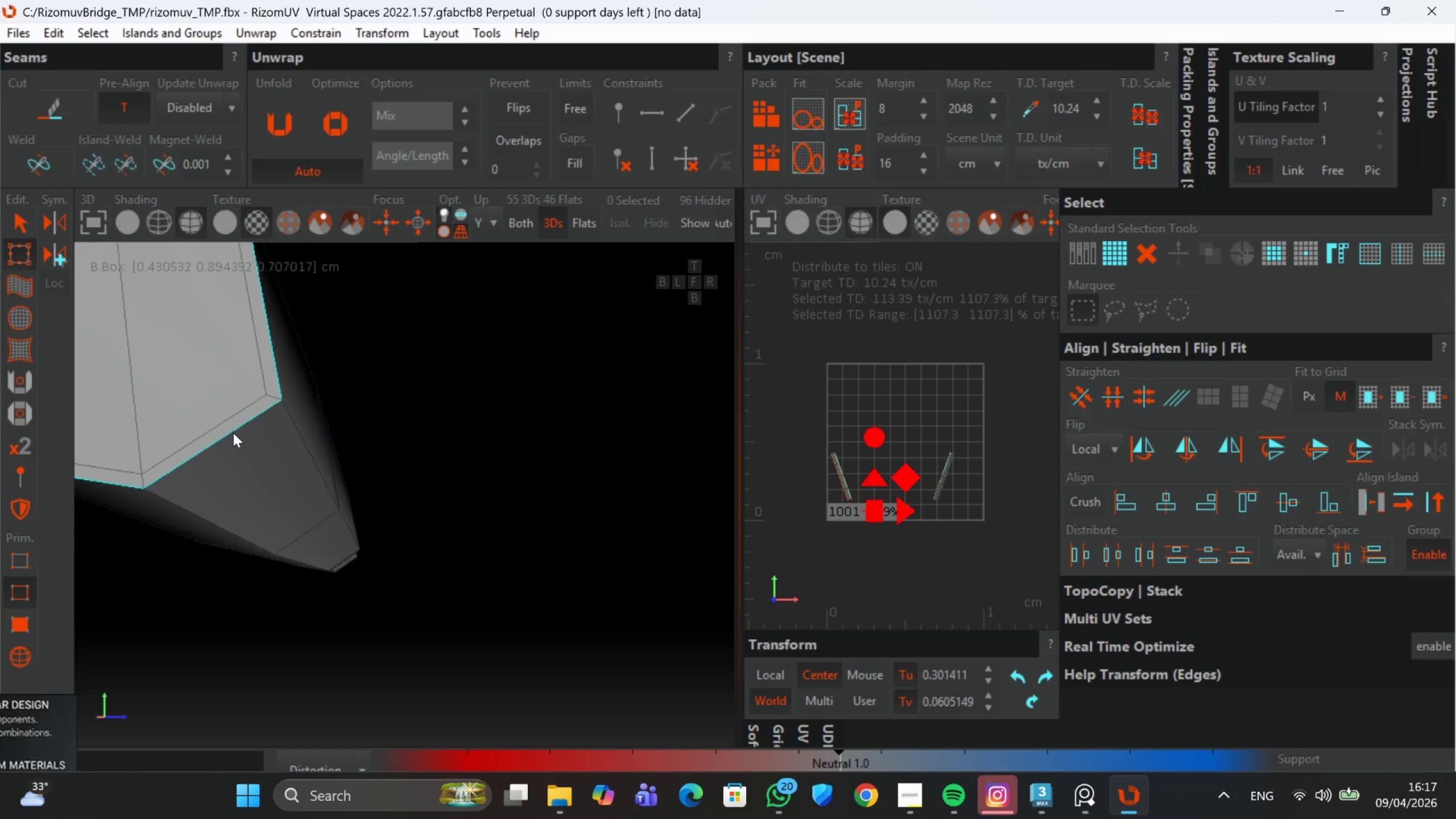 
key(C)
 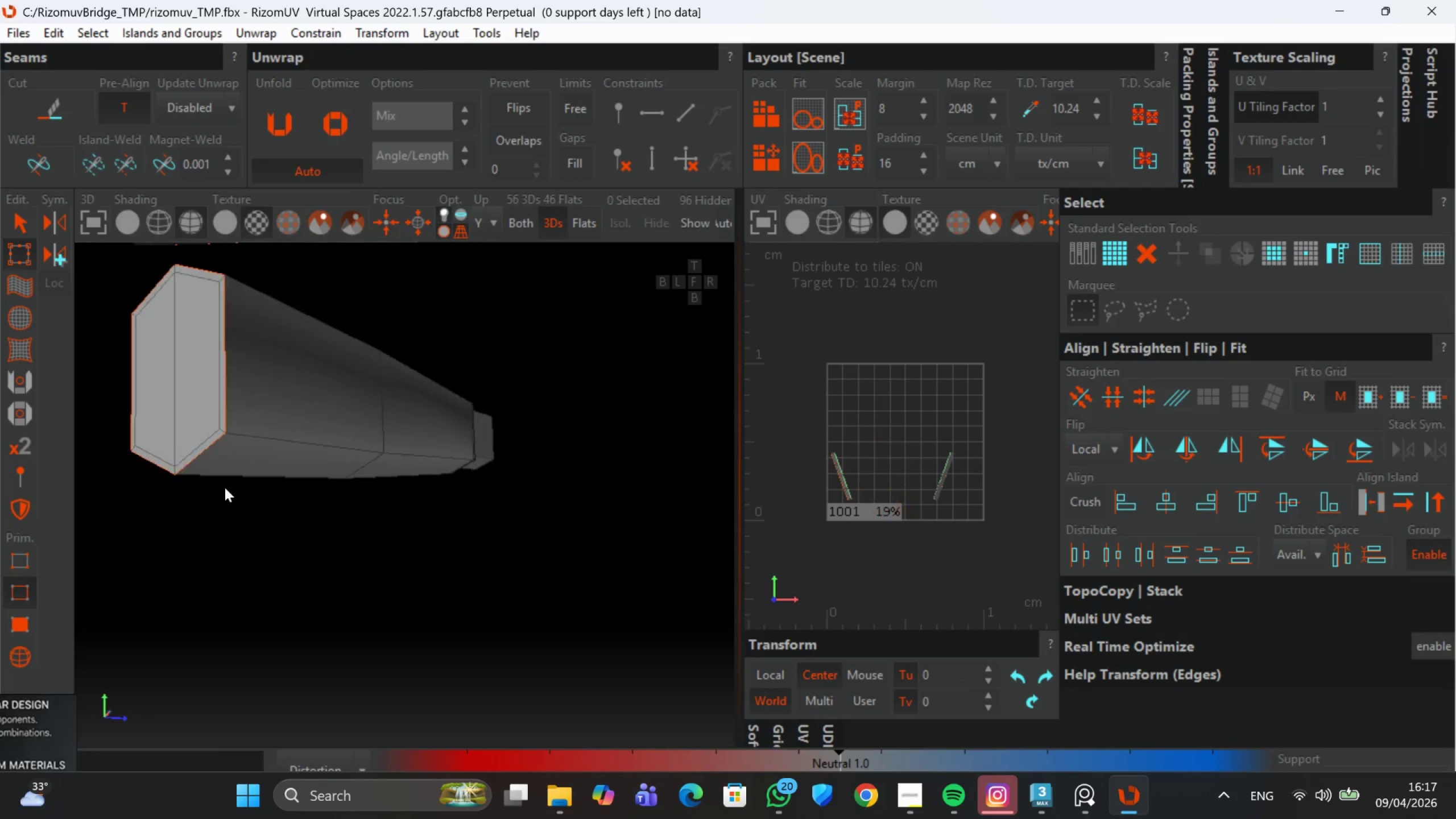 
hold_key(key=AltLeft, duration=0.49)
 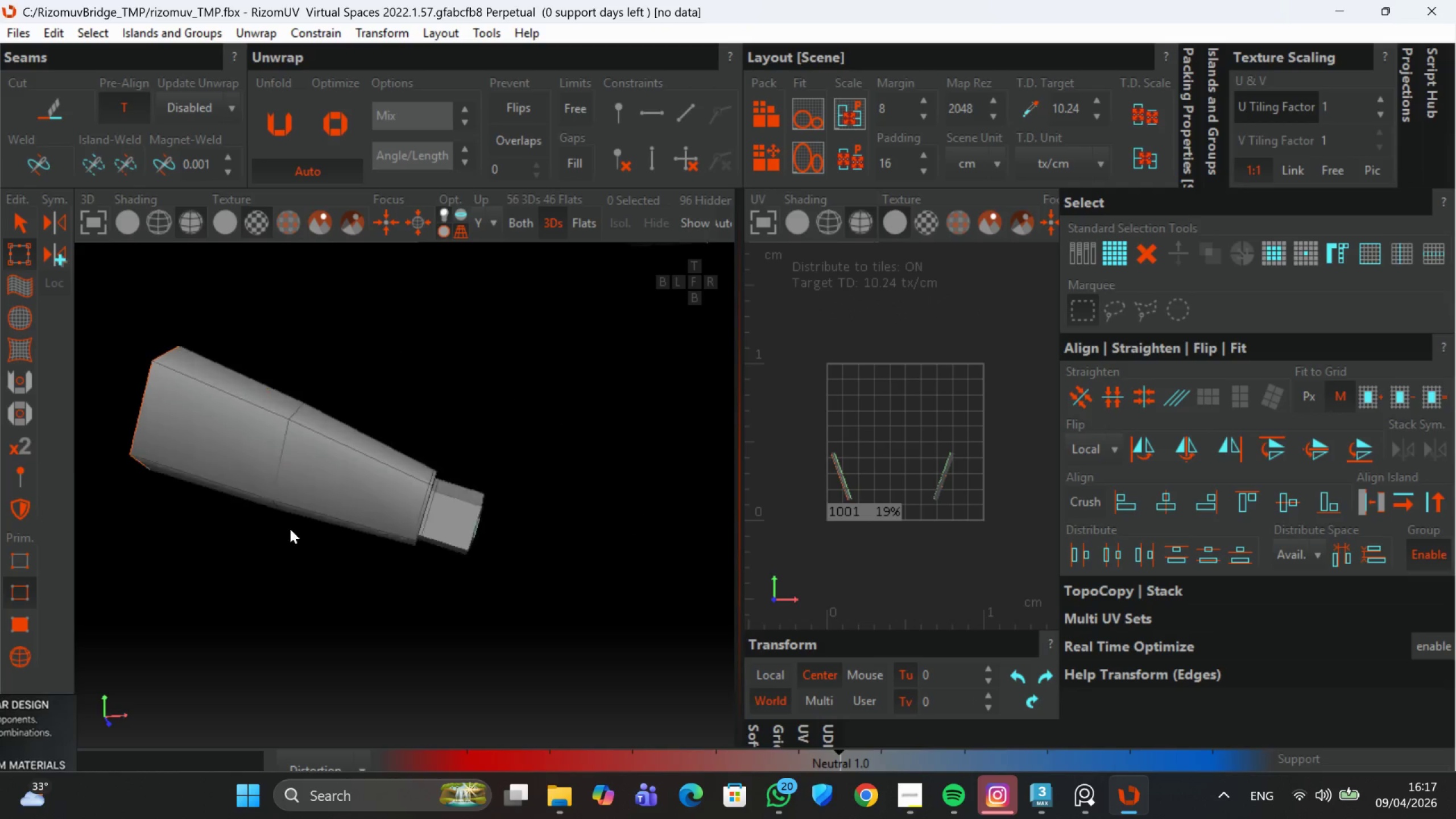 
scroll: coordinate [225, 487], scroll_direction: down, amount: 3.0
 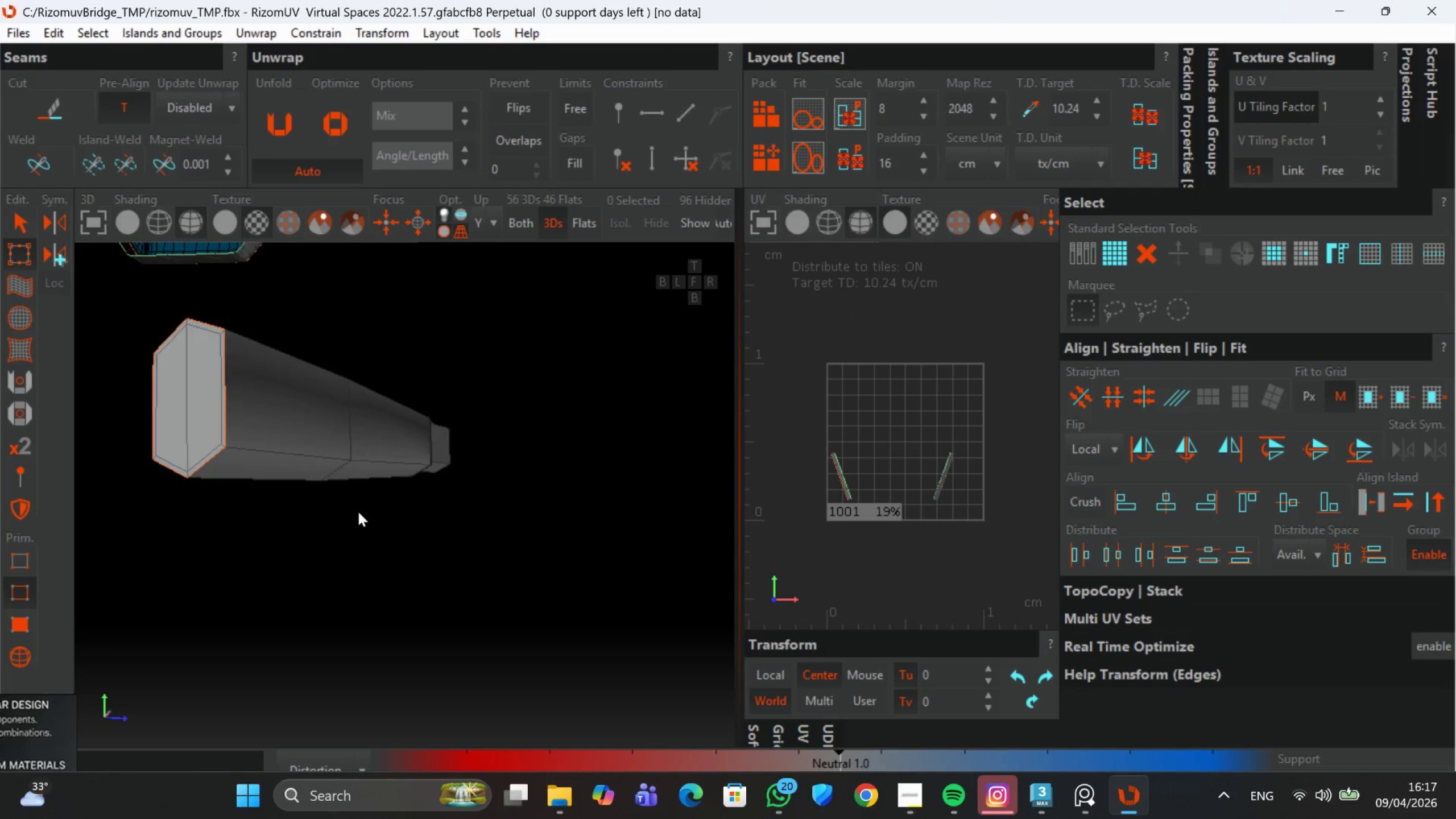 
hold_key(key=AltLeft, duration=0.5)
 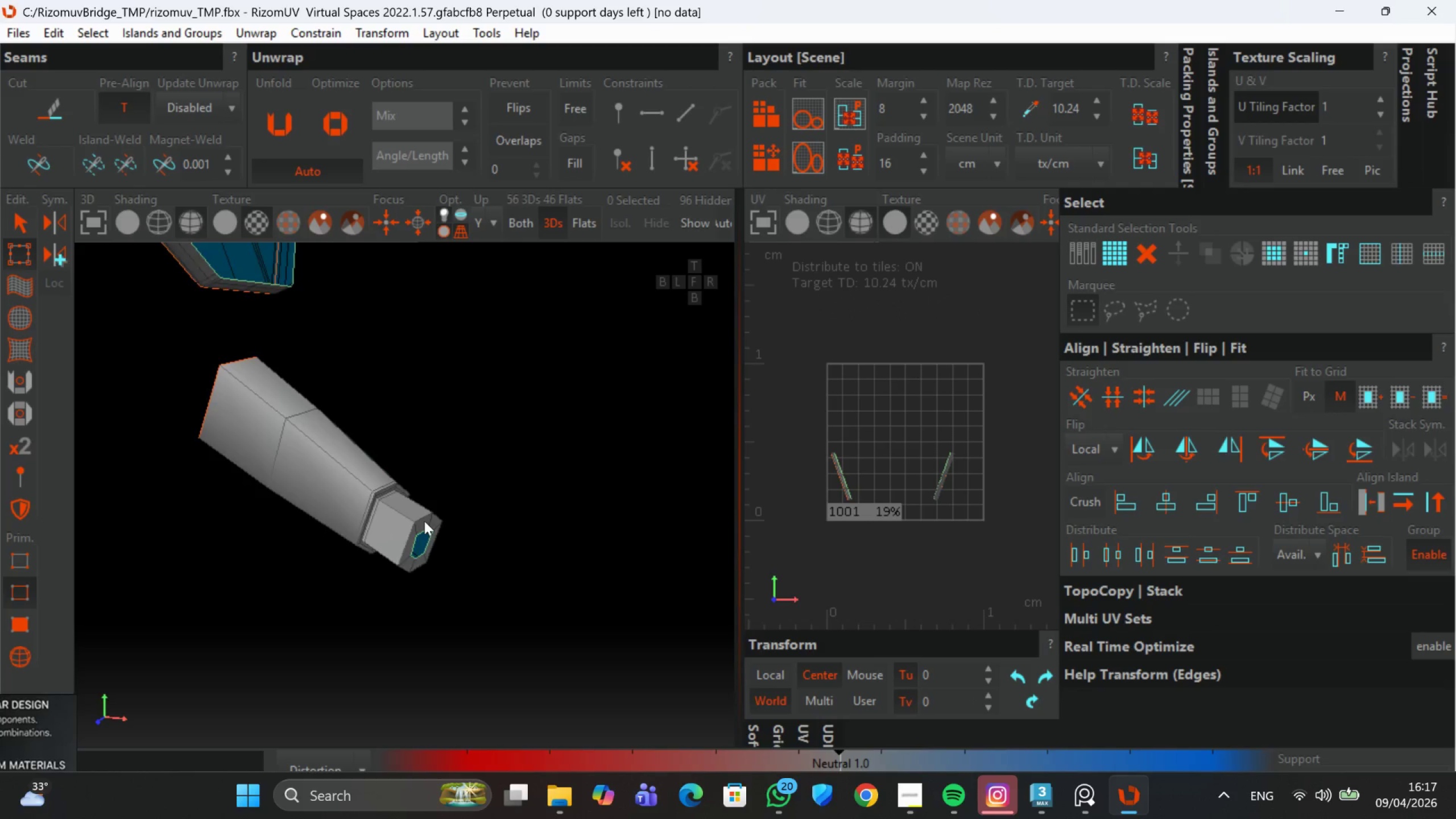 
scroll: coordinate [311, 507], scroll_direction: up, amount: 4.0
 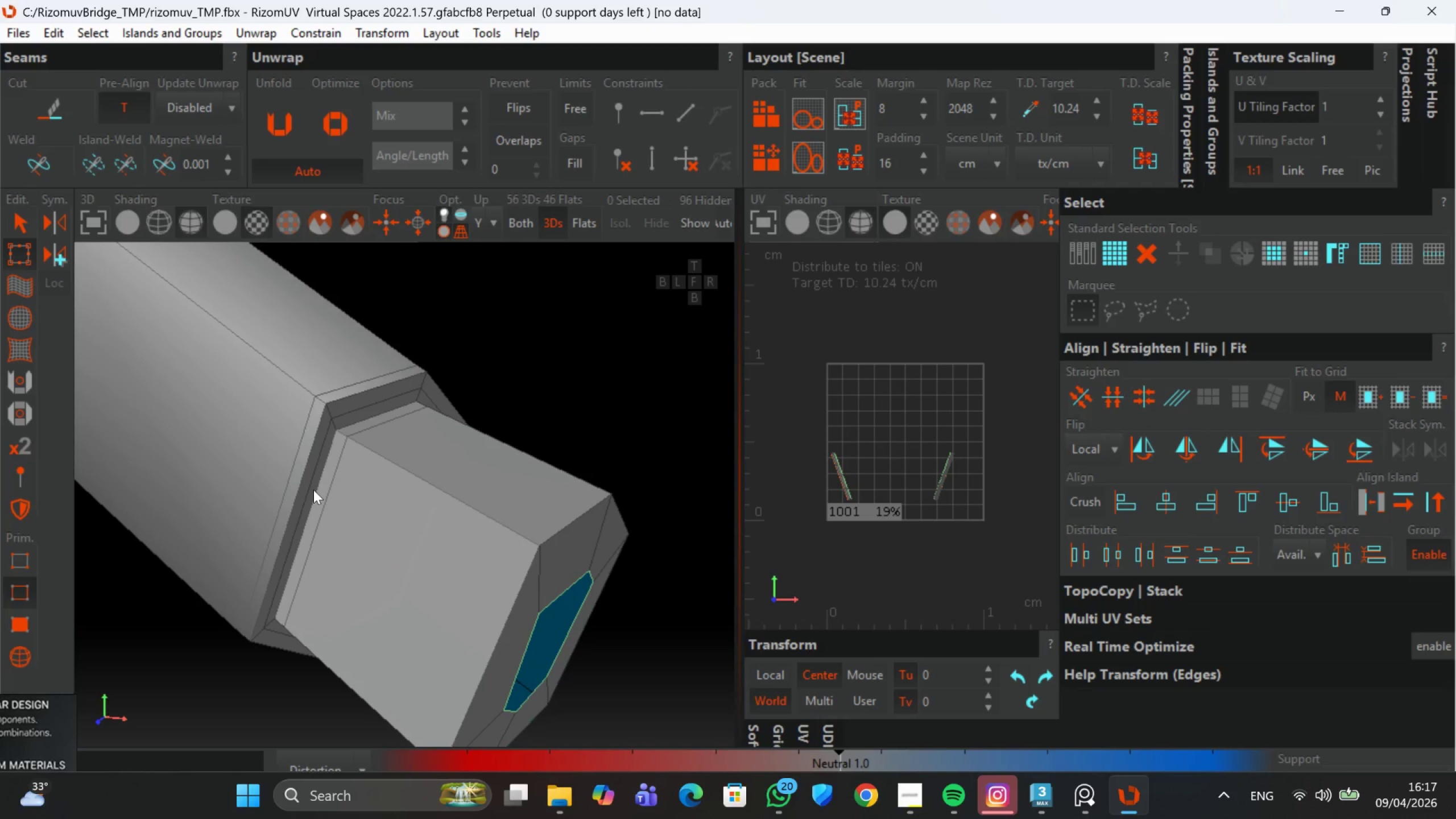 
double_click([313, 490])
 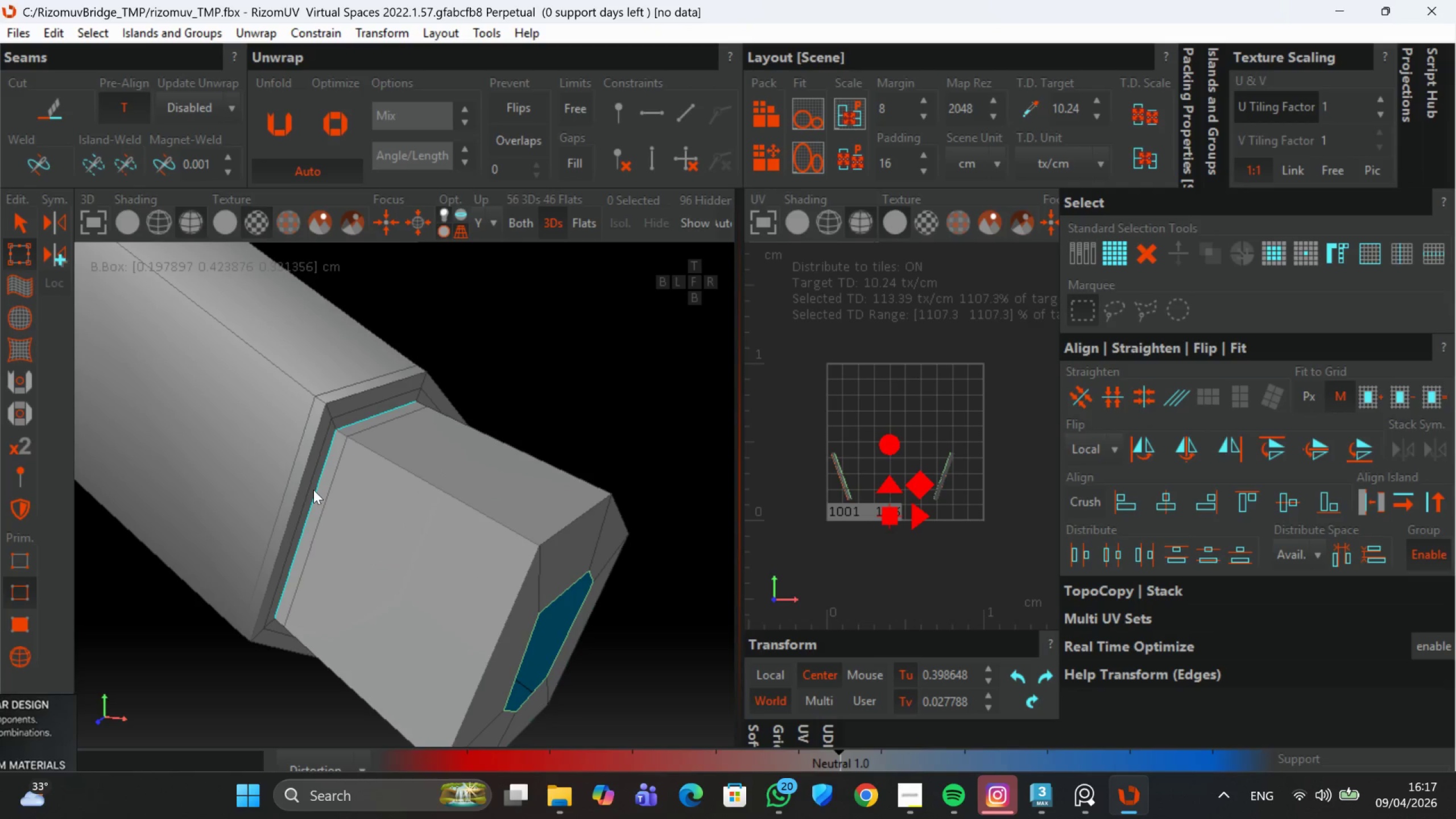 
key(C)
 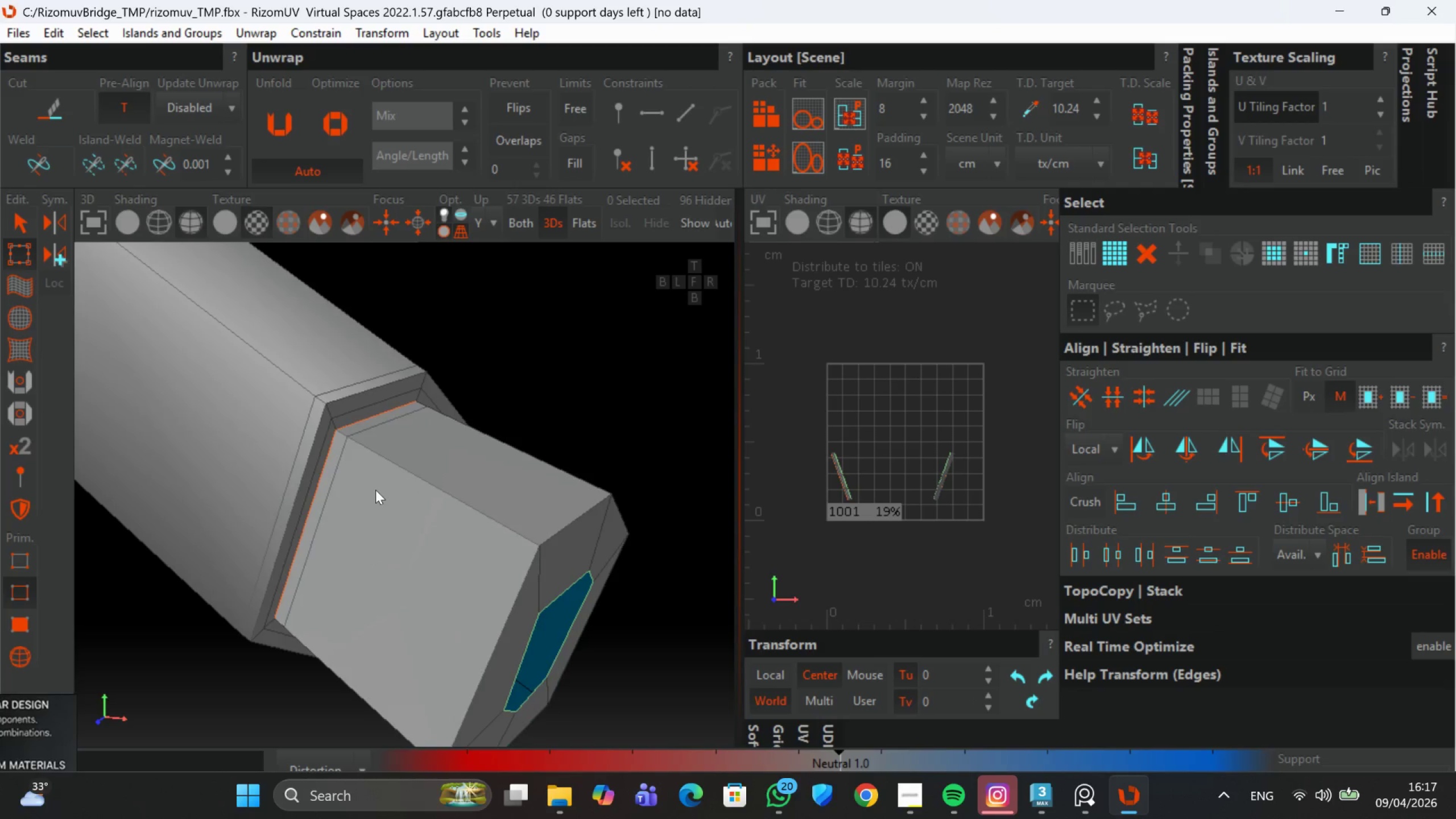 
scroll: coordinate [377, 490], scroll_direction: down, amount: 2.0
 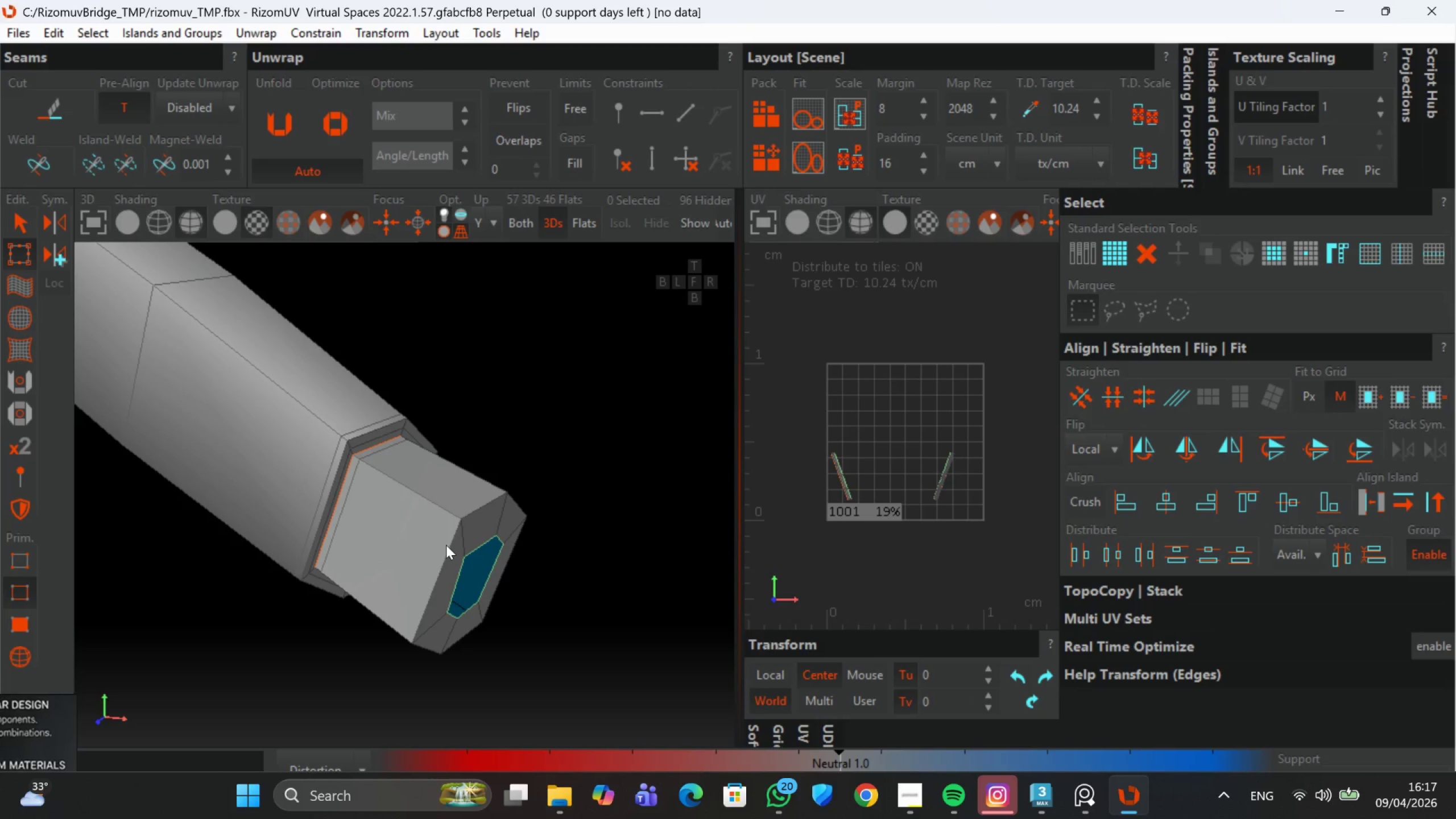 
double_click([446, 545])
 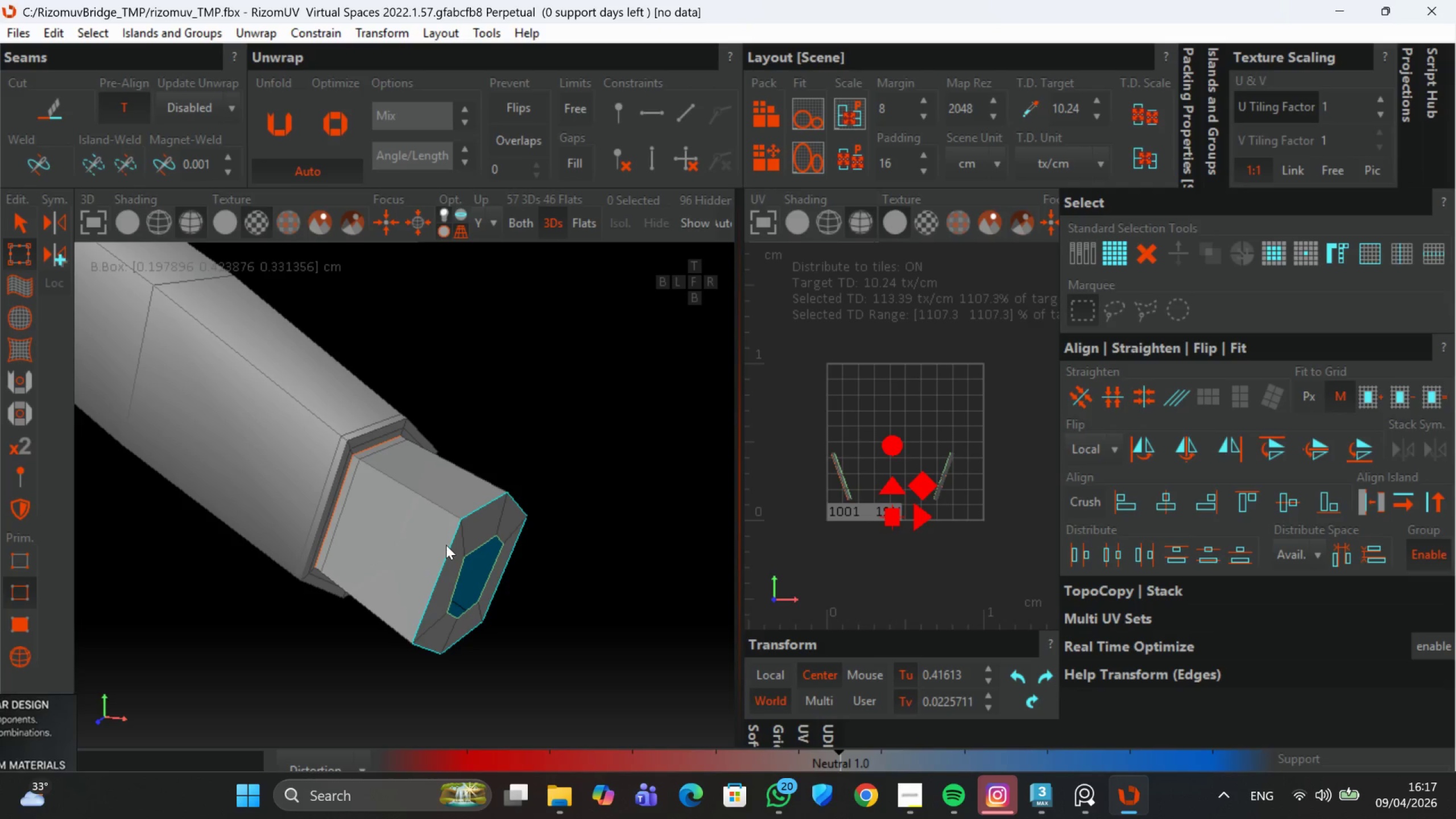 
key(C)
 